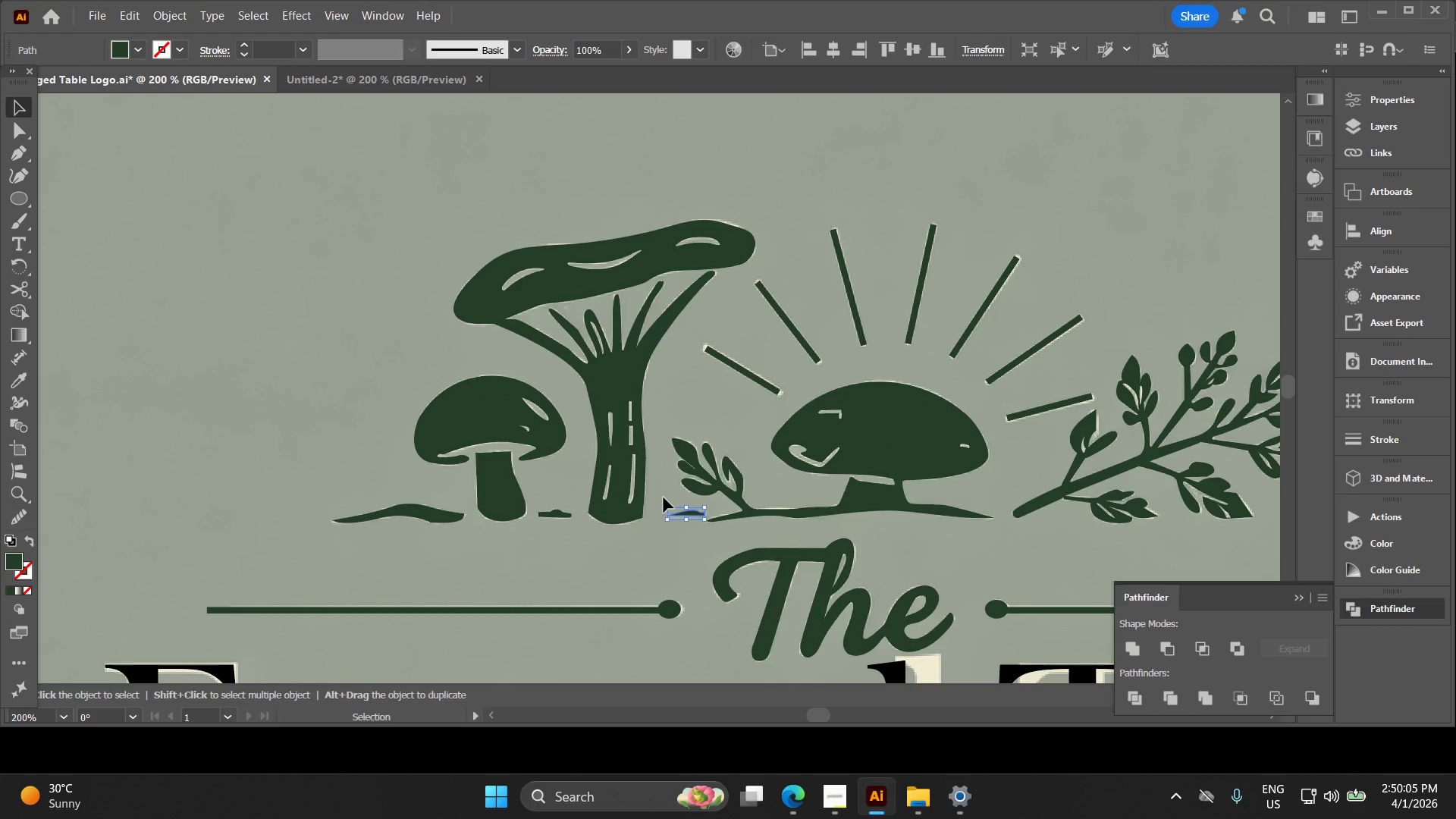 
key(Alt+AltLeft)
 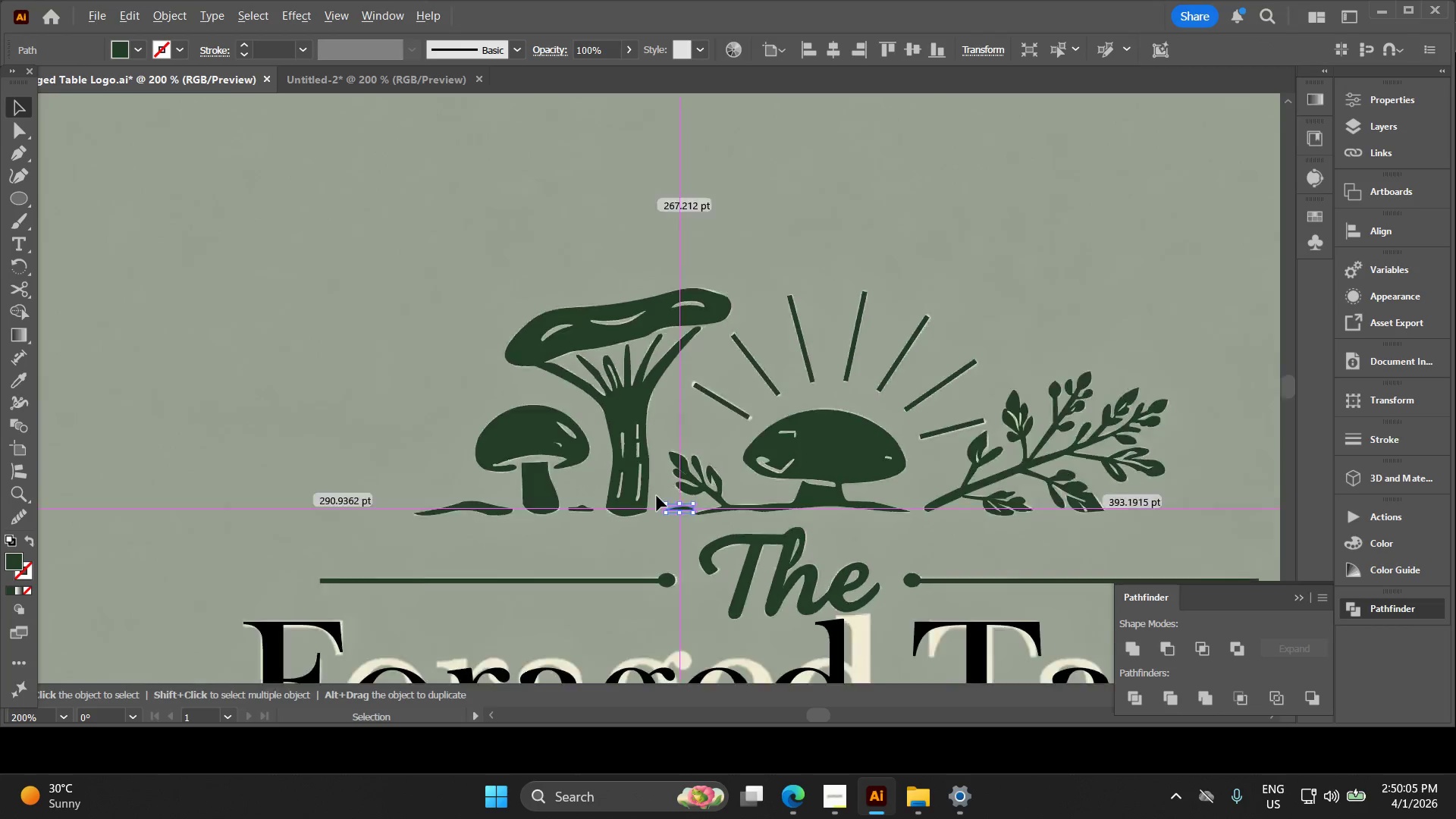 
key(Space)
 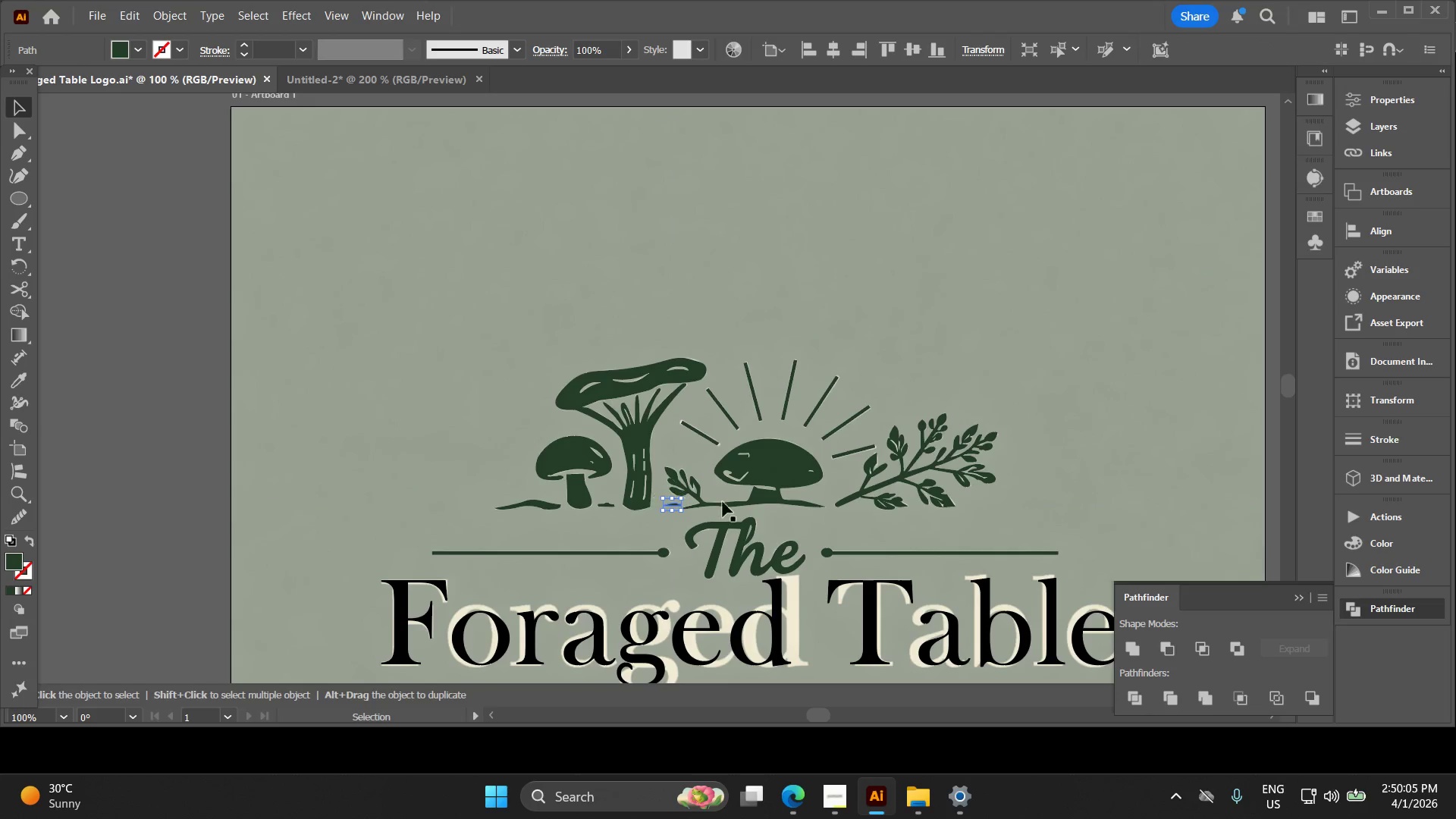 
left_click_drag(start_coordinate=[719, 496], to_coordinate=[600, 414])
 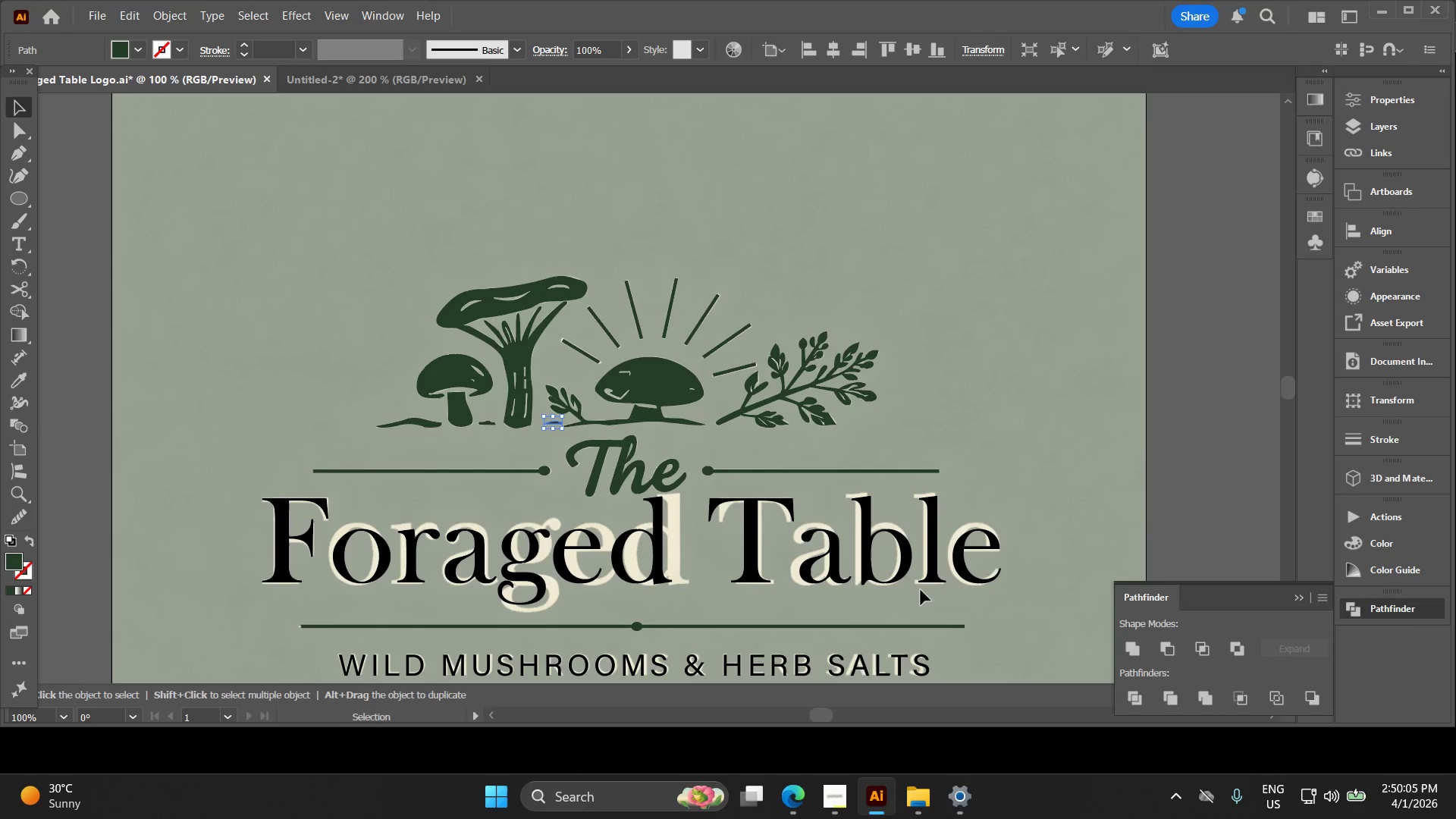 
scroll: coordinate [657, 496], scroll_direction: down, amount: 2.0
 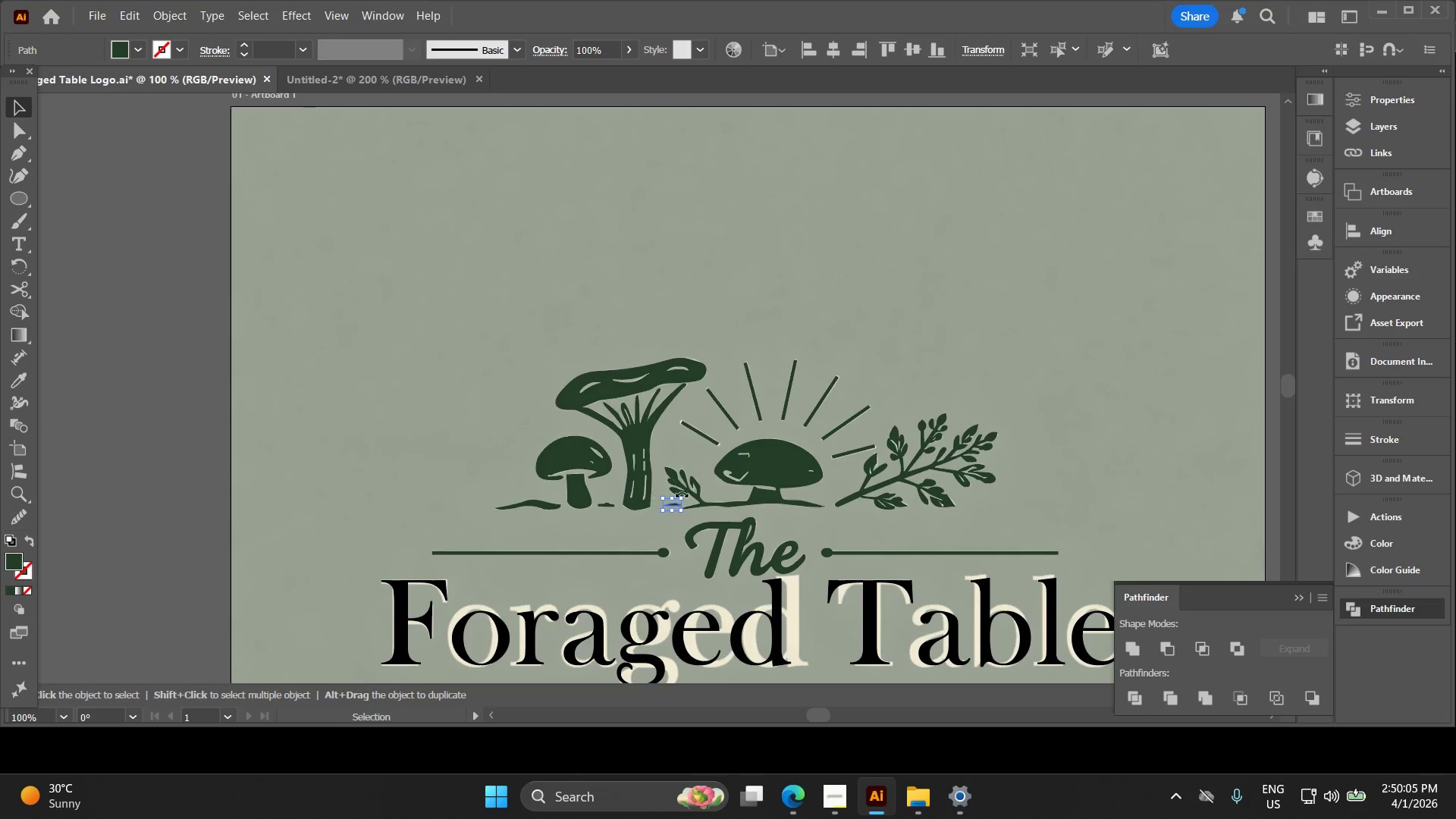 
hold_key(key=Space, duration=0.39)
 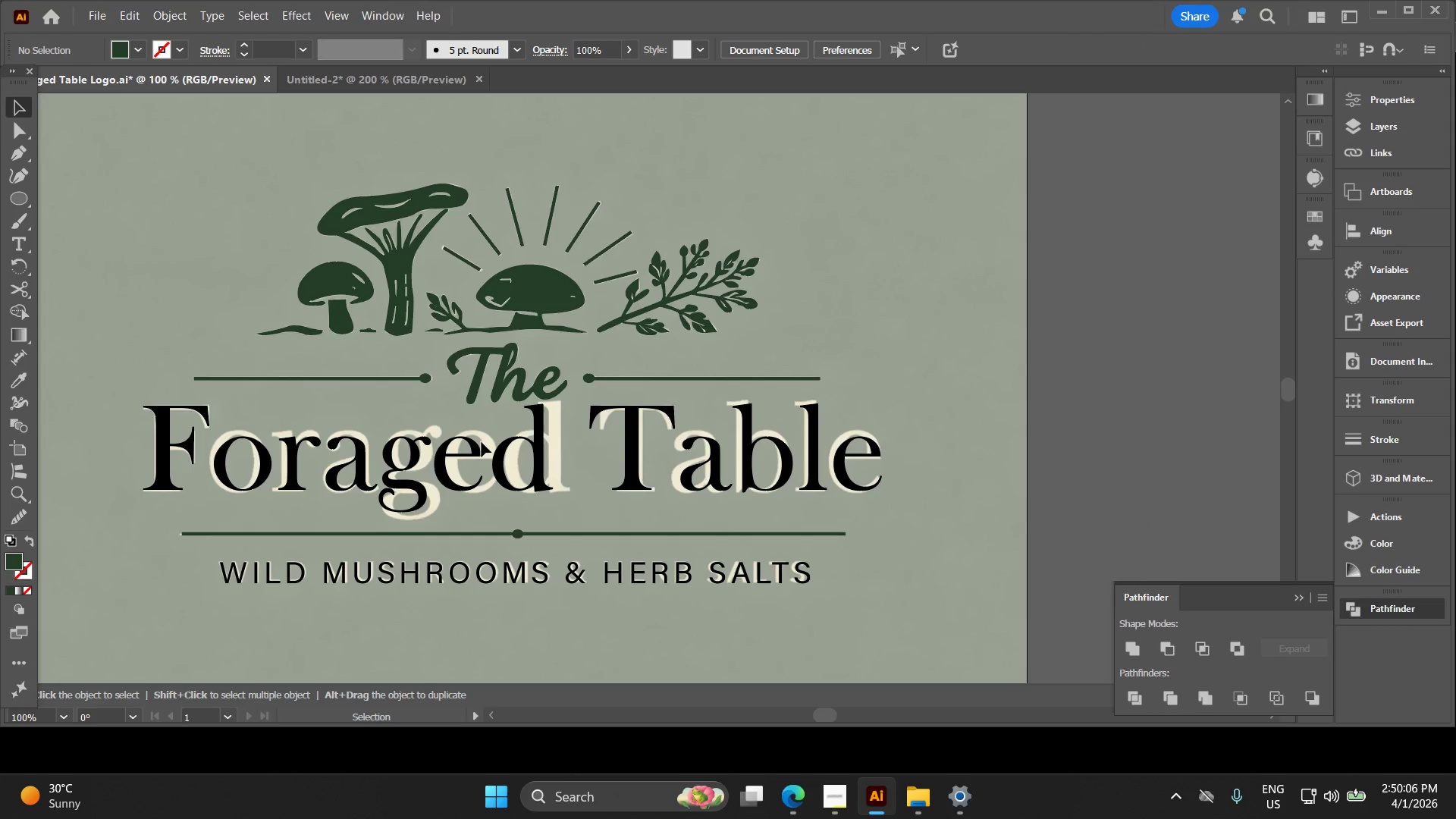 
left_click_drag(start_coordinate=[1046, 598], to_coordinate=[927, 504])
 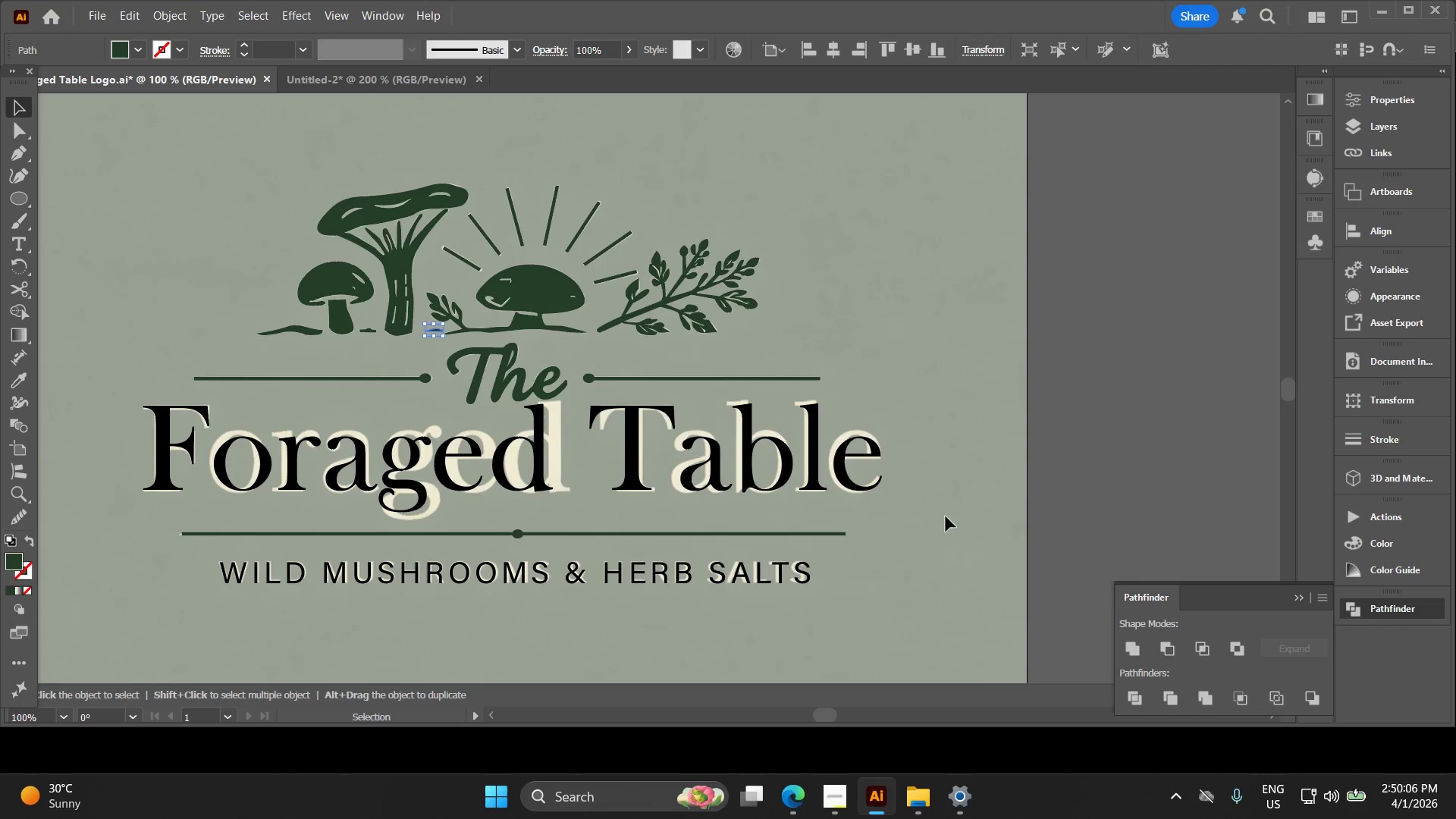 
left_click_drag(start_coordinate=[948, 519], to_coordinate=[488, 444])
 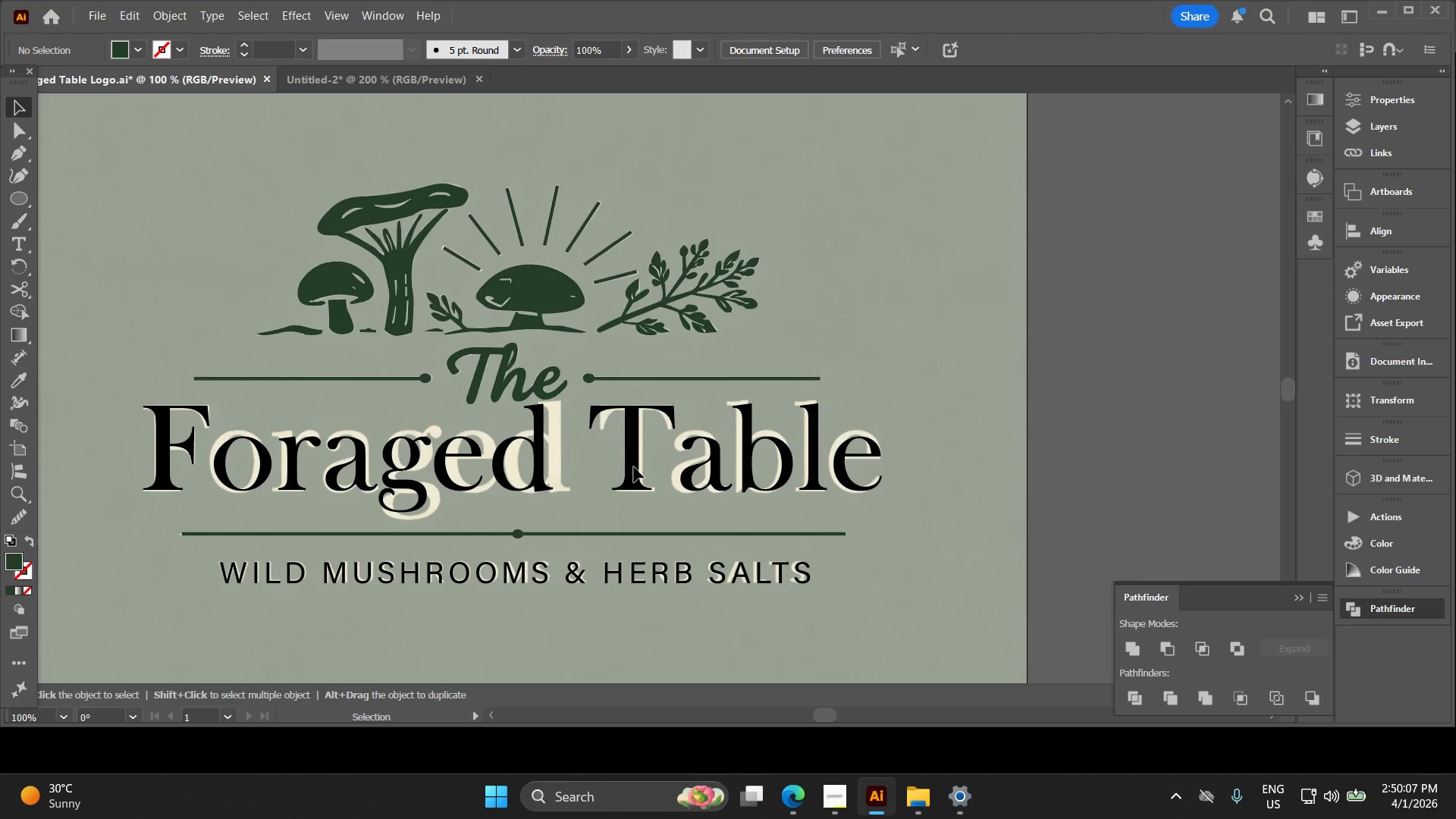 
left_click_drag(start_coordinate=[959, 507], to_coordinate=[704, 456])
 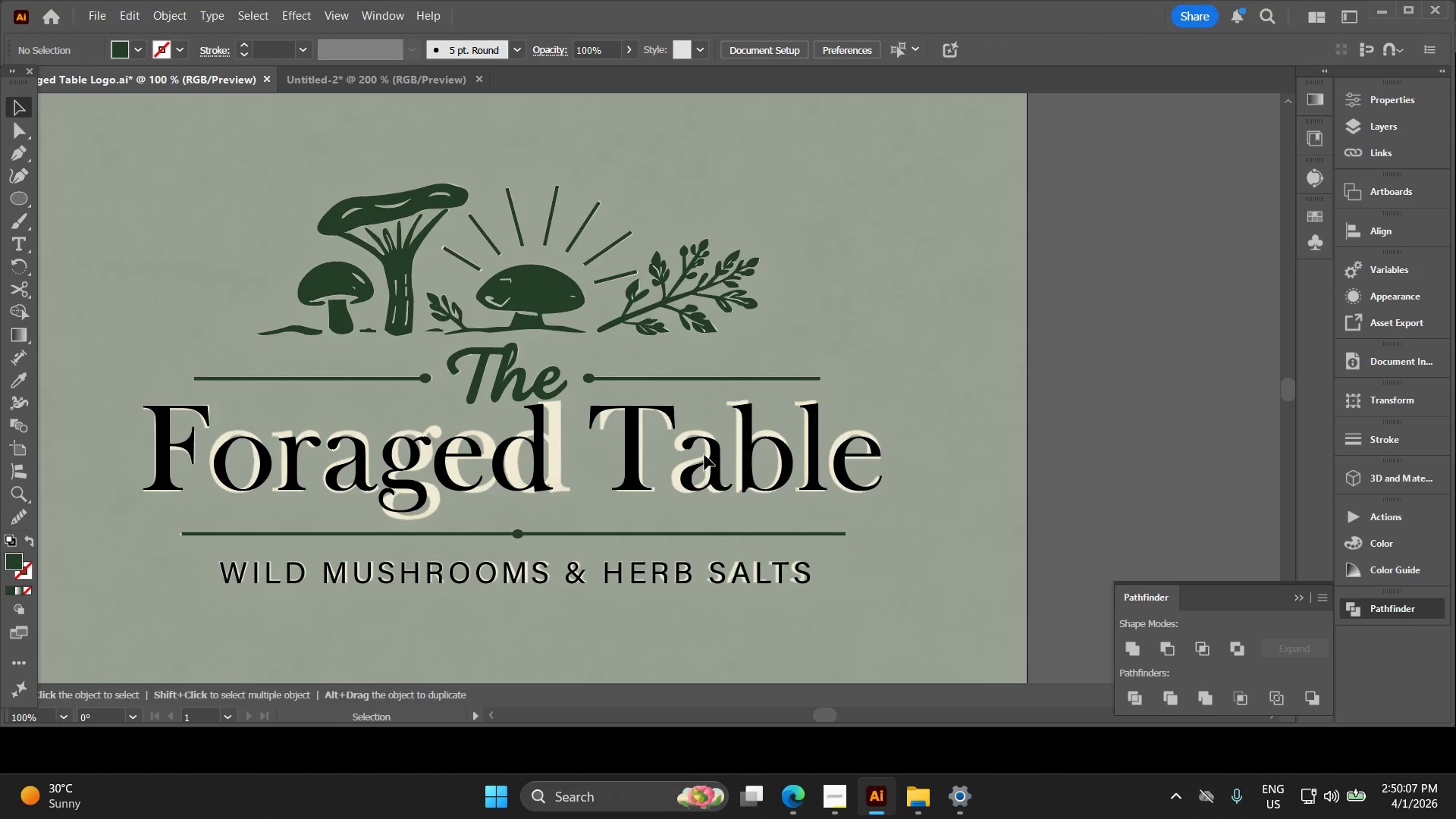 
key(Alt+Control+AltLeft)
 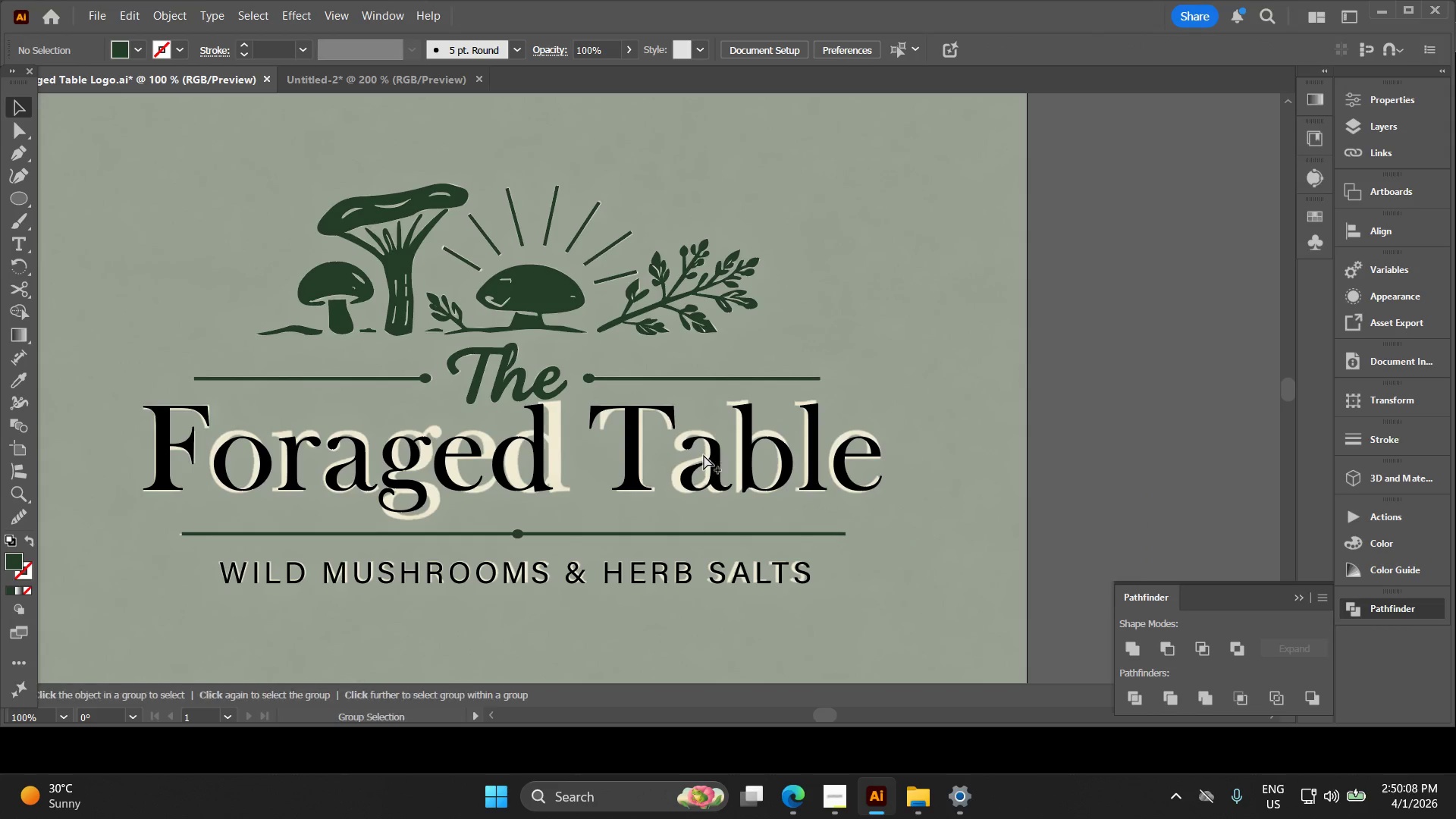 
key(Alt+Control+2)
 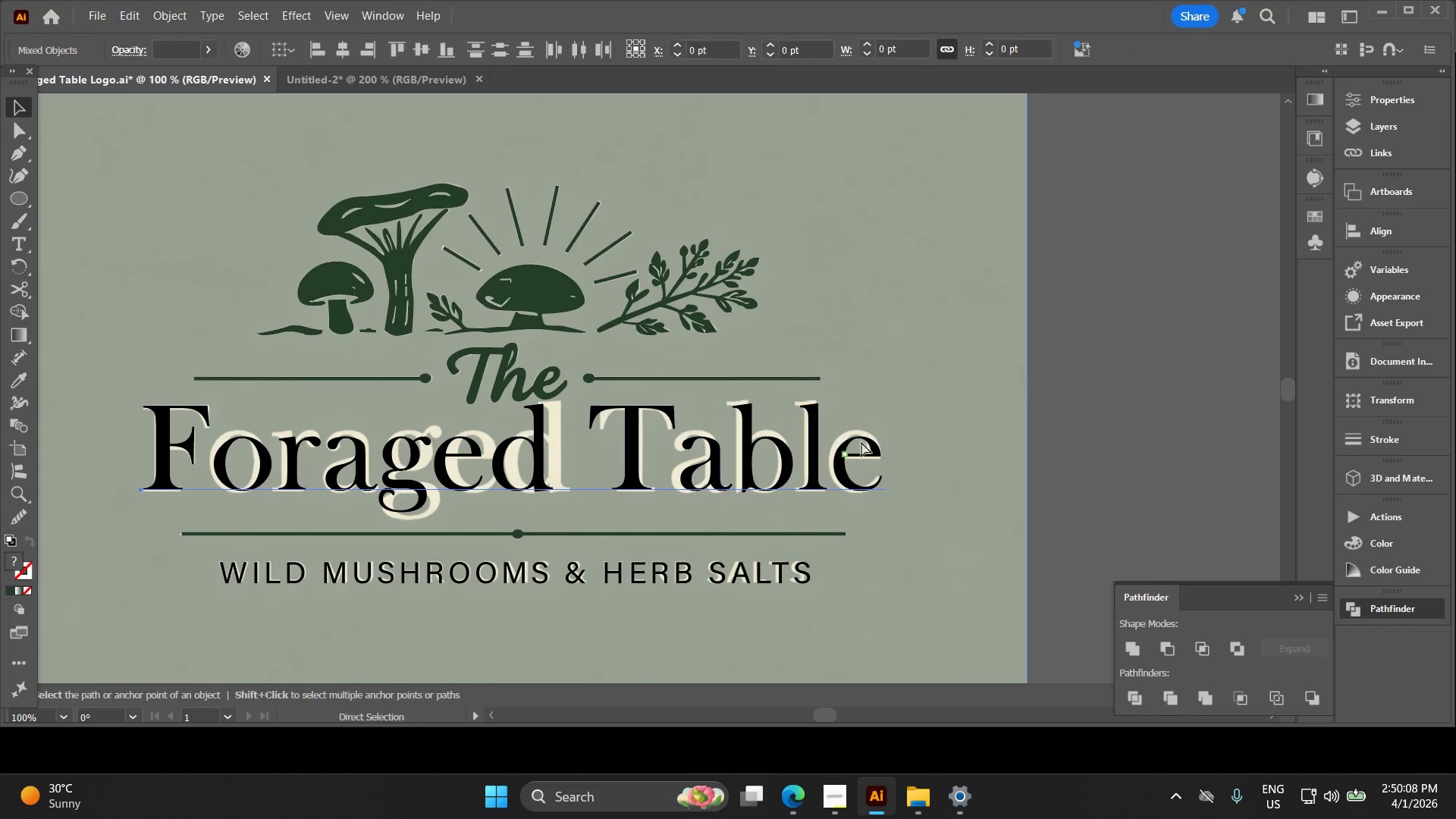 
key(Alt+AltLeft)
 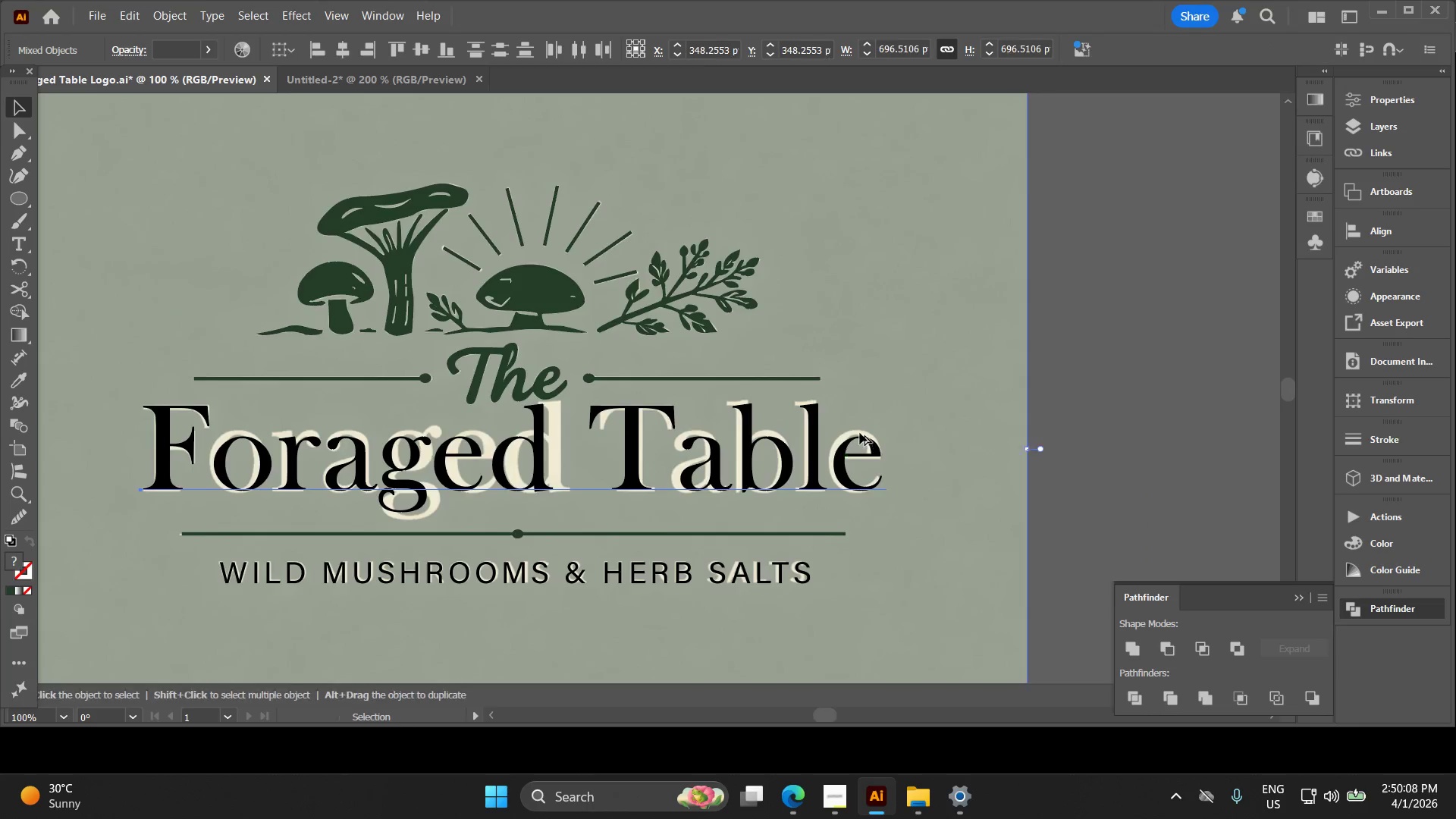 
scroll: coordinate [853, 438], scroll_direction: down, amount: 2.0
 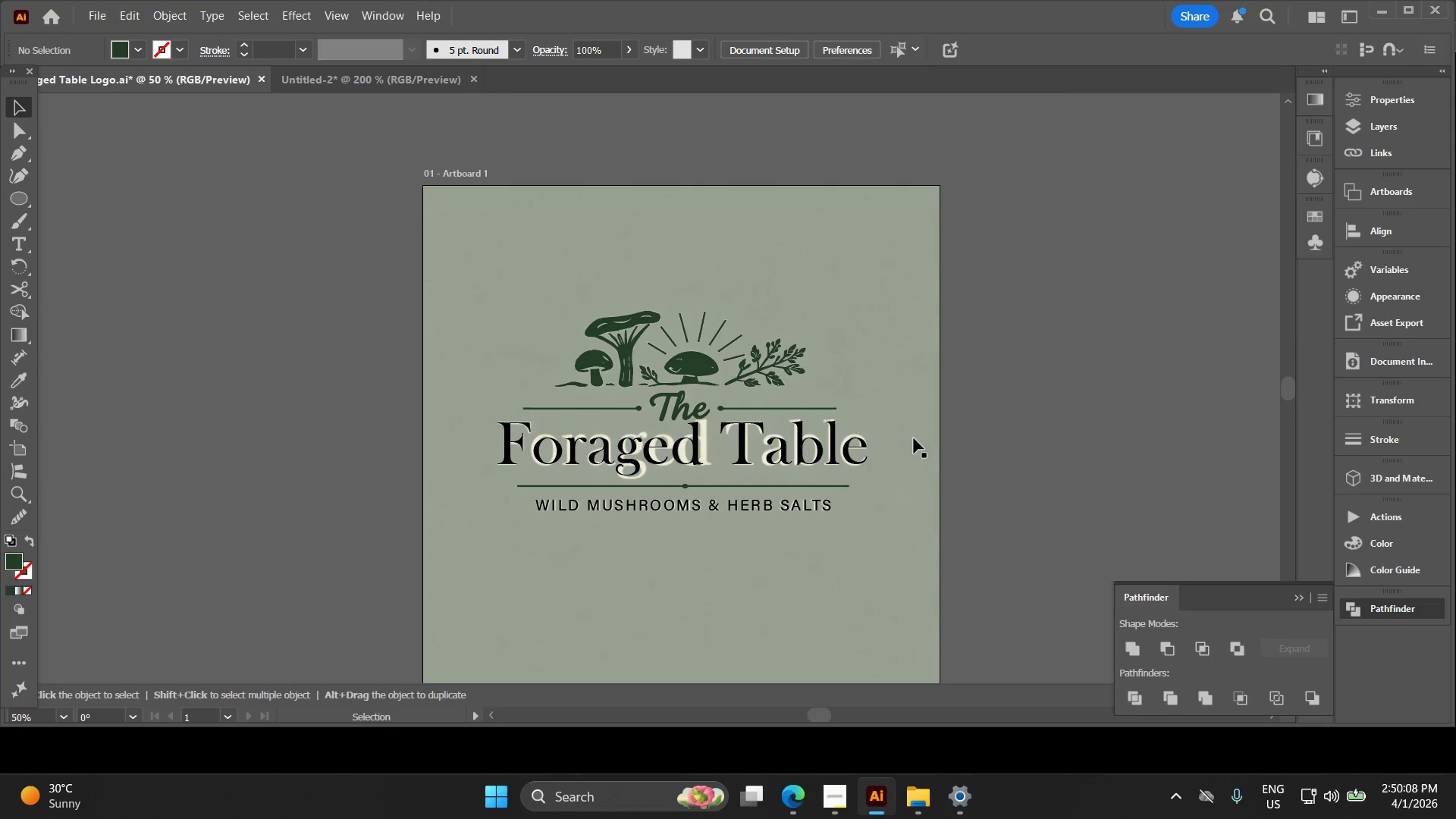 
key(Control+2)
 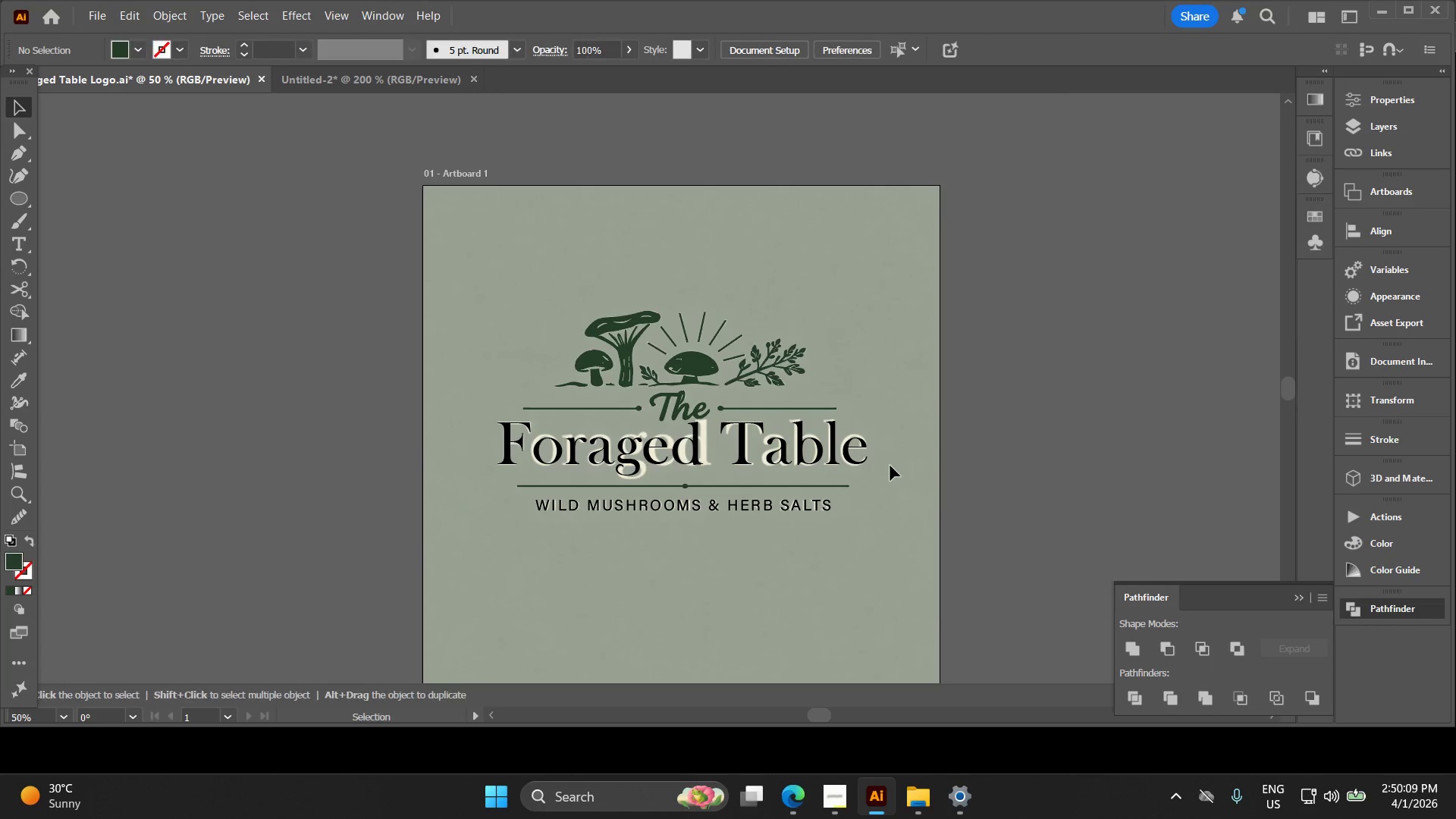 
left_click_drag(start_coordinate=[883, 466], to_coordinate=[474, 438])
 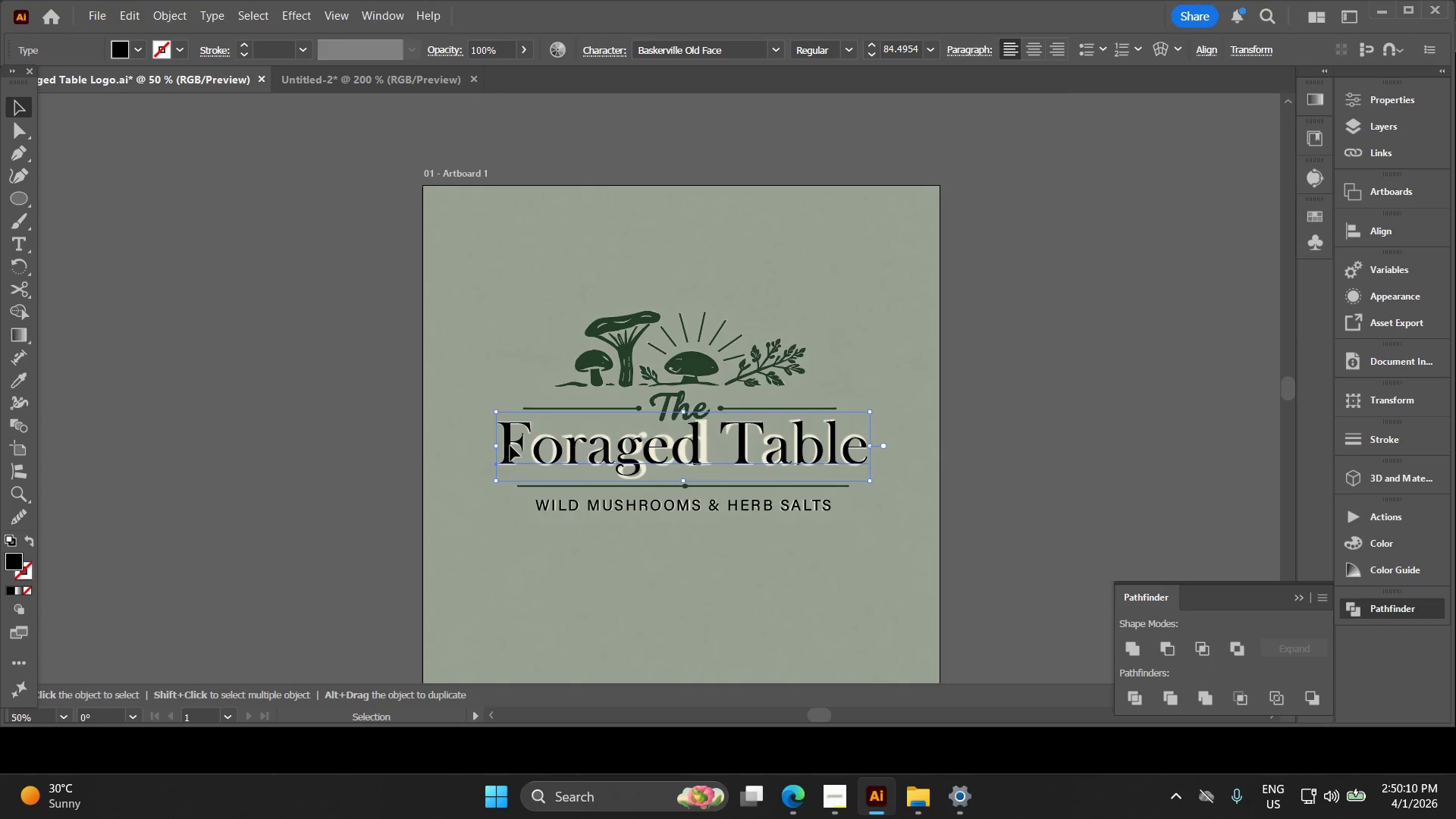 
key(Control+ControlLeft)
 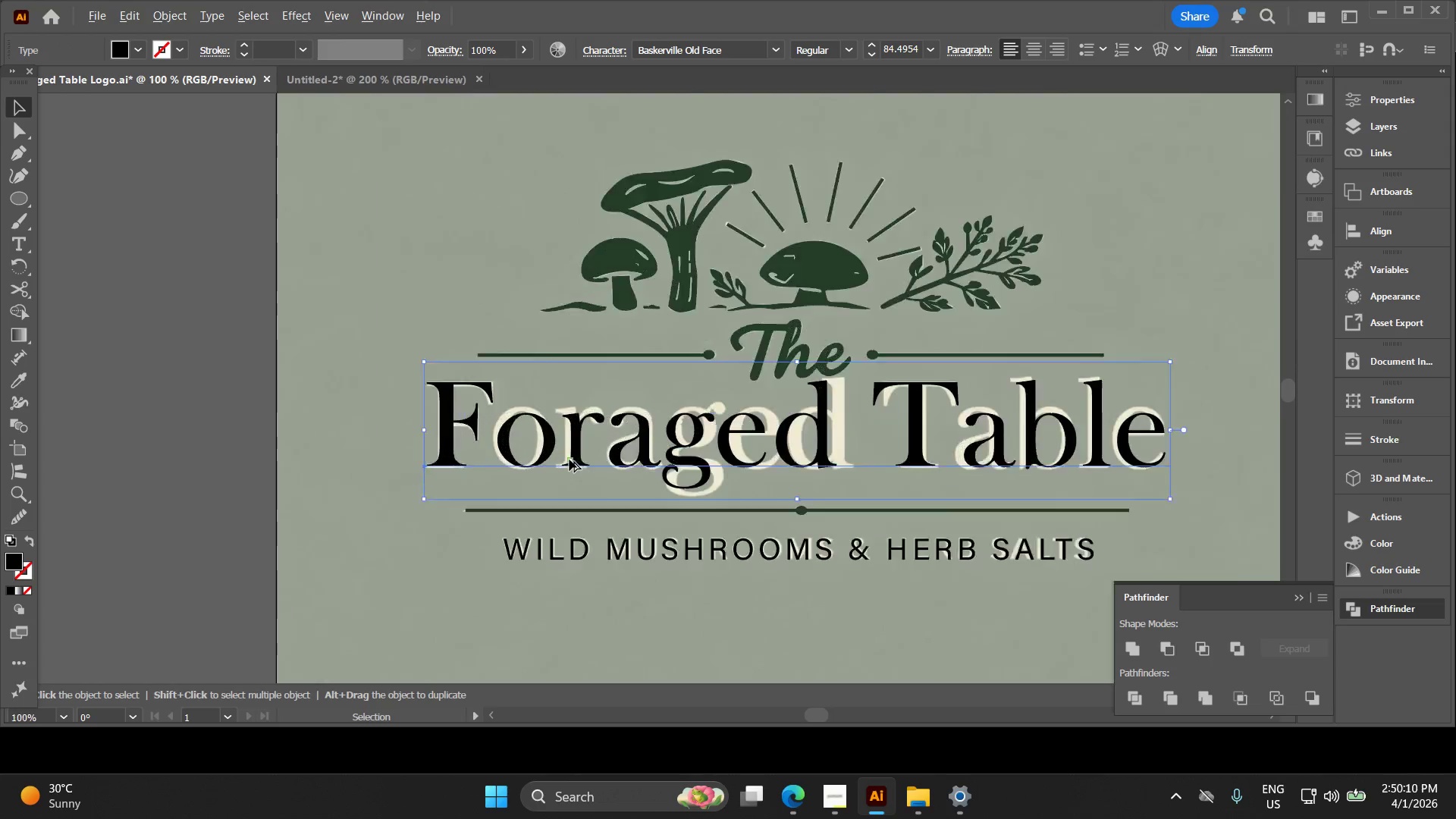 
key(Control+Shift+ShiftLeft)
 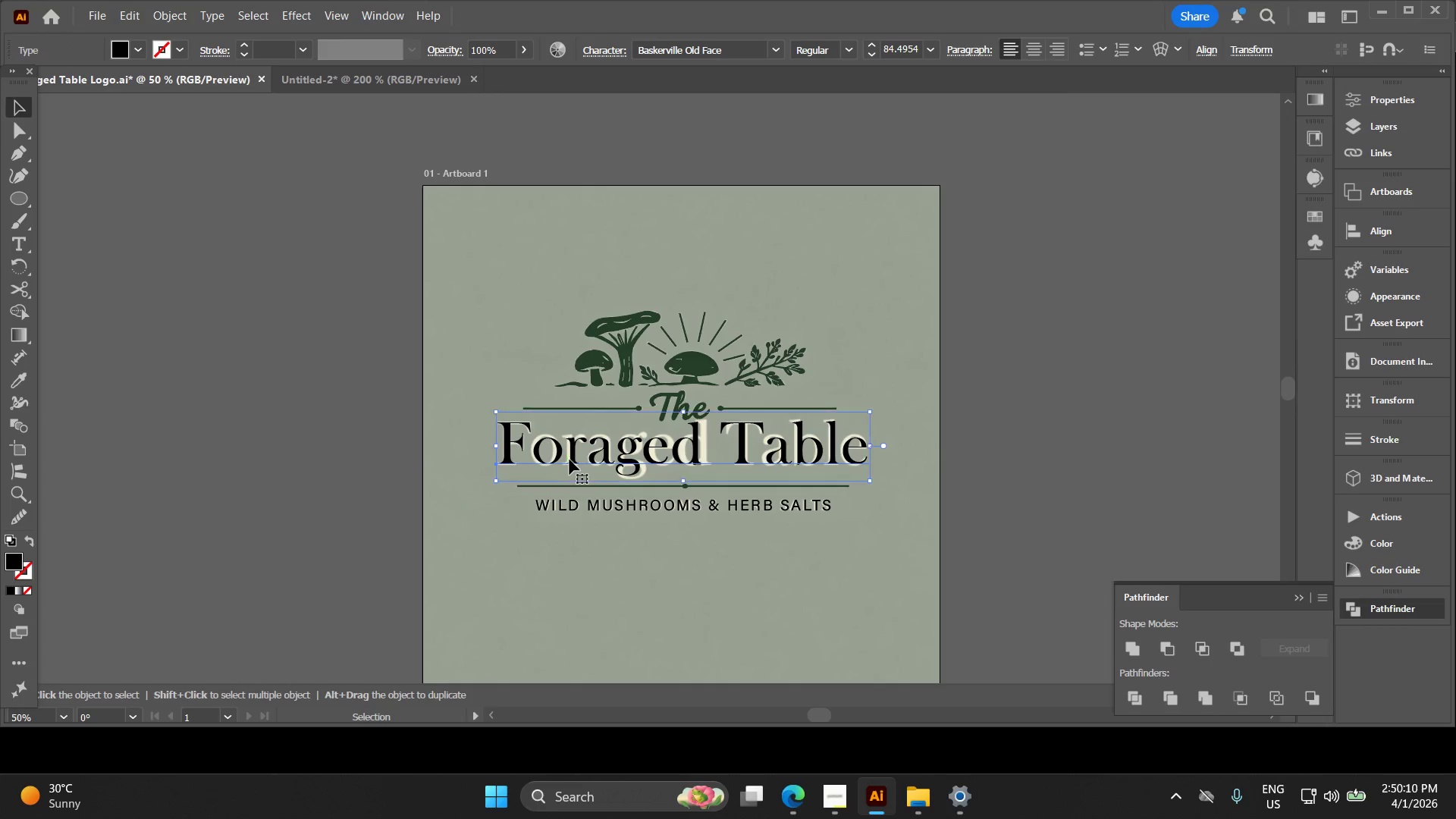 
key(Alt+AltLeft)
 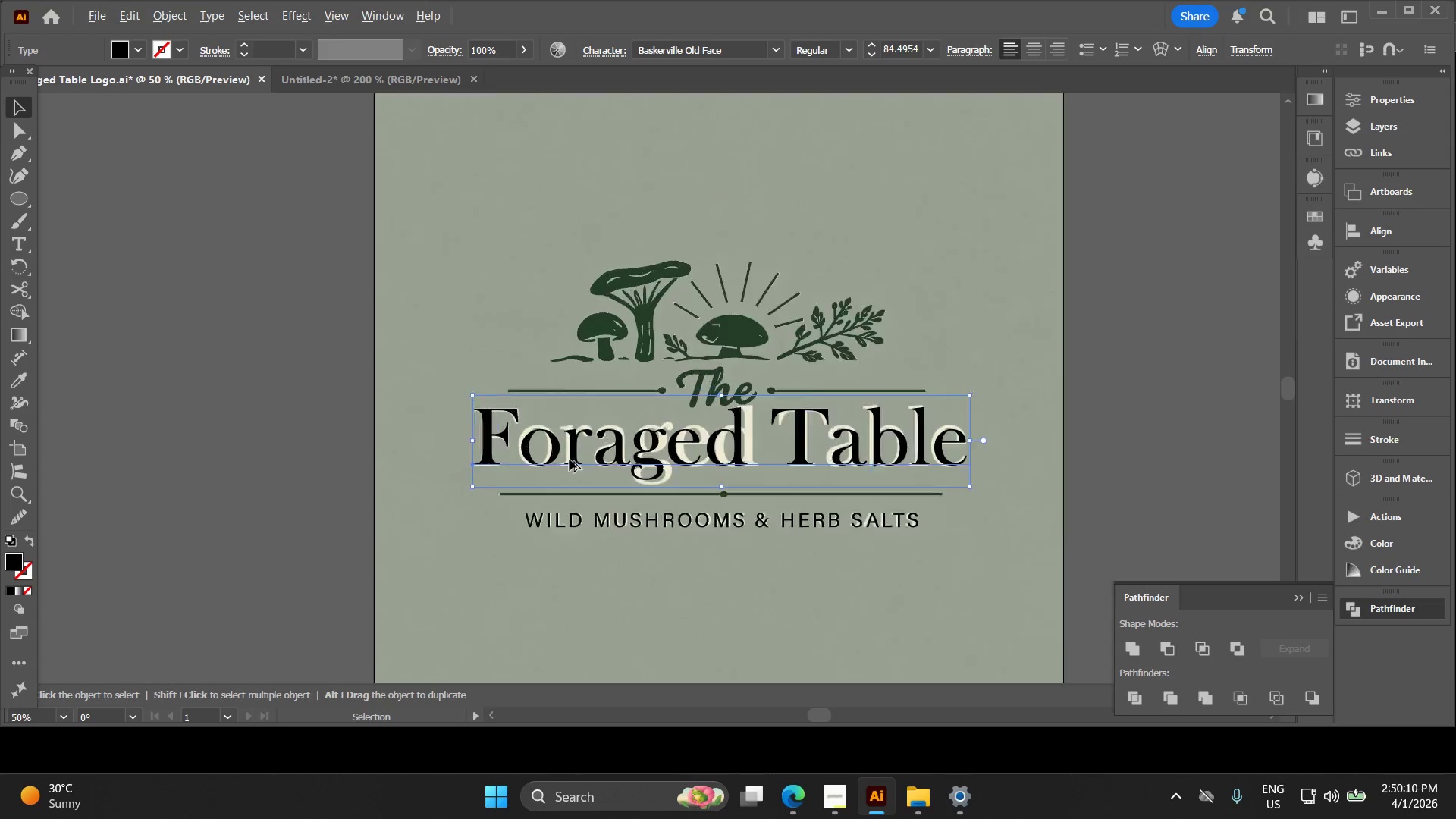 
key(Control+Shift+ControlLeft)
 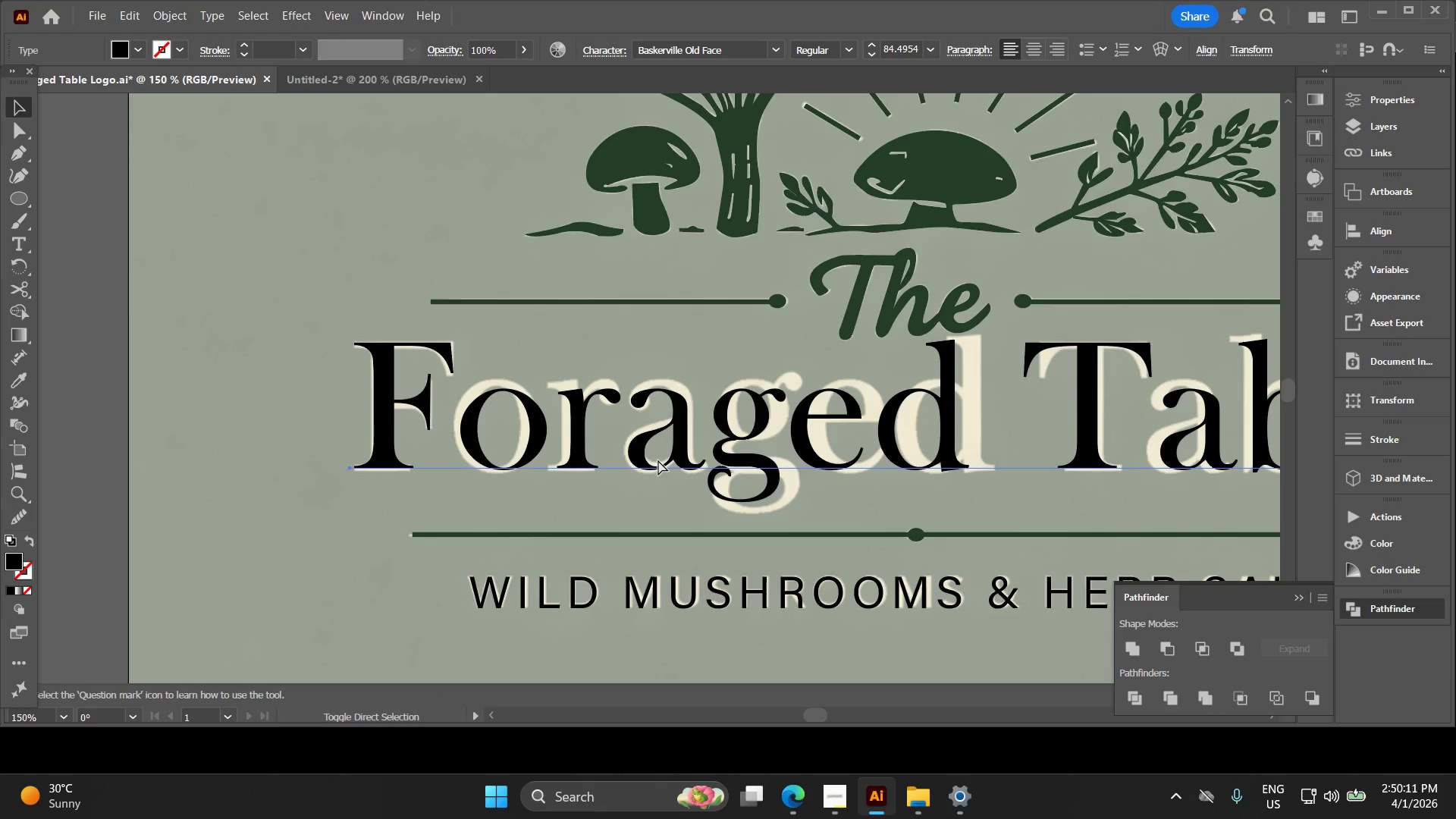 
key(Control+Shift+D)
 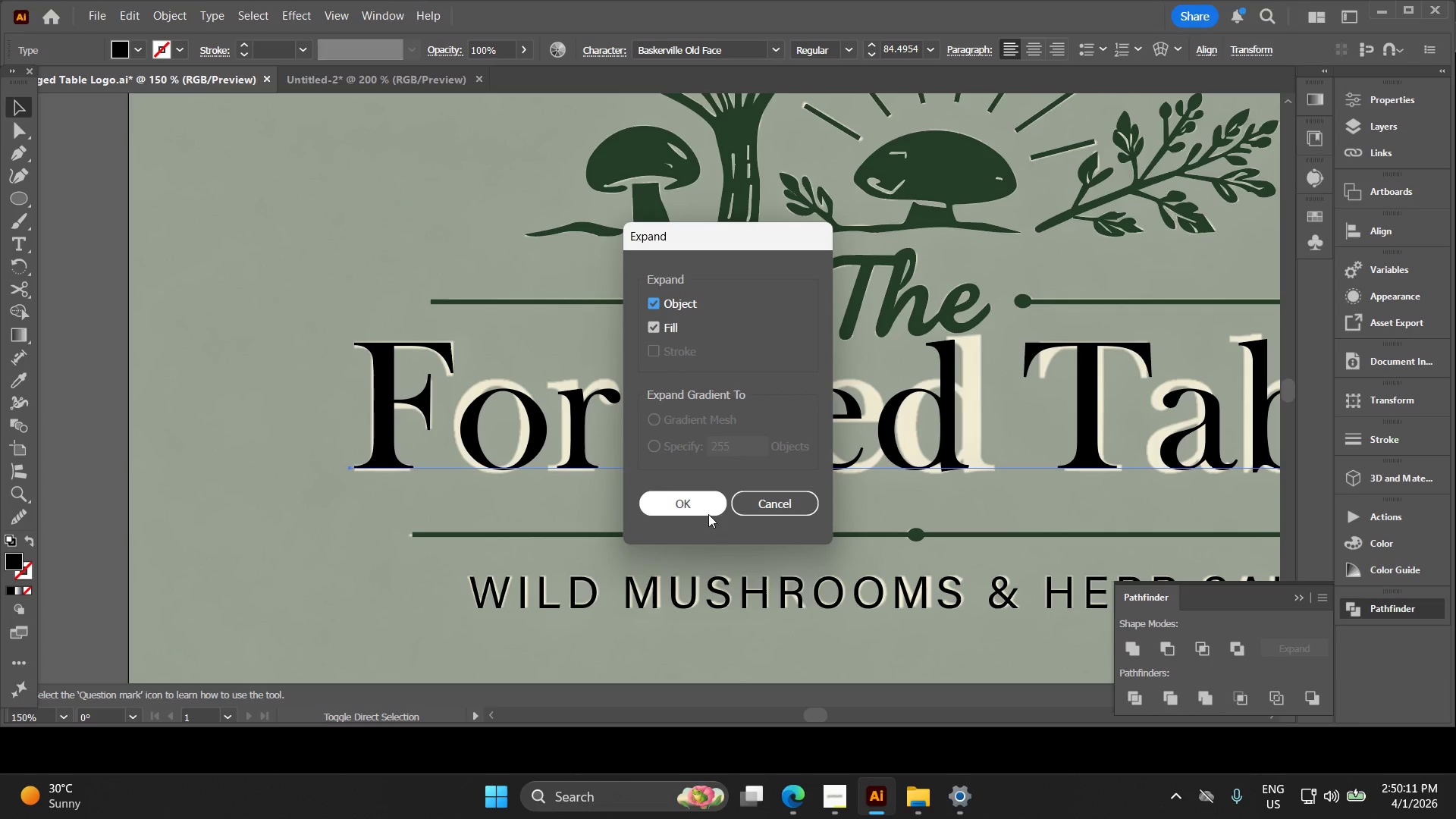 
scroll: coordinate [570, 460], scroll_direction: up, amount: 3.0
 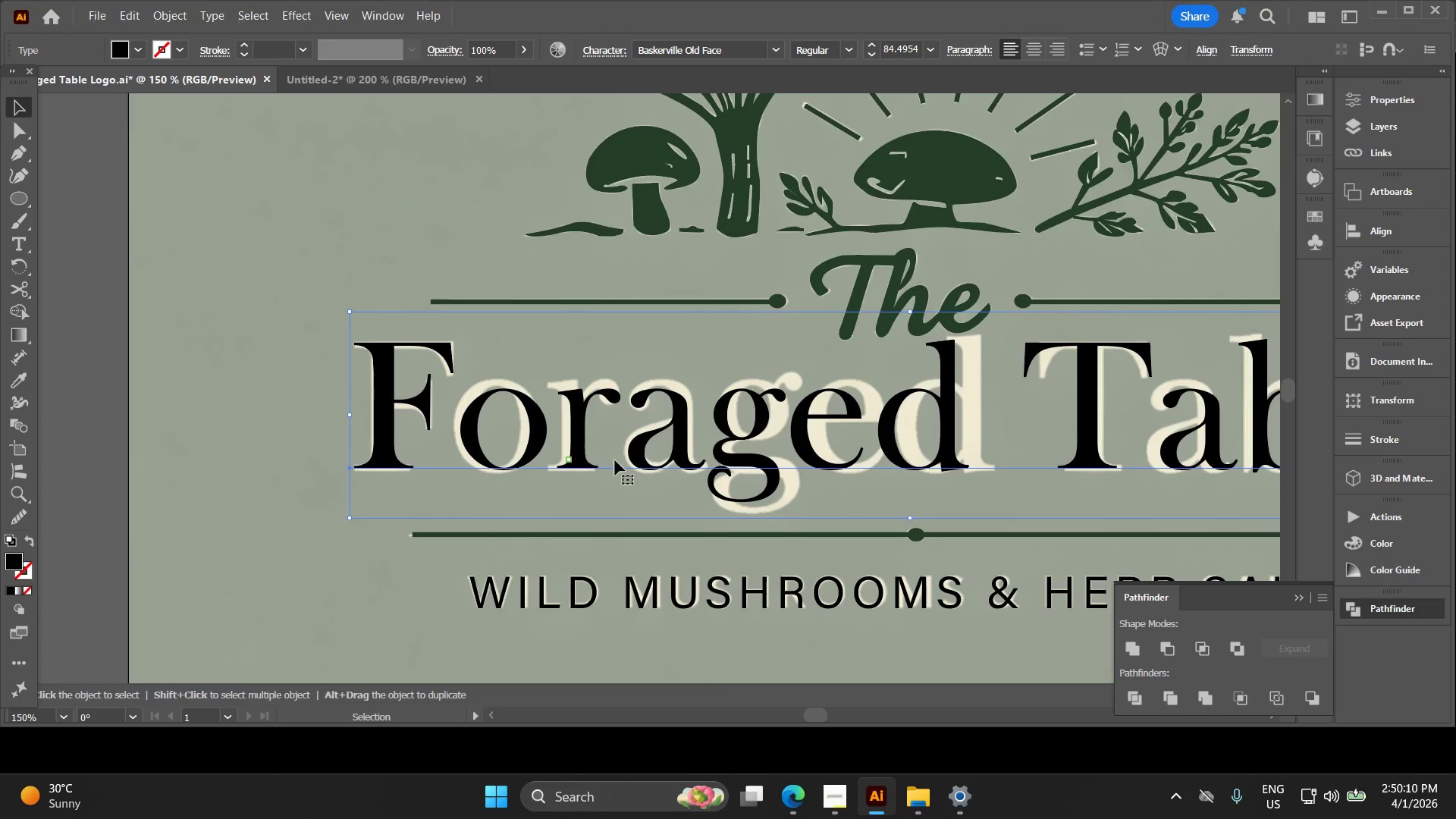 
left_click([679, 513])
 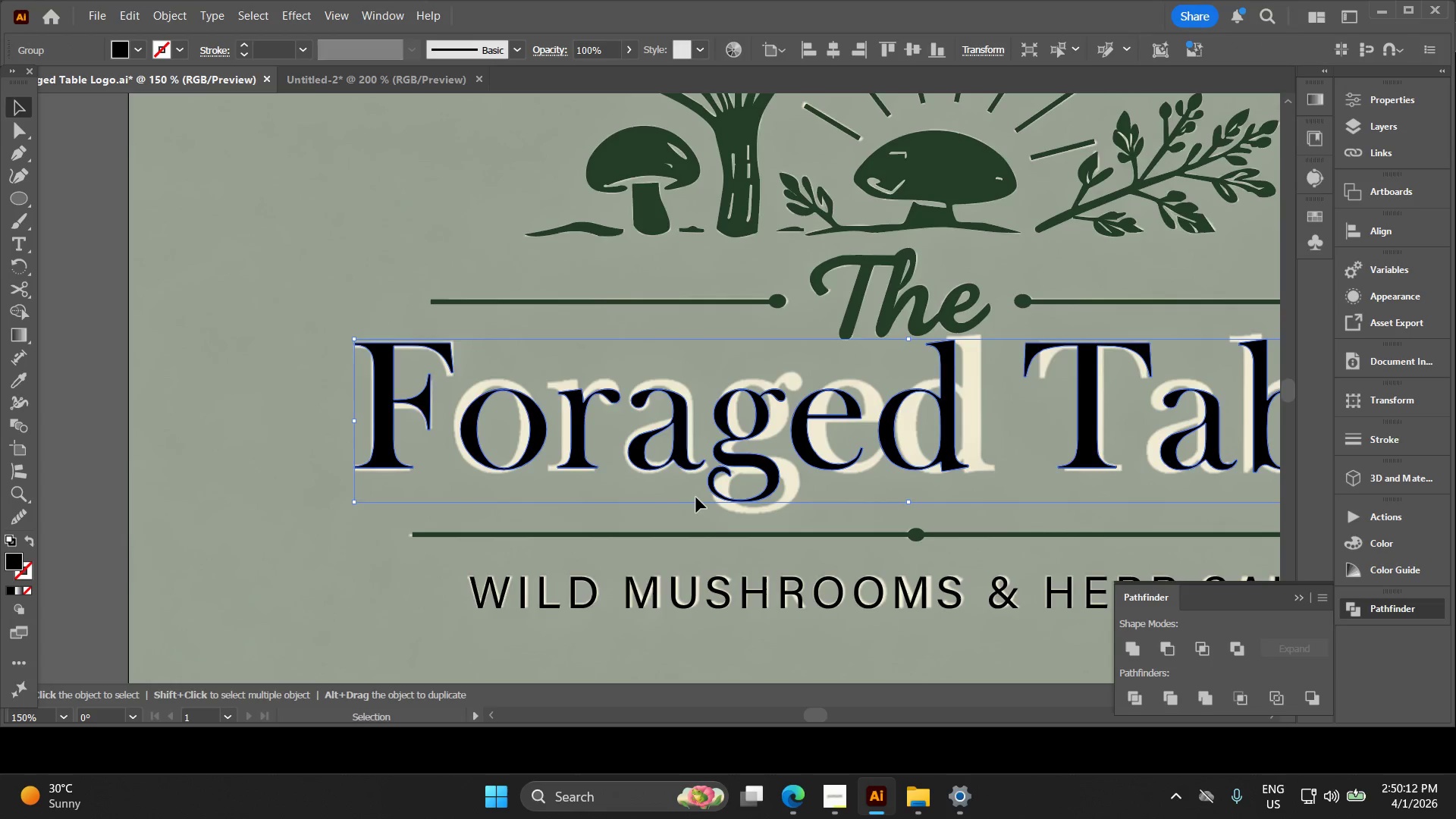 
key(Alt+AltLeft)
 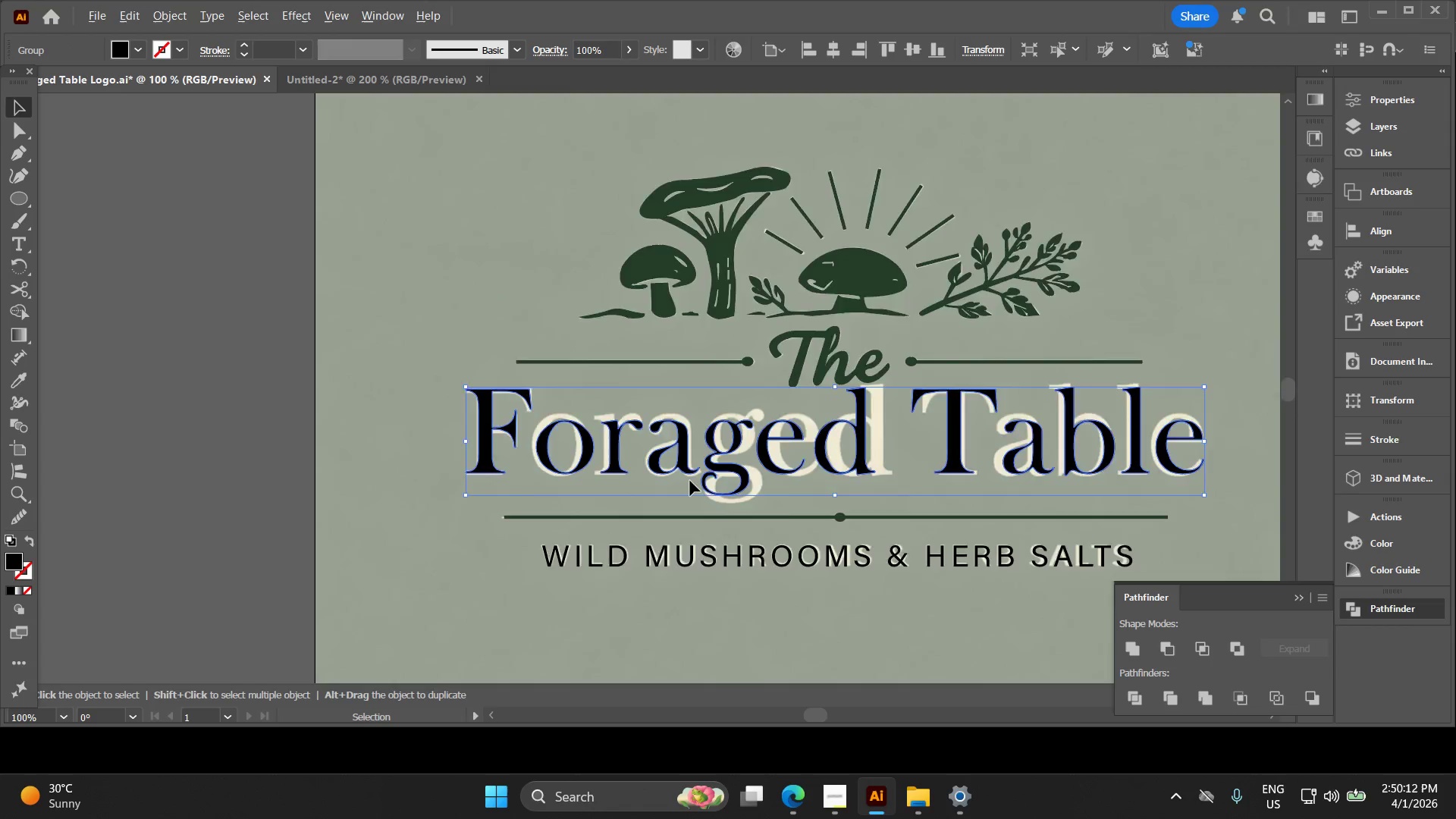 
key(Alt+Space)
 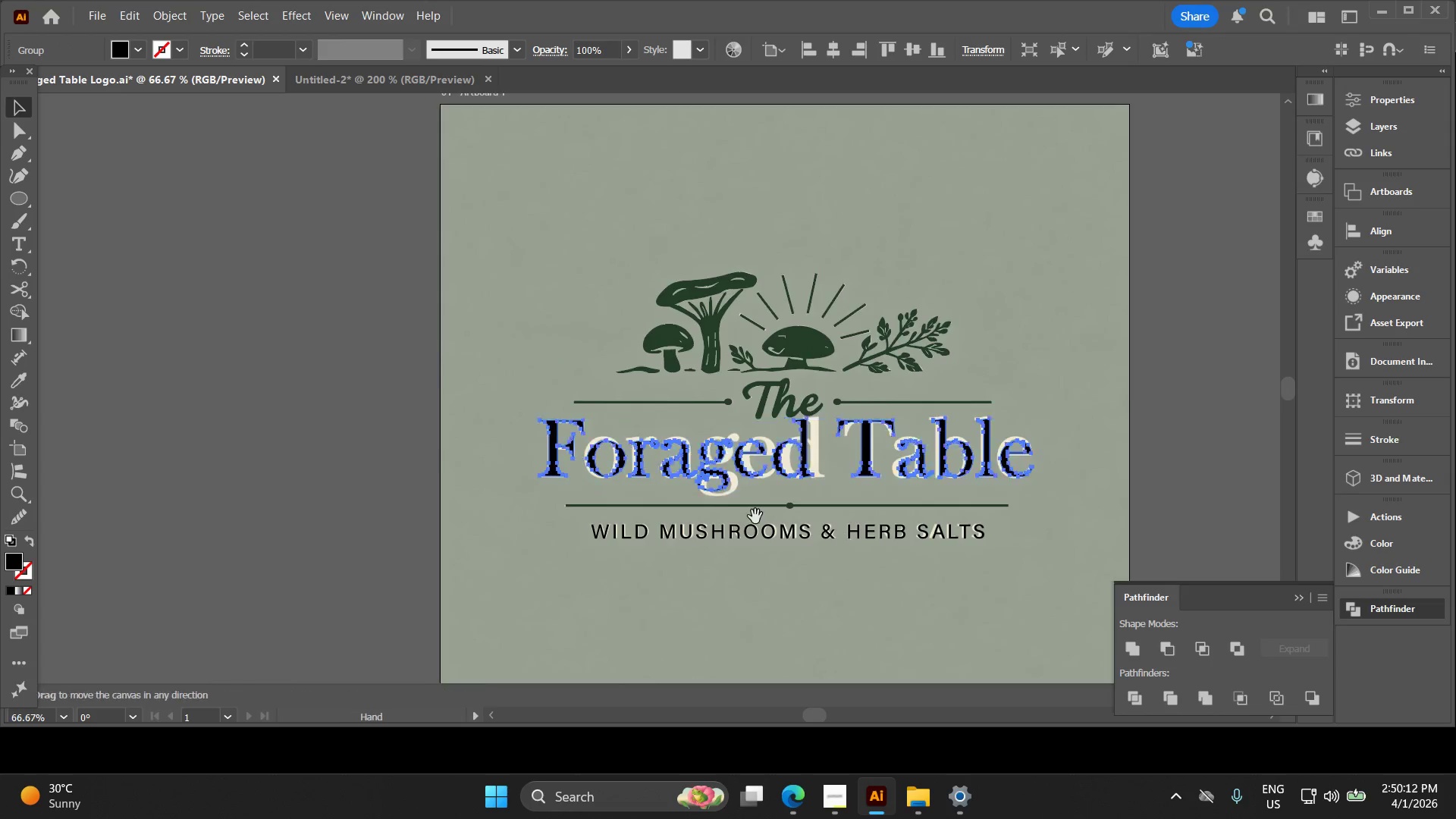 
left_click_drag(start_coordinate=[800, 529], to_coordinate=[661, 473])
 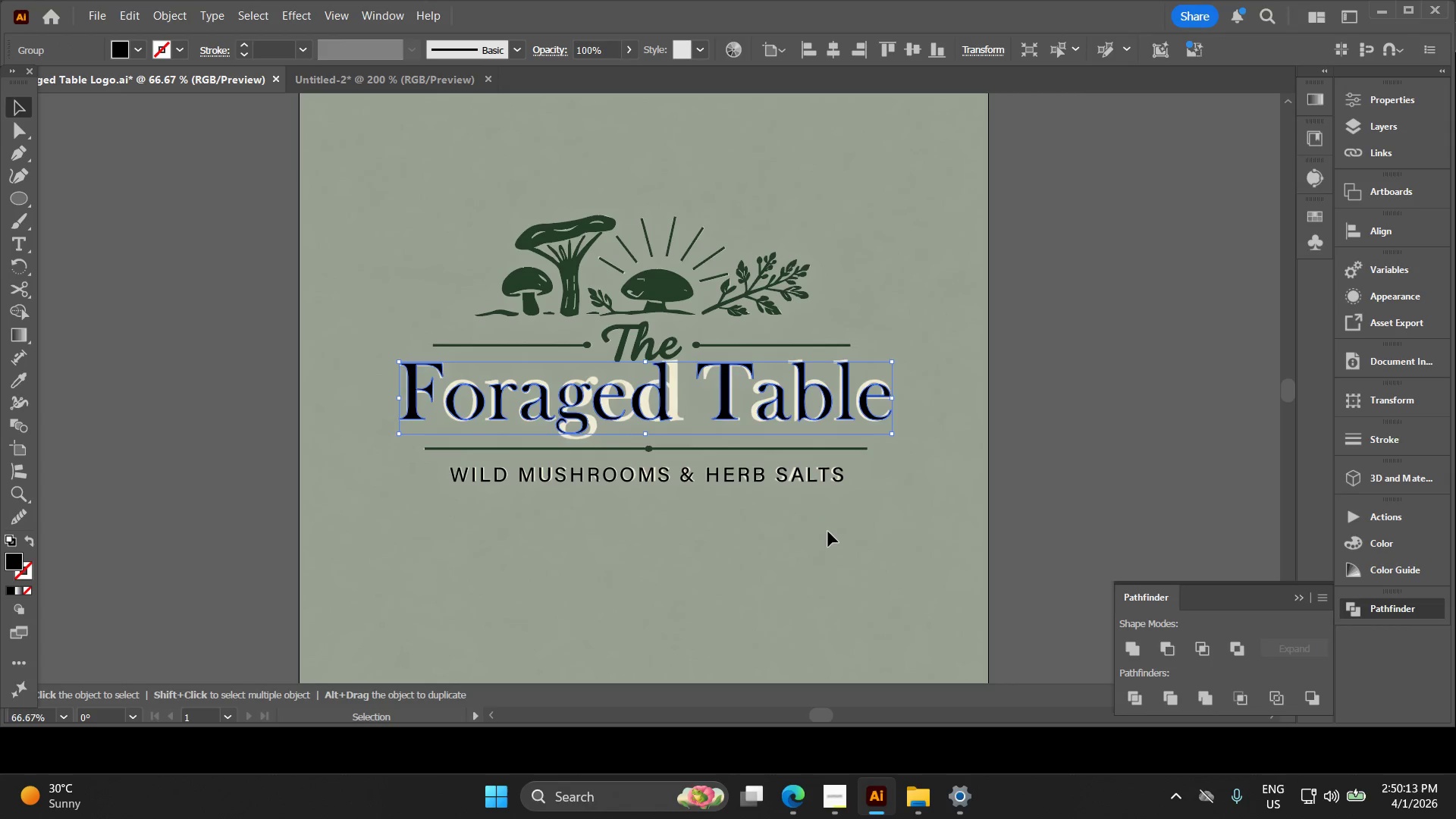 
scroll: coordinate [690, 481], scroll_direction: down, amount: 2.0
 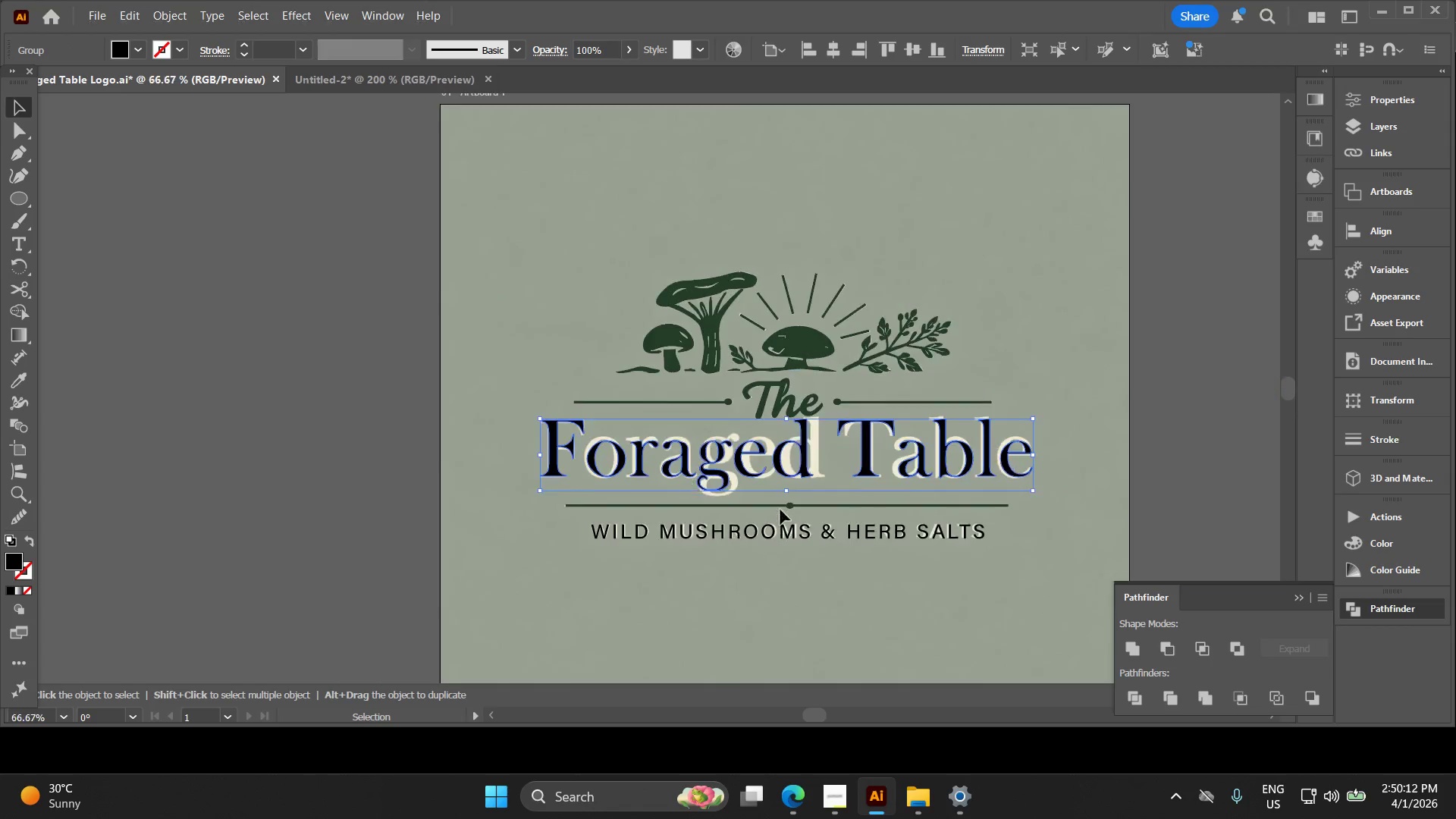 
left_click_drag(start_coordinate=[821, 524], to_coordinate=[511, 450])
 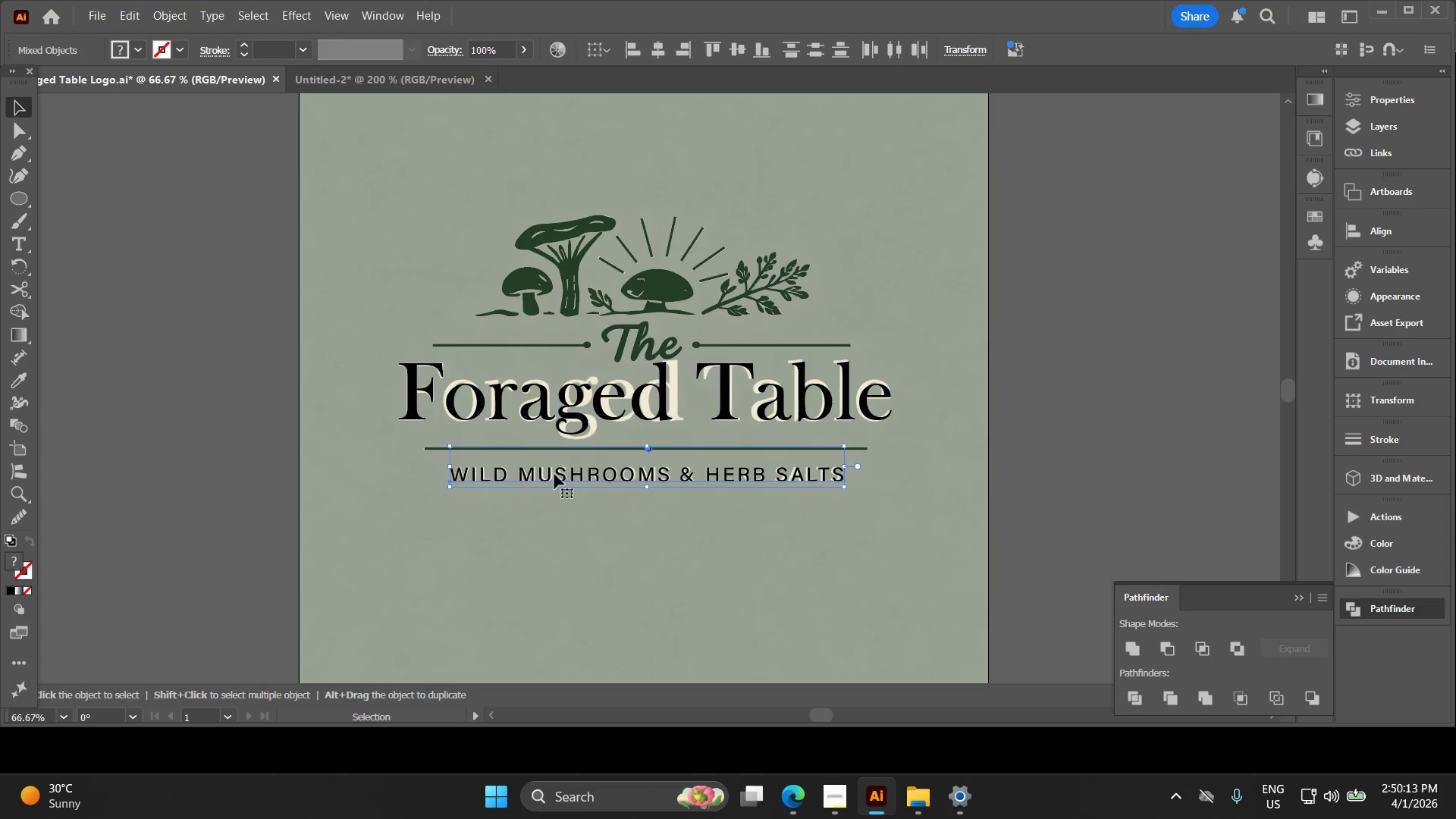 
key(Control+Shift+D)
 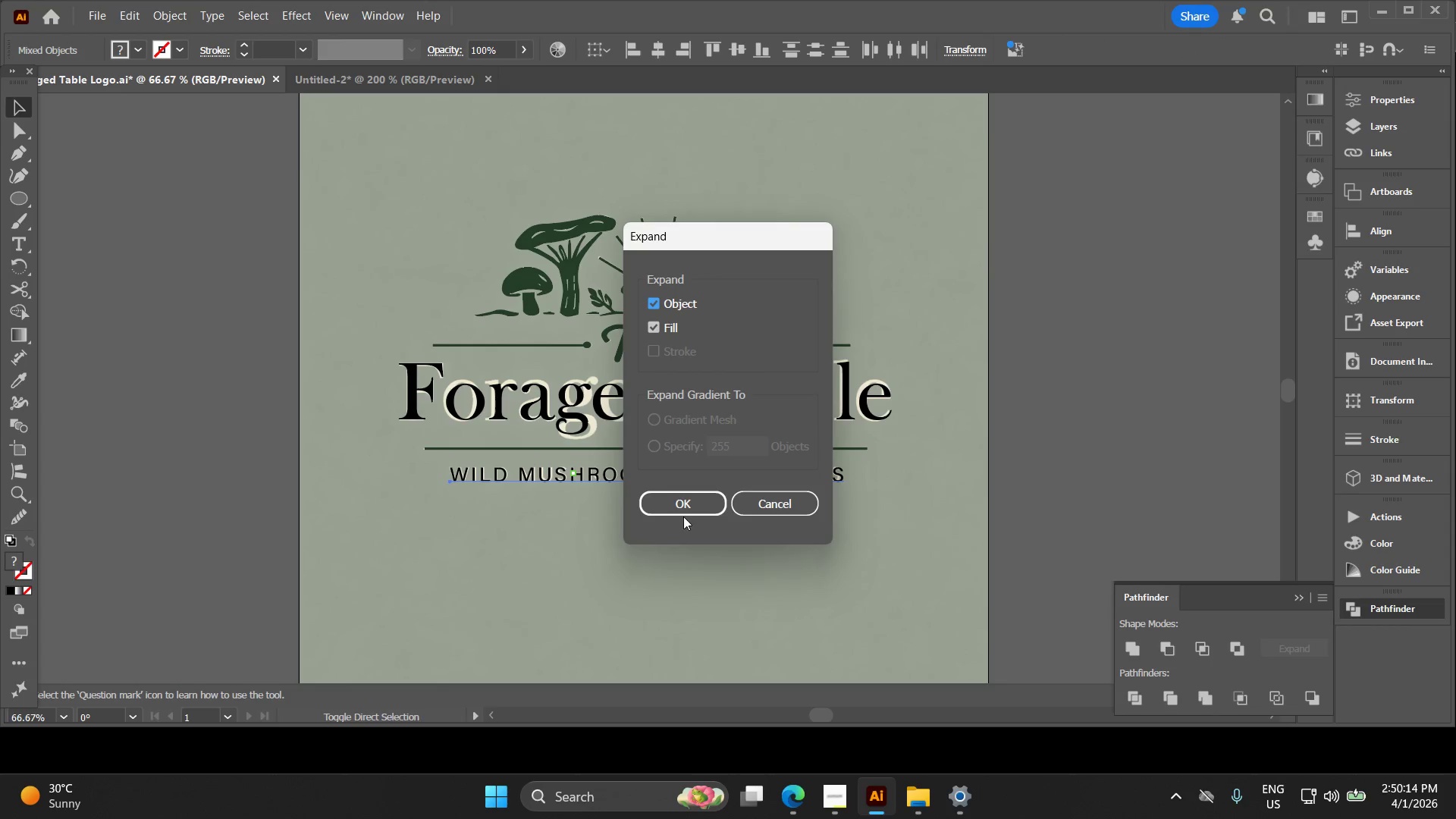 
left_click([684, 516])
 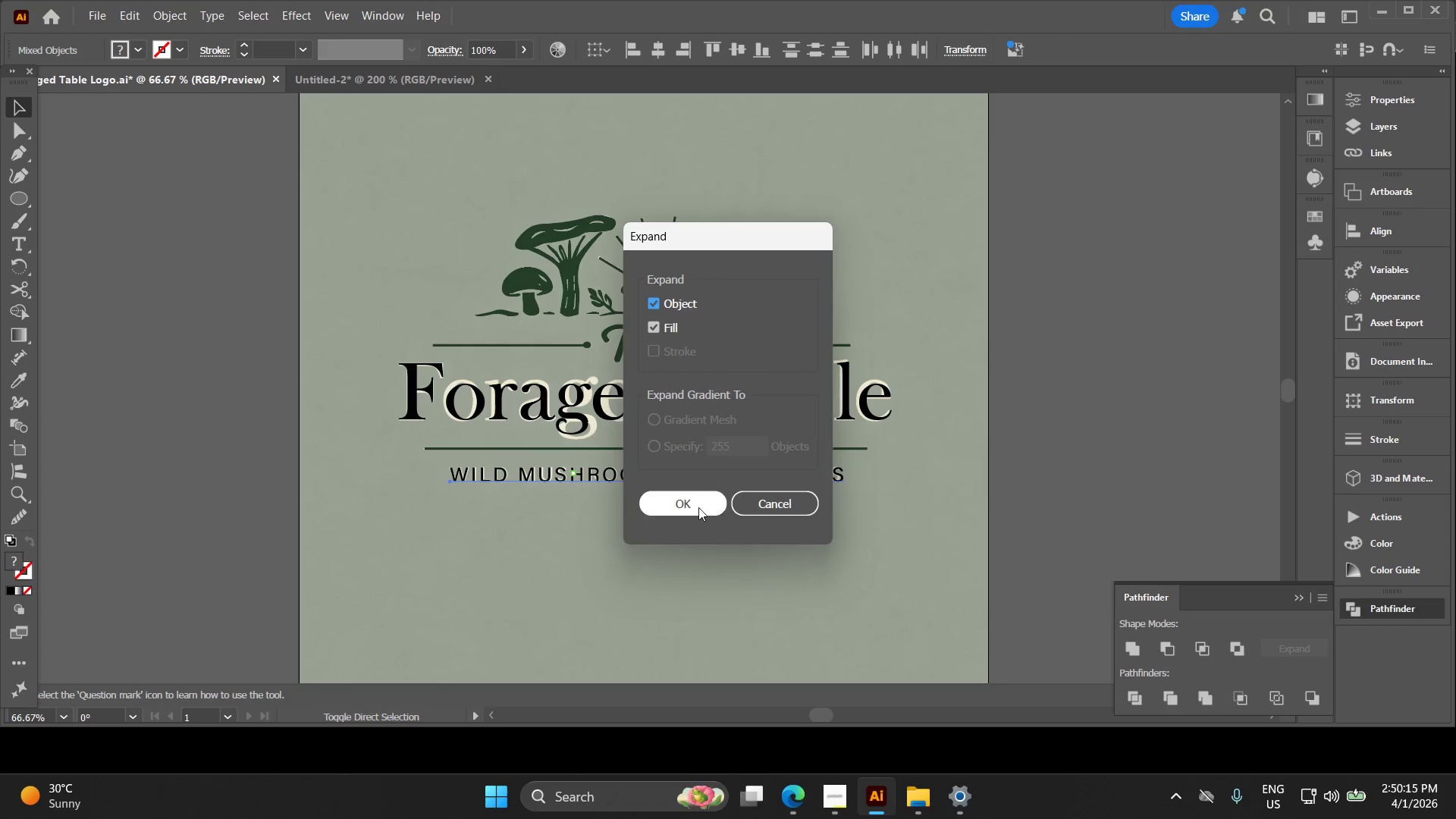 
left_click([698, 507])
 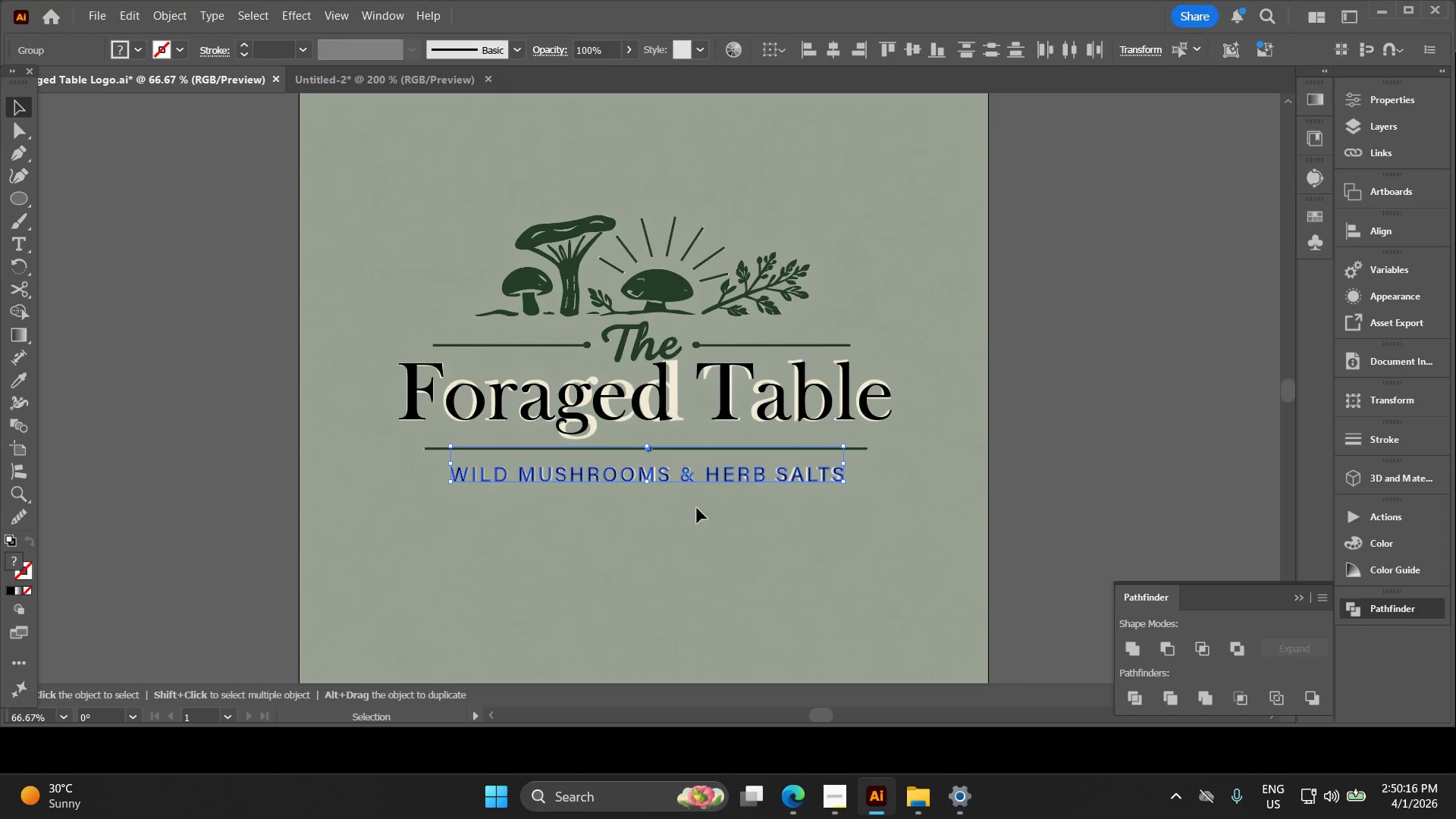 
key(V)
 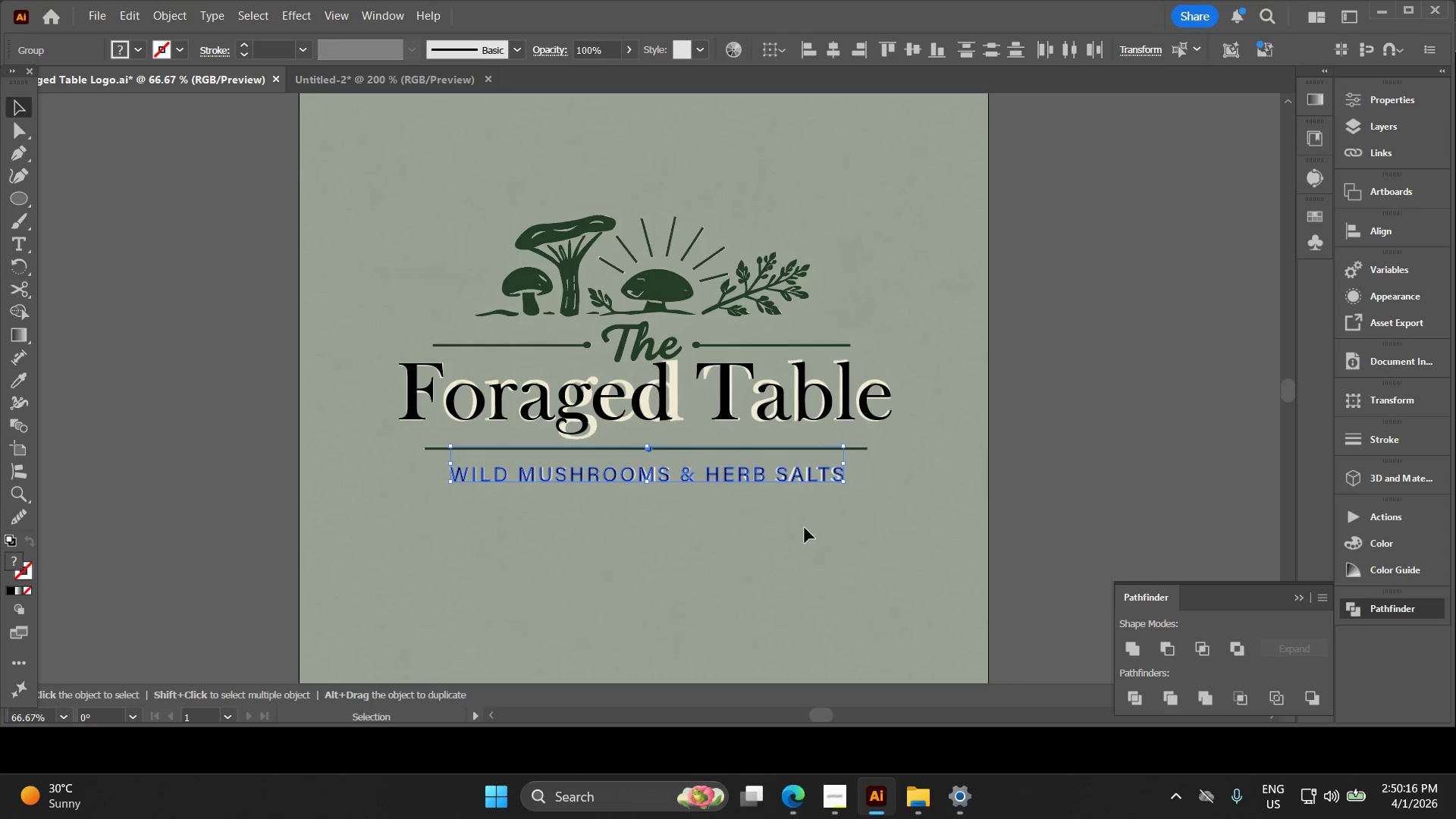 
left_click([805, 528])
 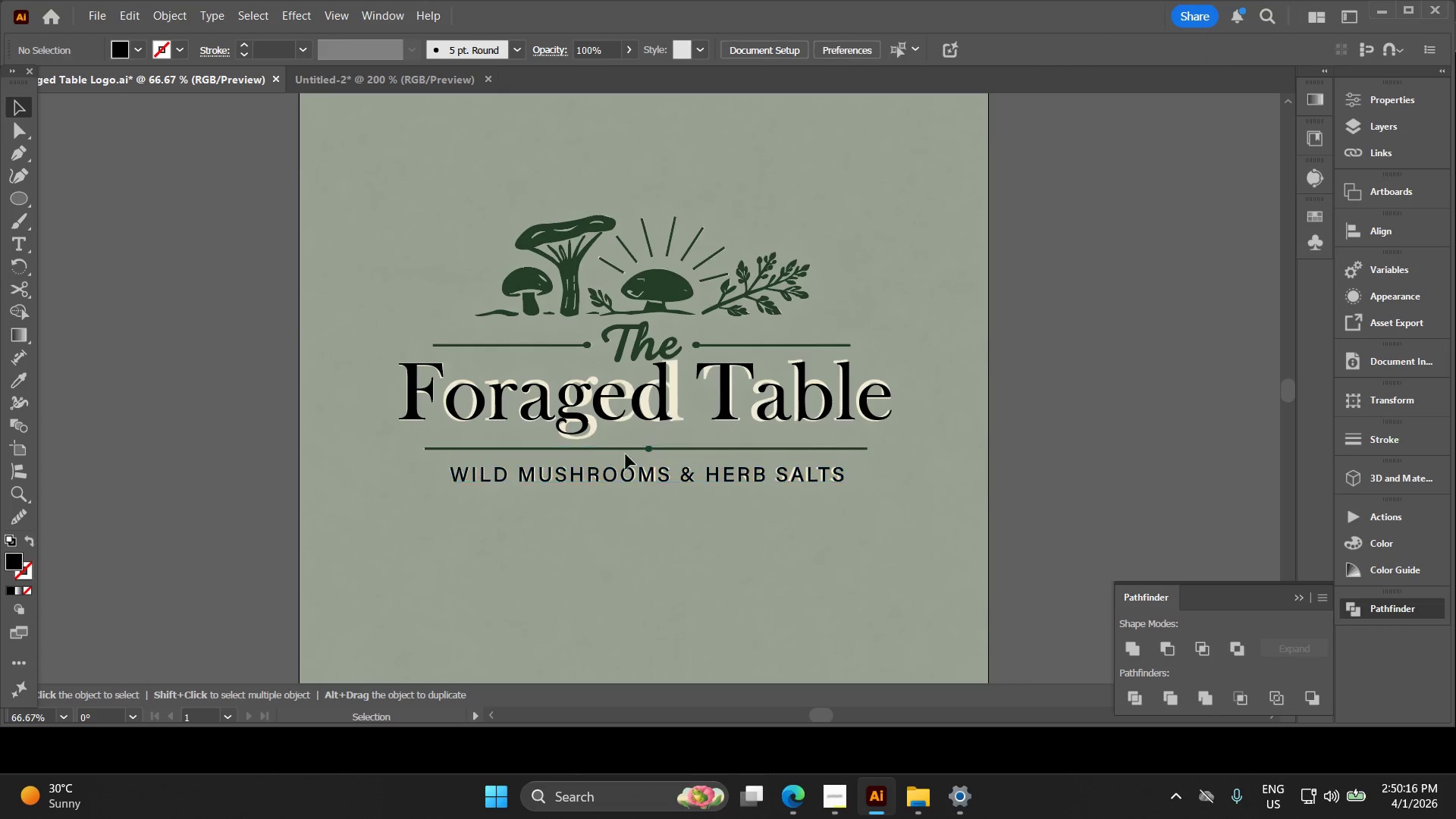 
key(Alt+AltLeft)
 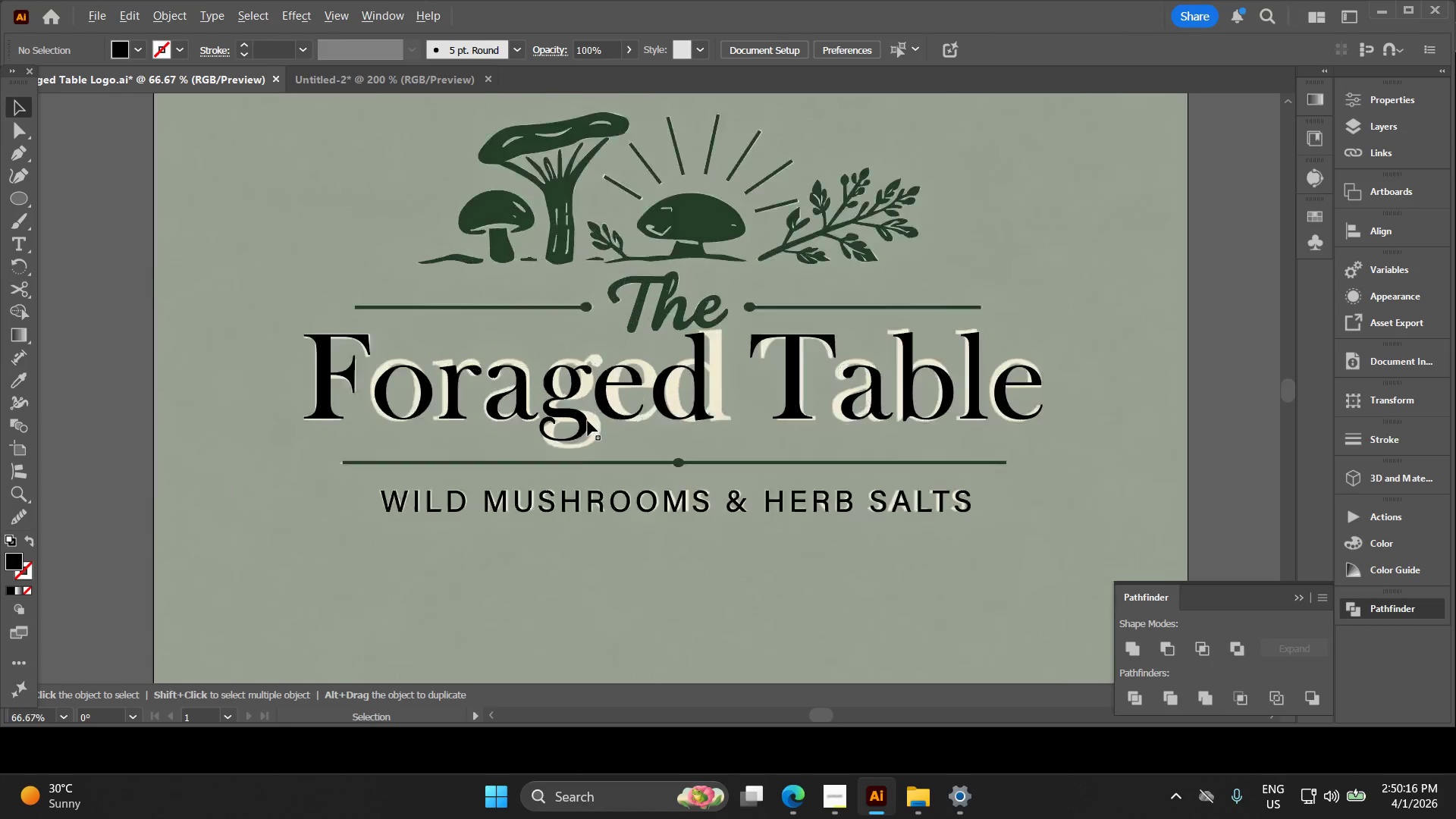 
left_click_drag(start_coordinate=[647, 475], to_coordinate=[511, 374])
 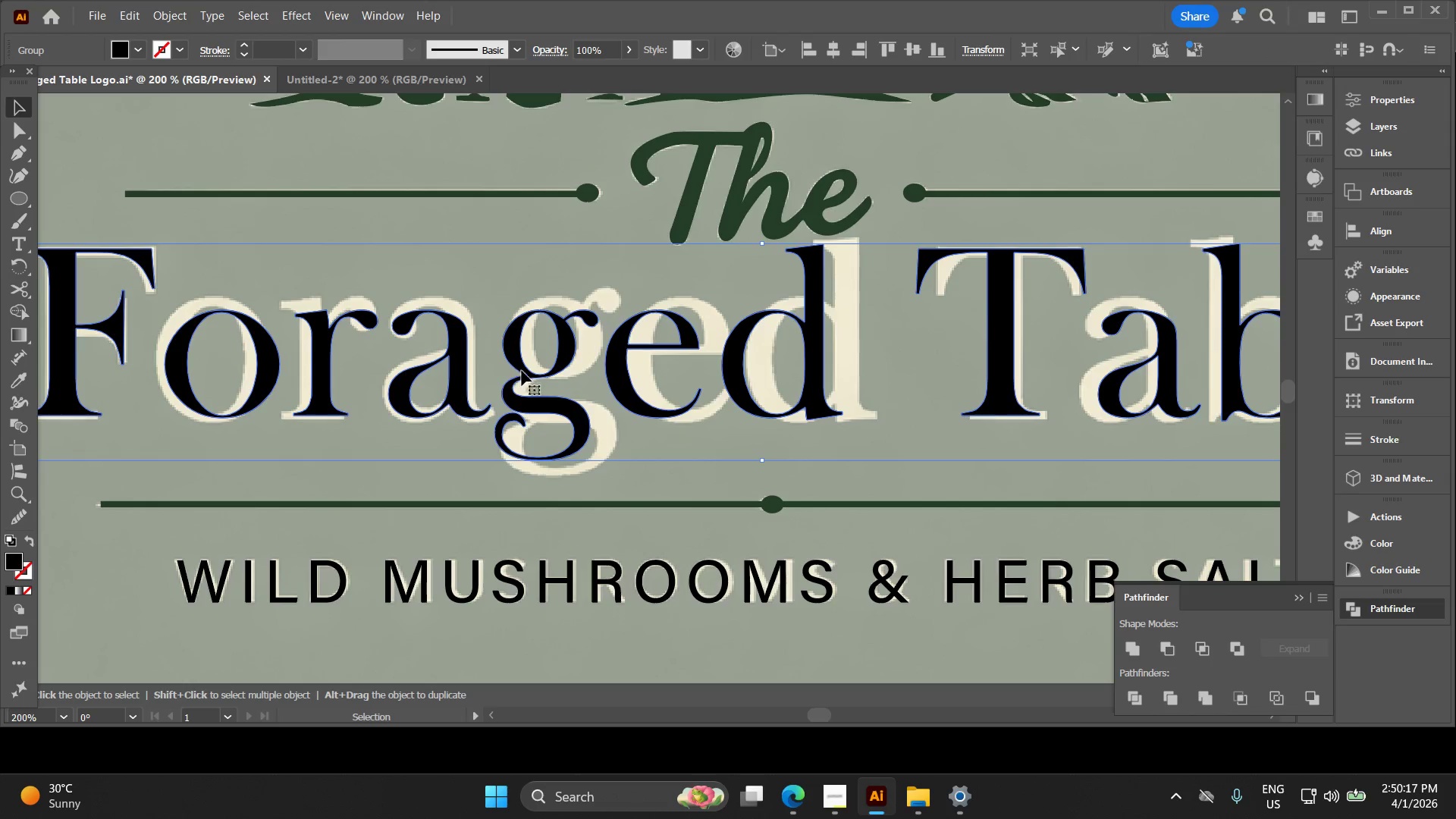 
scroll: coordinate [588, 421], scroll_direction: up, amount: 3.0
 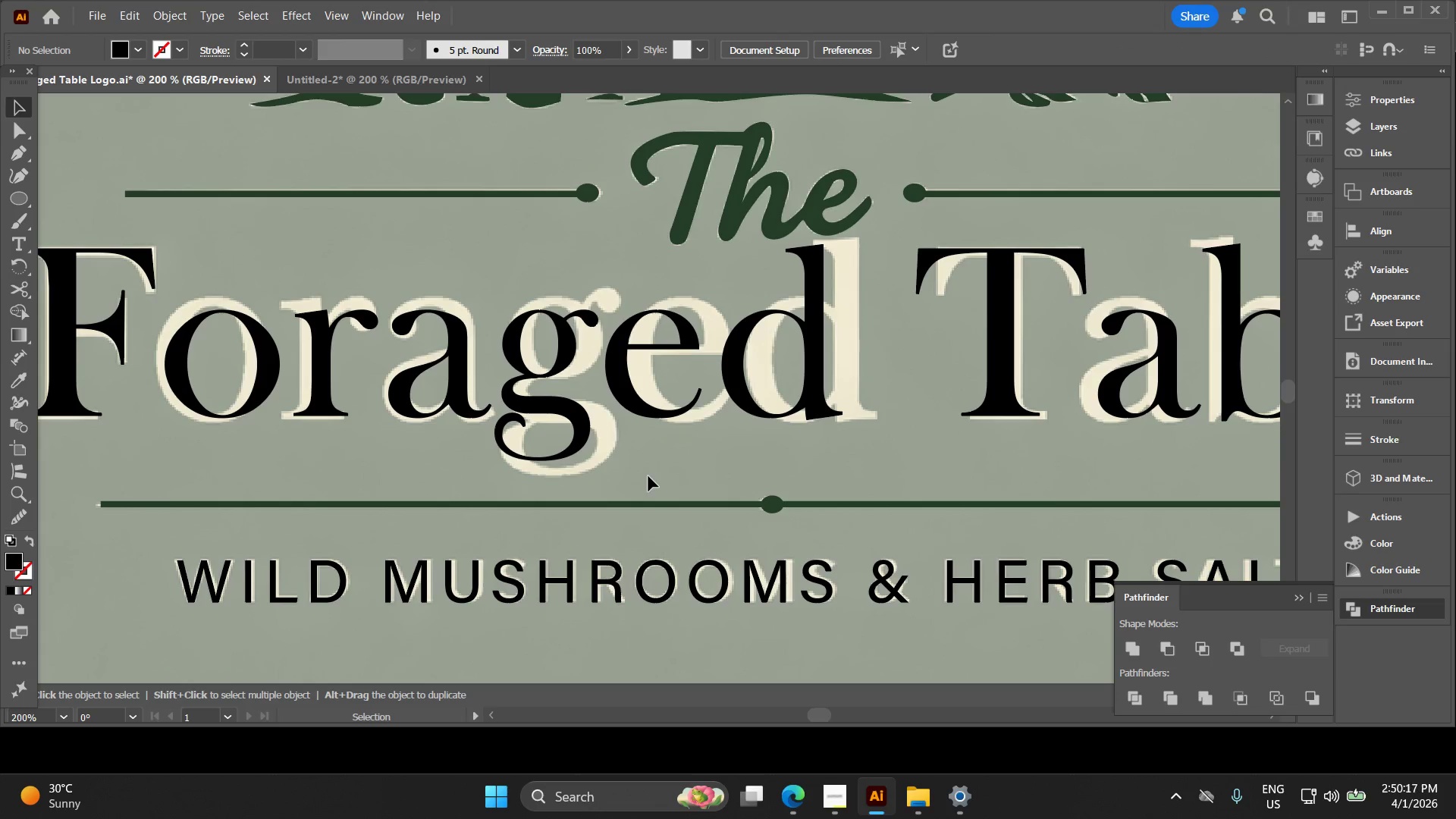 
key(Control+Shift+G)
 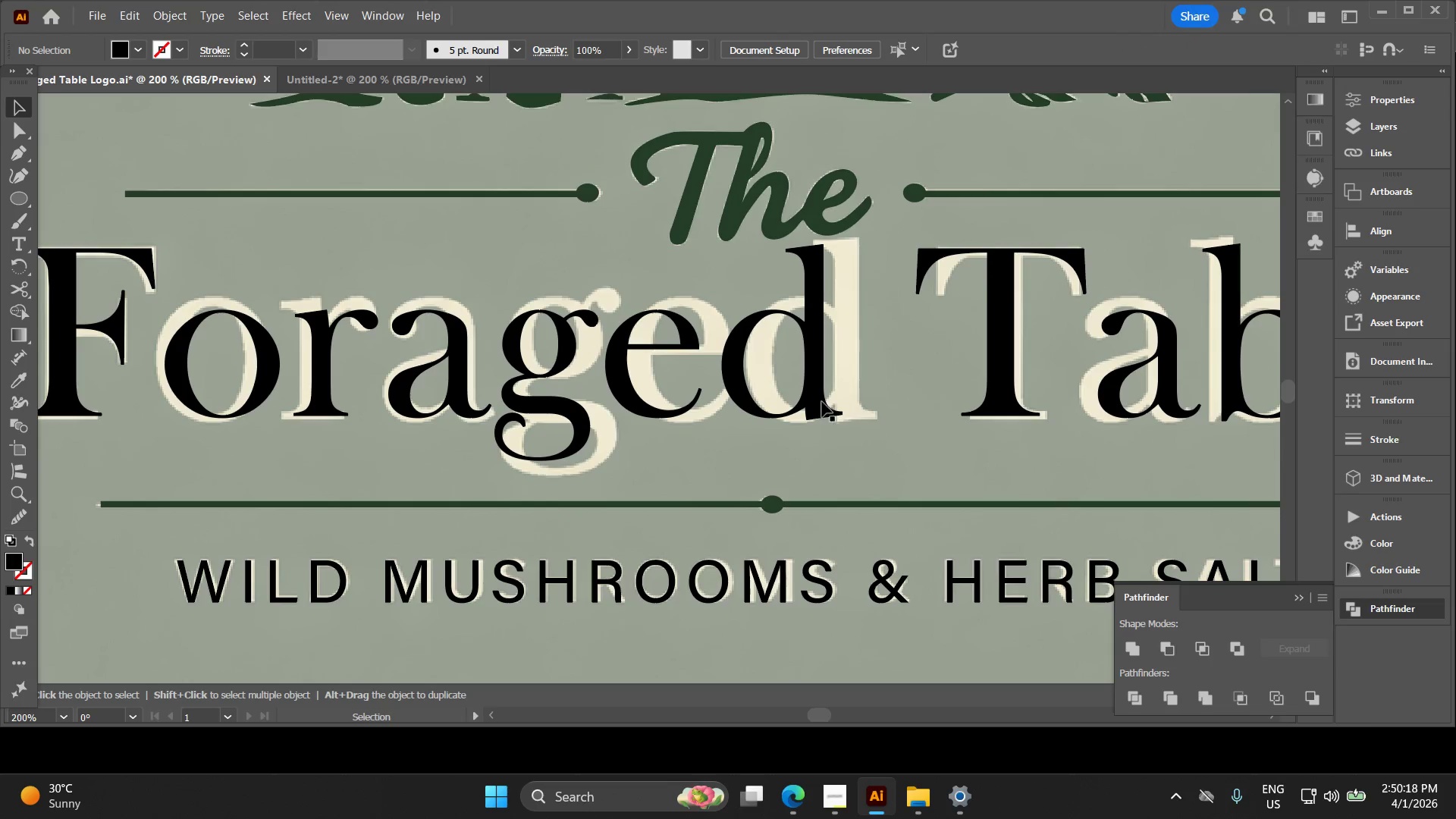 
left_click([814, 397])
 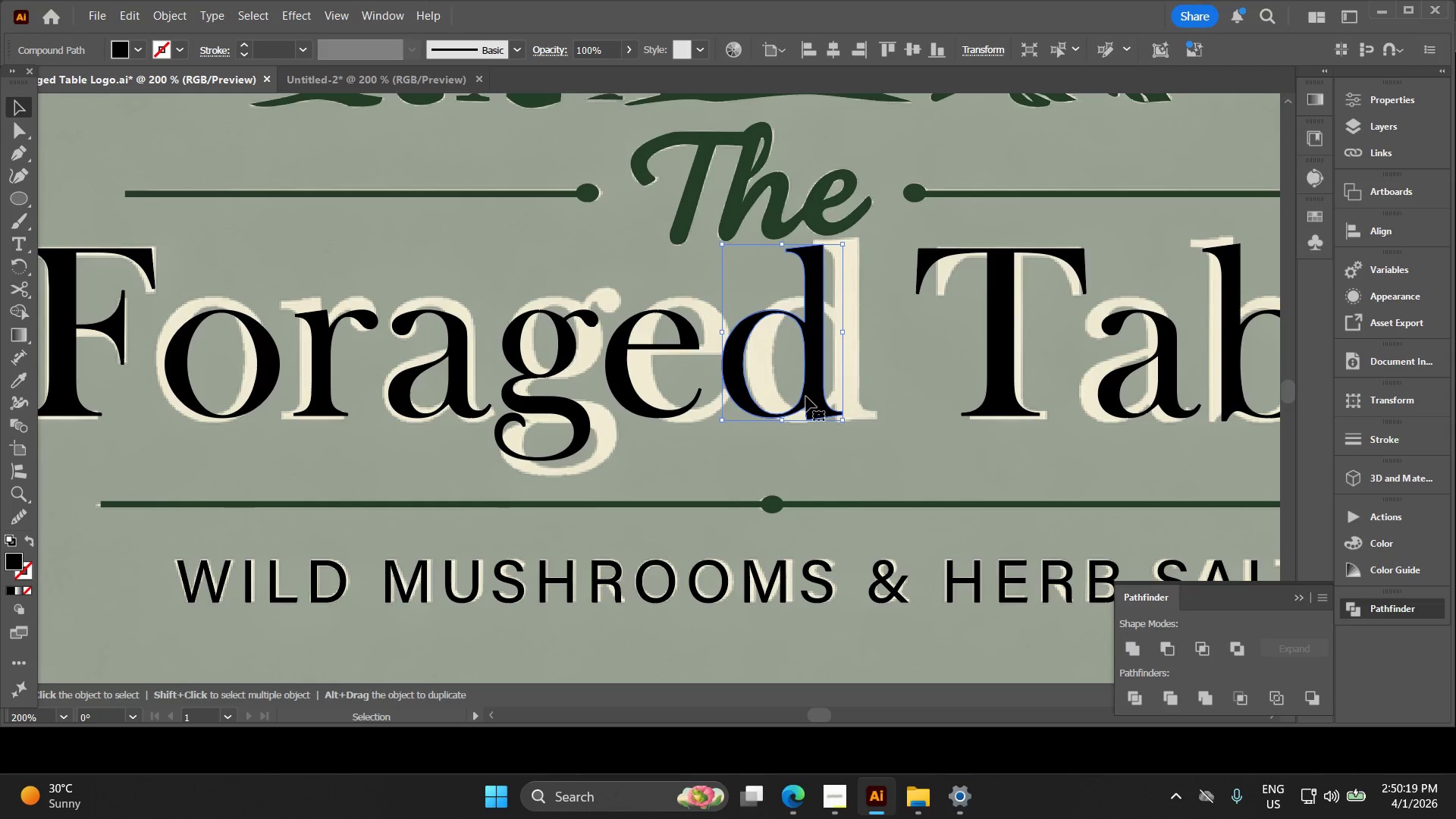 
key(ArrowRight)
 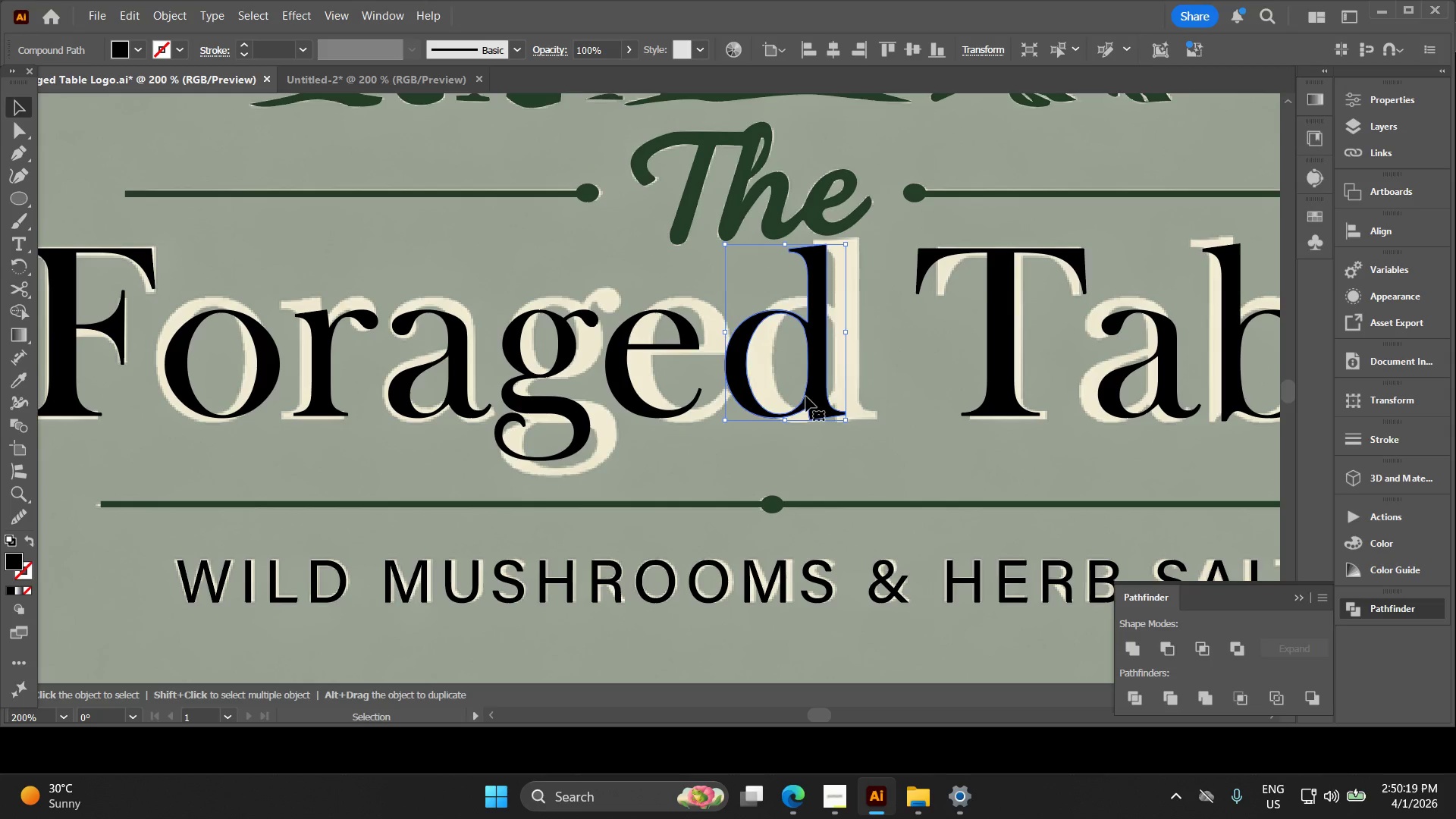 
hold_key(key=ArrowRight, duration=0.67)
 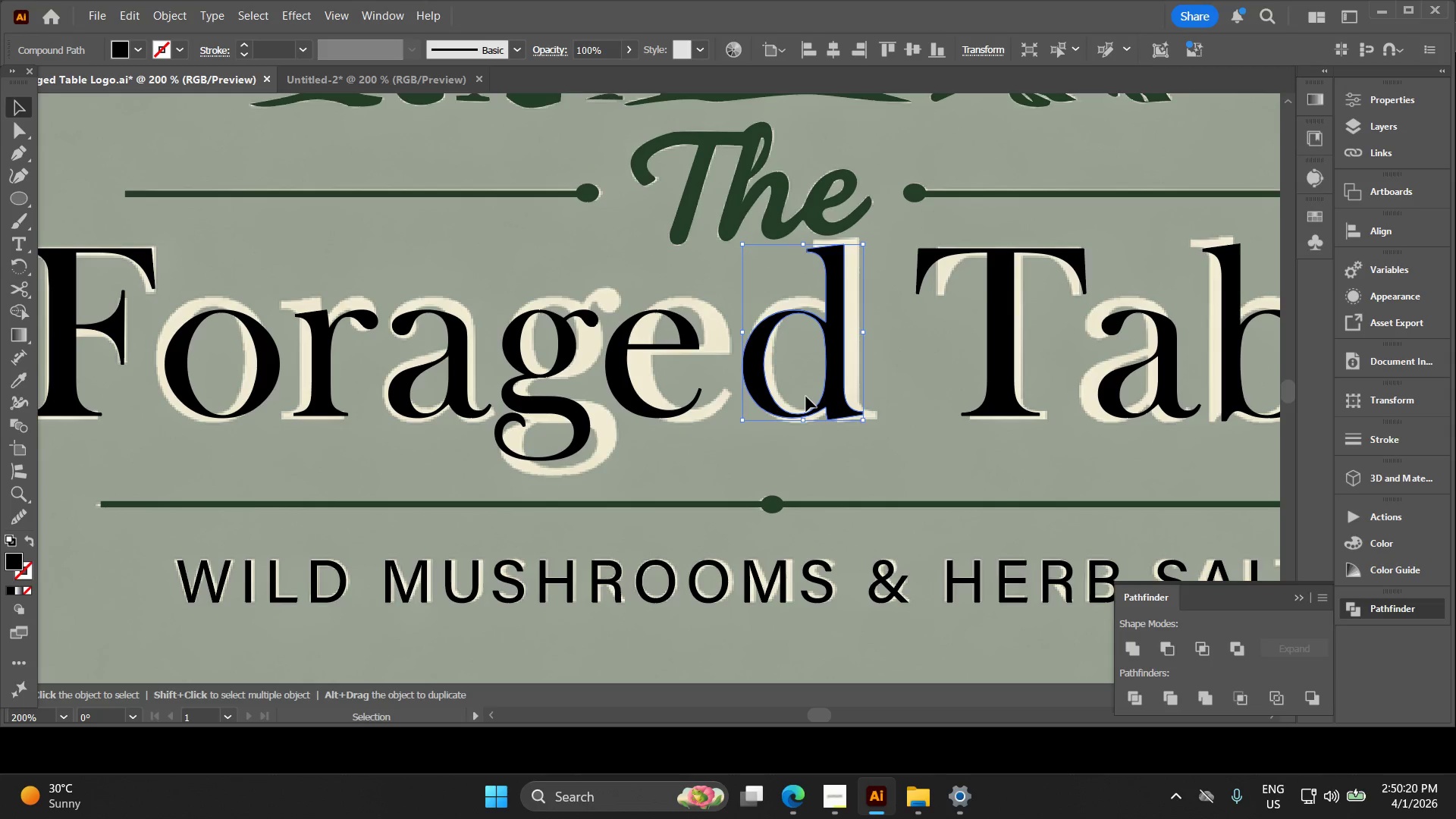 
key(ArrowRight)
 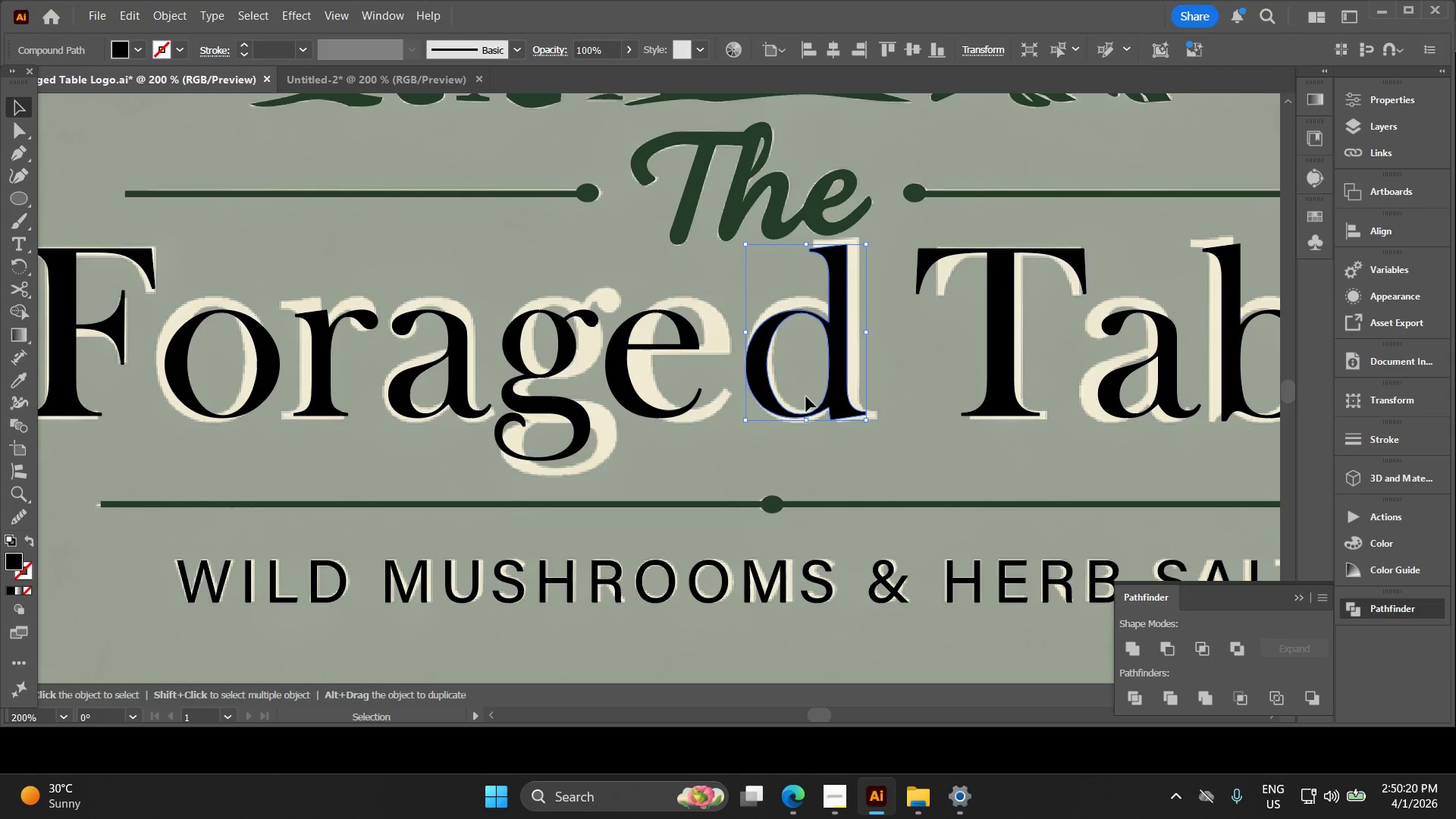 
key(ArrowRight)
 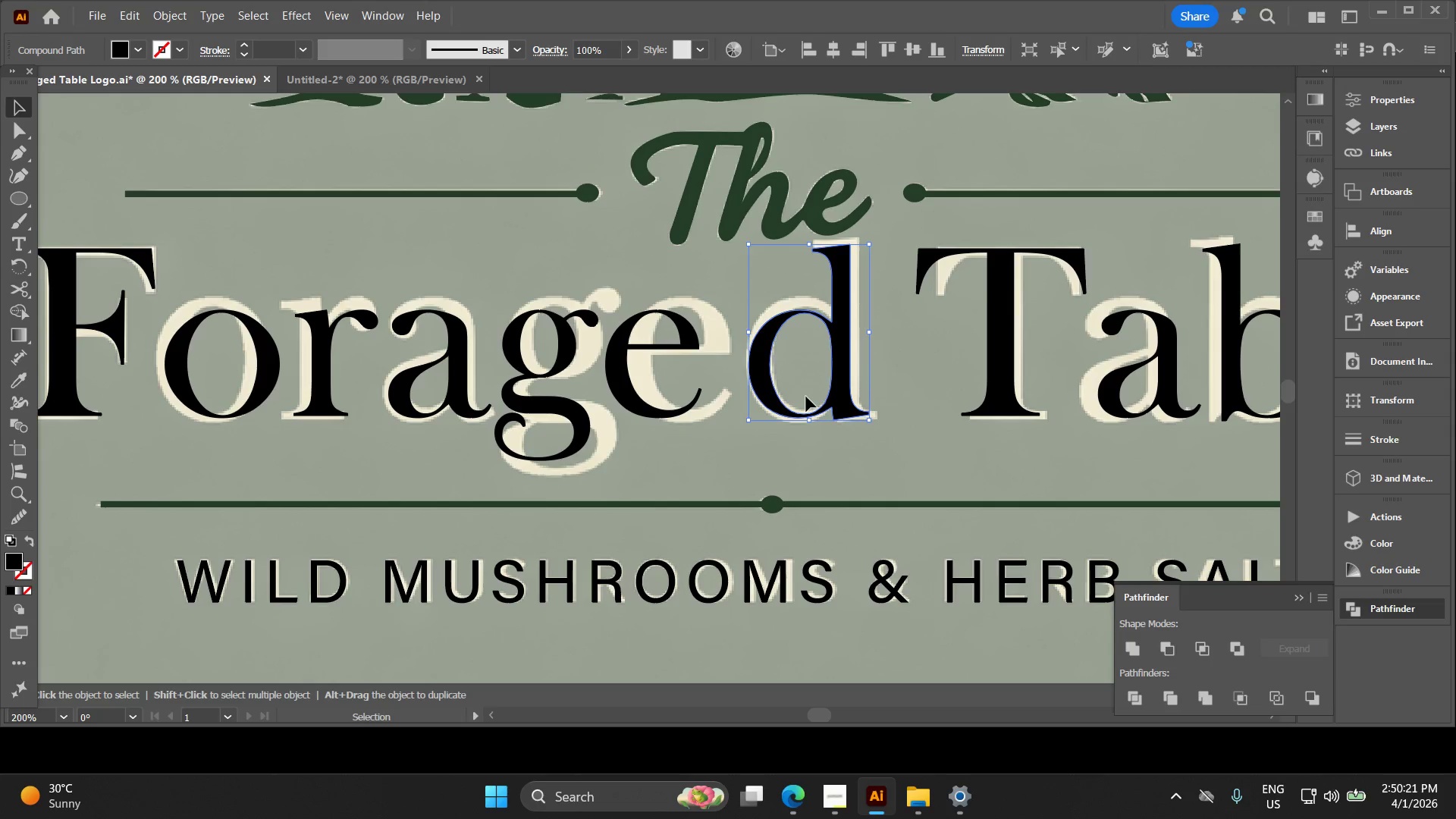 
key(ArrowRight)
 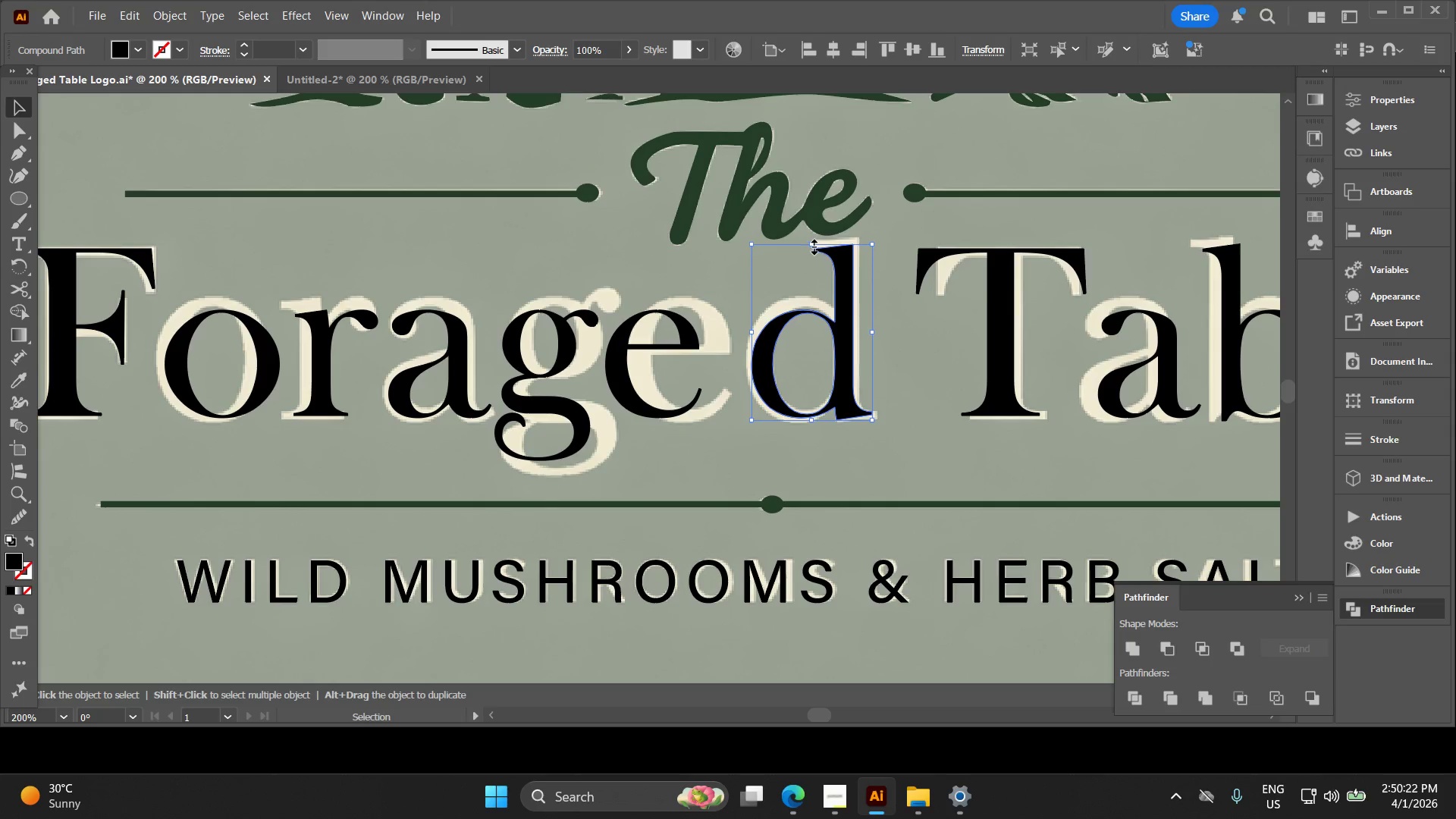 
hold_key(key=ShiftLeft, duration=1.22)
left_click_drag(start_coordinate=[812, 245], to_coordinate=[808, 237])
 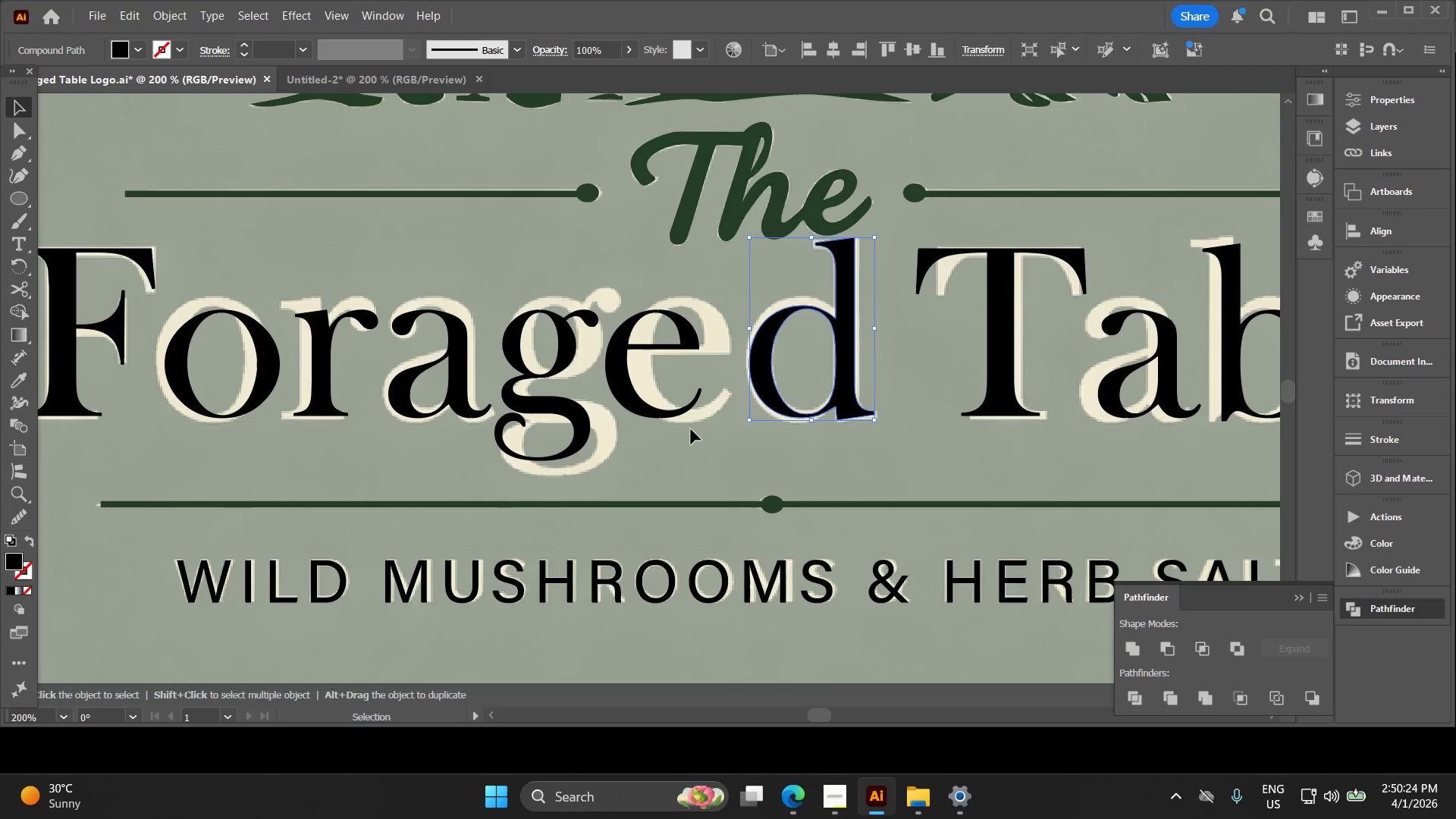 
left_click_drag(start_coordinate=[692, 431], to_coordinate=[644, 369])
 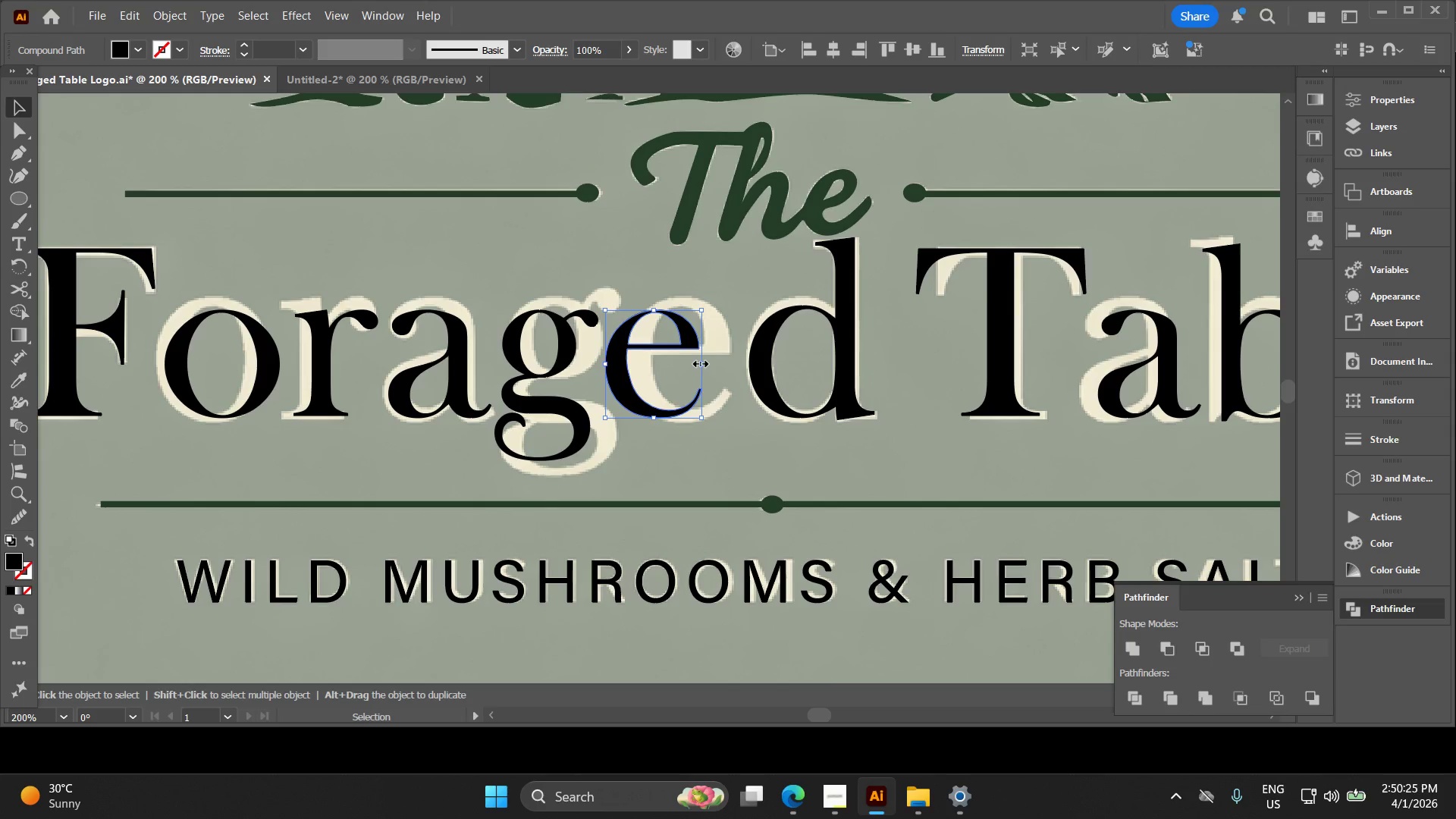 
hold_key(key=ShiftLeft, duration=0.75)
left_click_drag(start_coordinate=[698, 362], to_coordinate=[711, 364])
 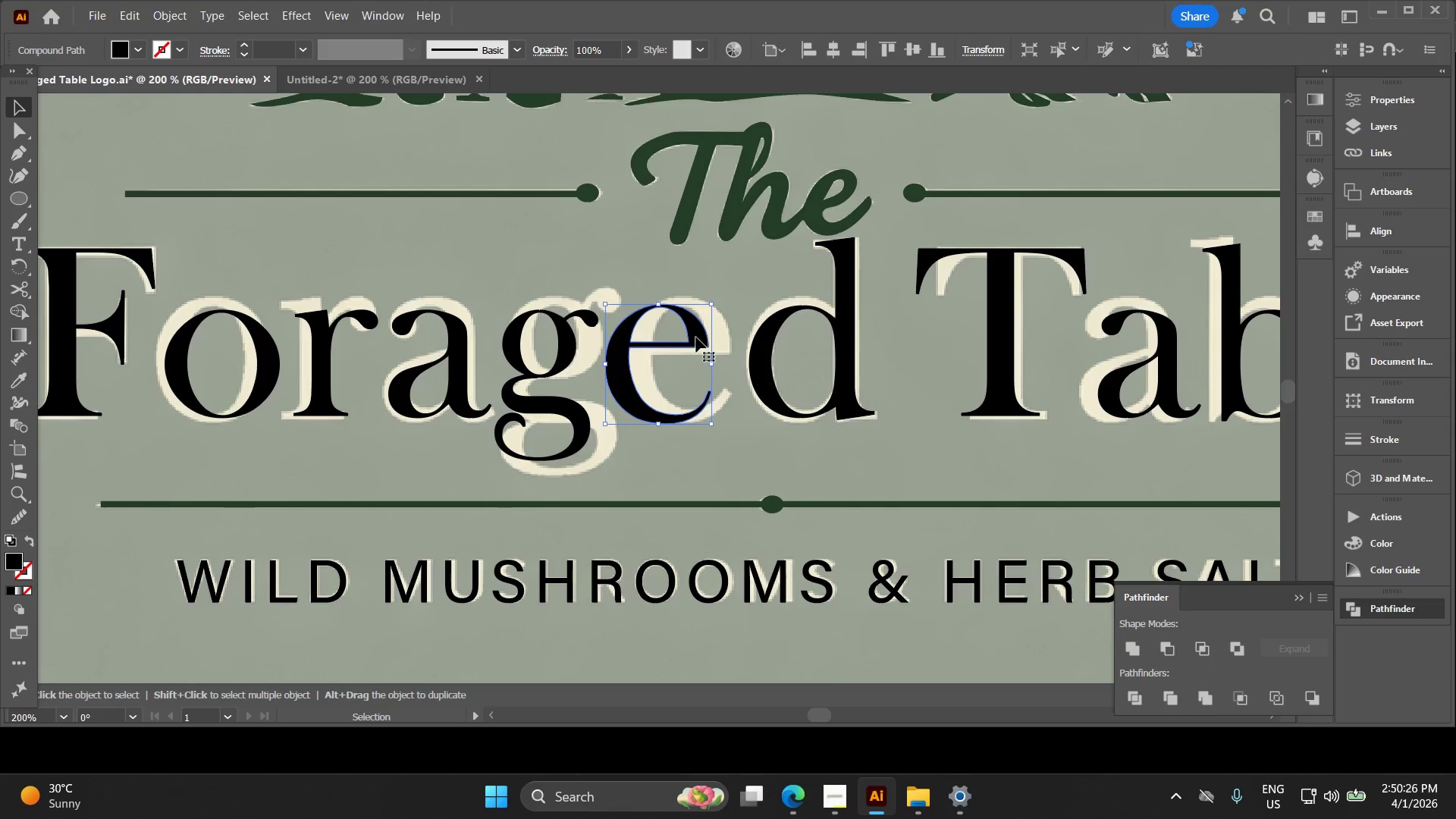 
left_click_drag(start_coordinate=[696, 337], to_coordinate=[716, 334])
 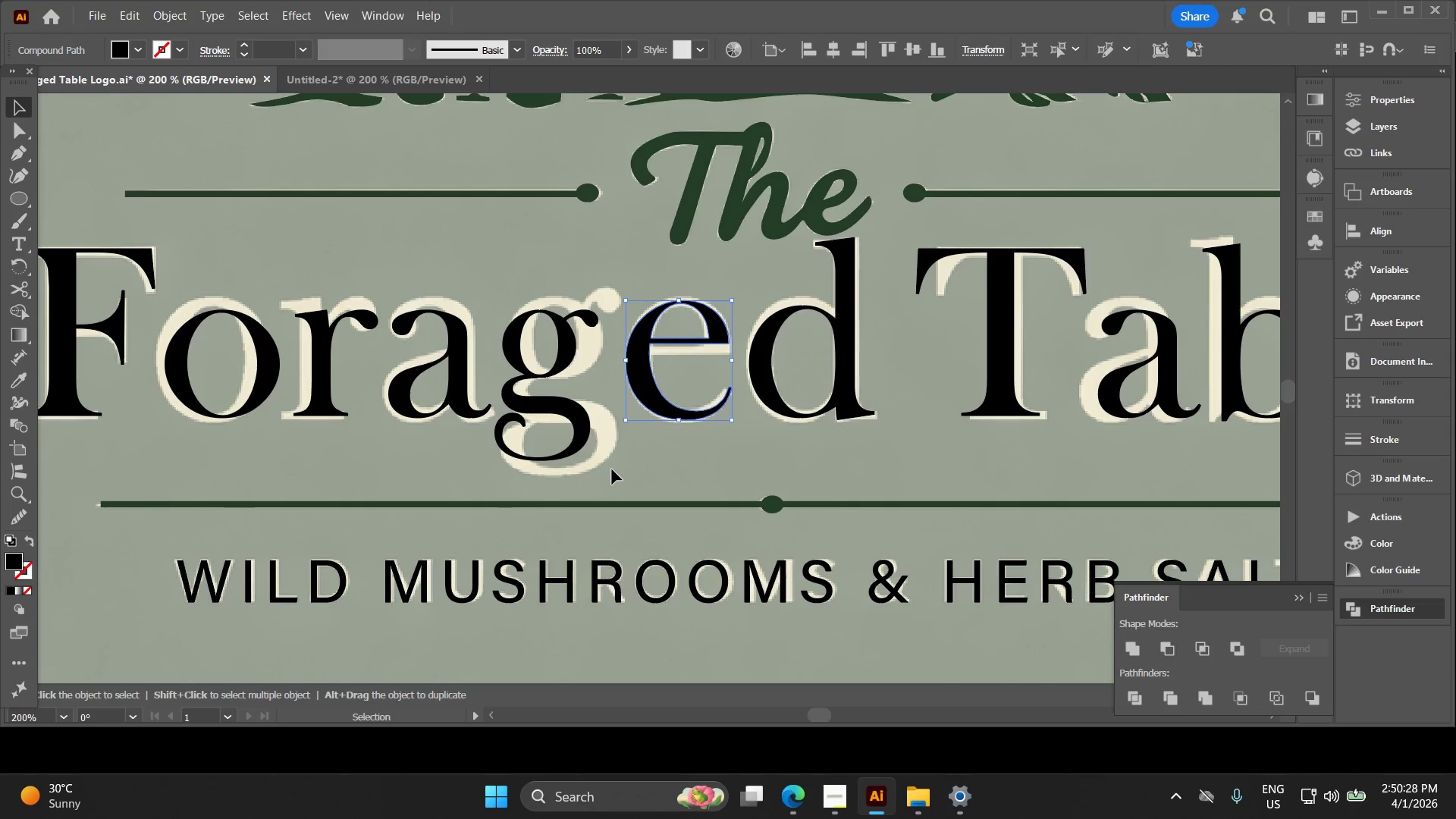 
left_click_drag(start_coordinate=[612, 469], to_coordinate=[534, 420])
 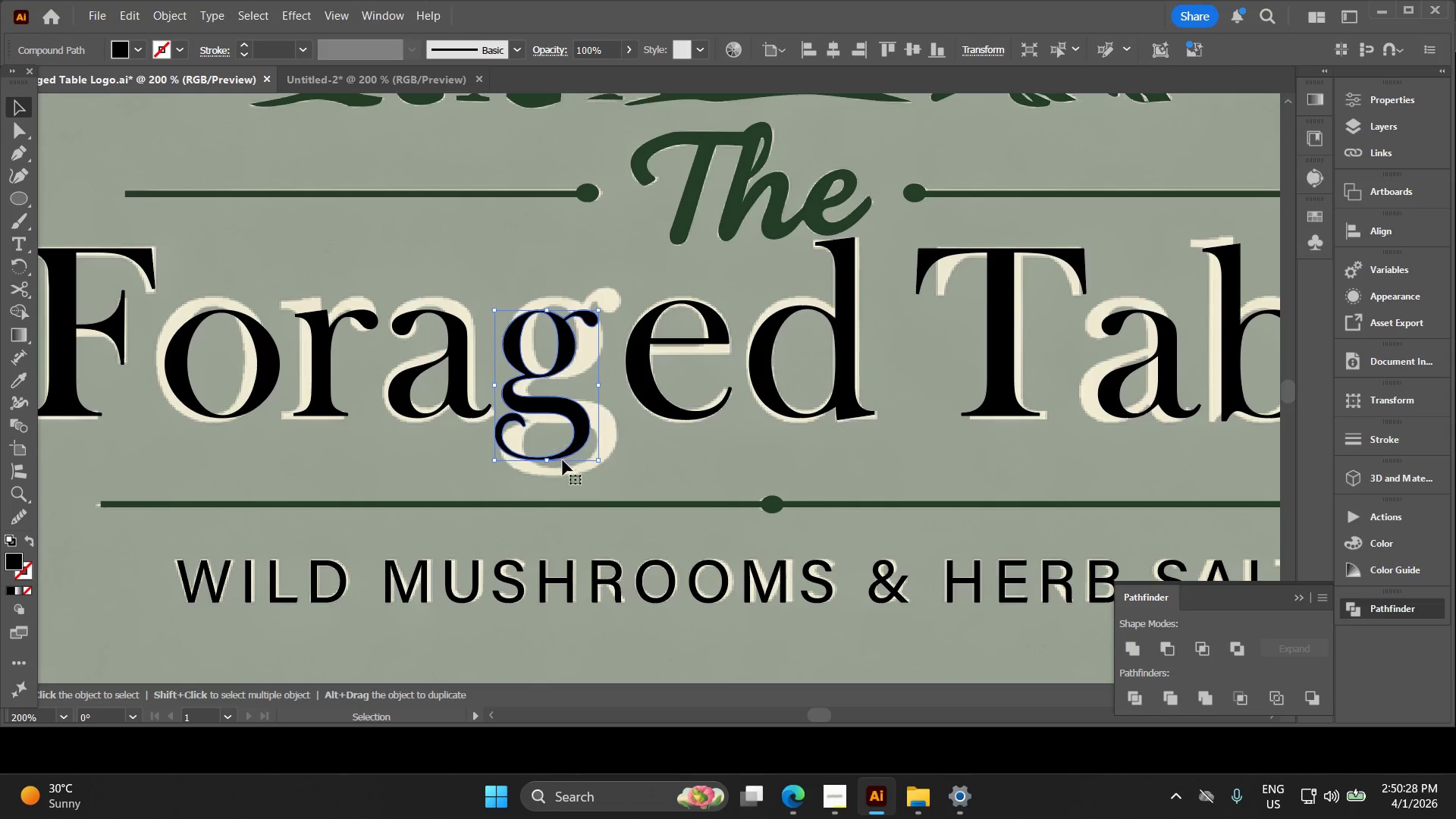 
hold_key(key=ShiftLeft, duration=1.5)
left_click_drag(start_coordinate=[596, 463], to_coordinate=[629, 479])
 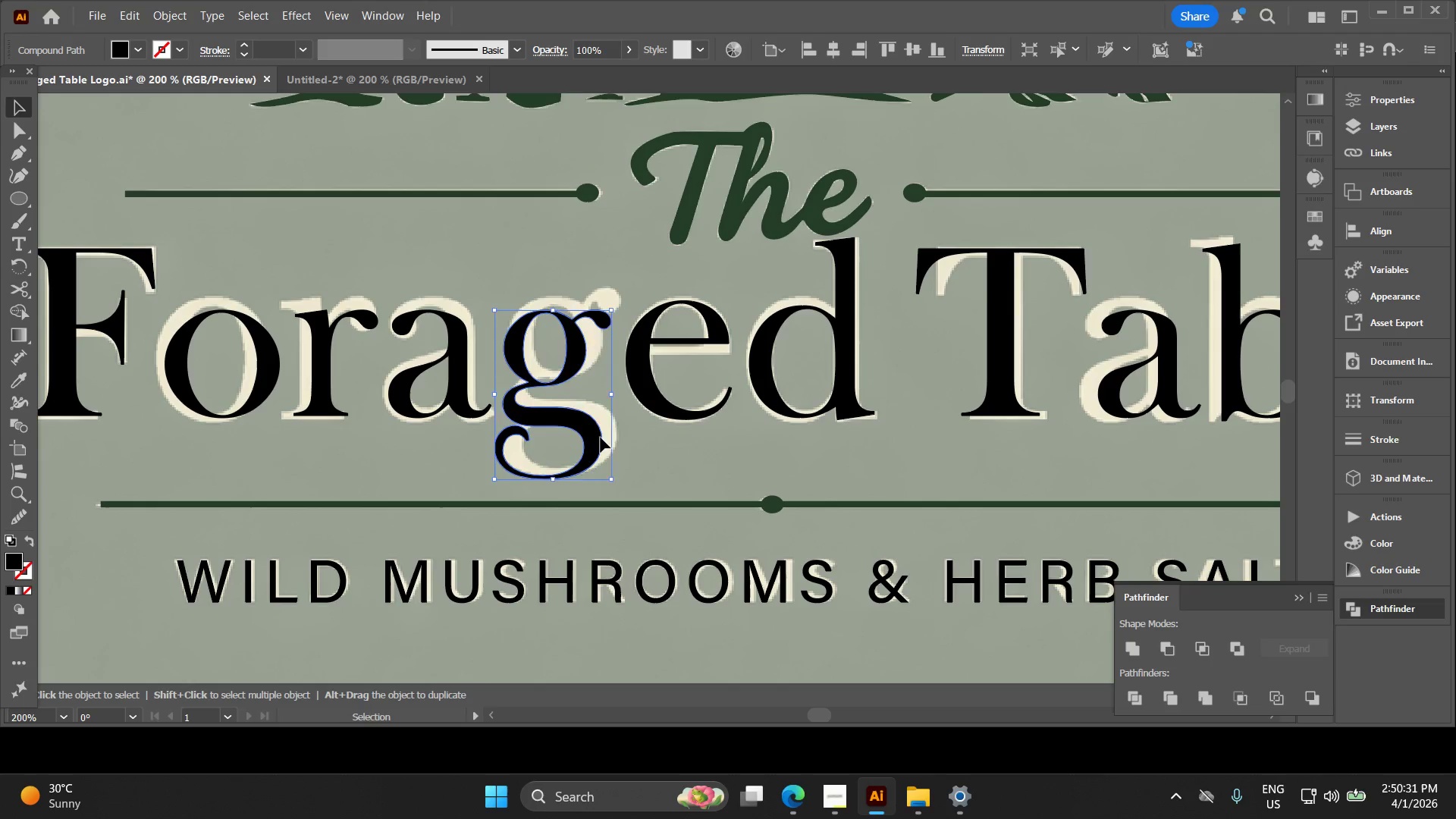 
key(Shift+ShiftLeft)
 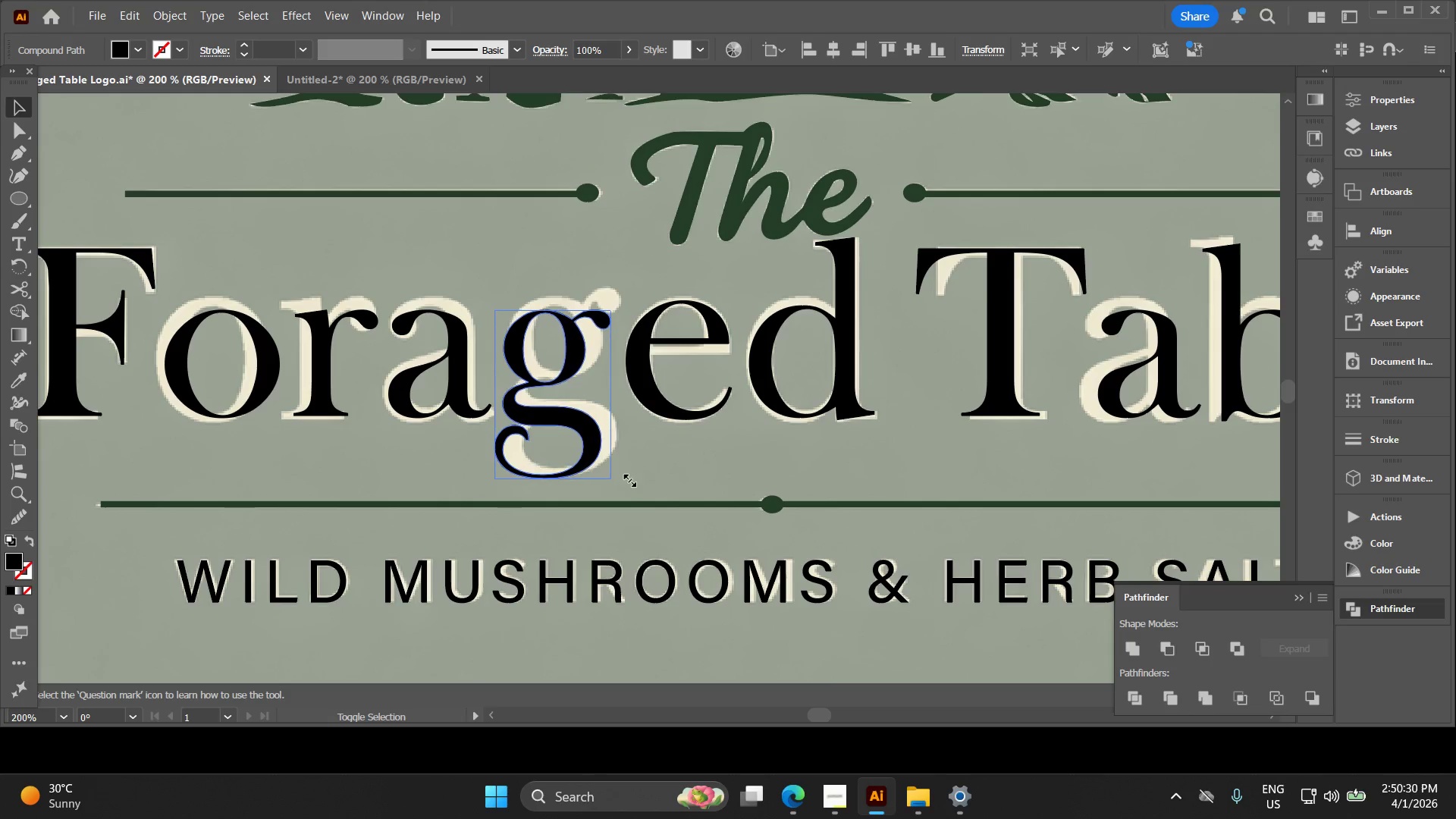 
key(Shift+ShiftLeft)
 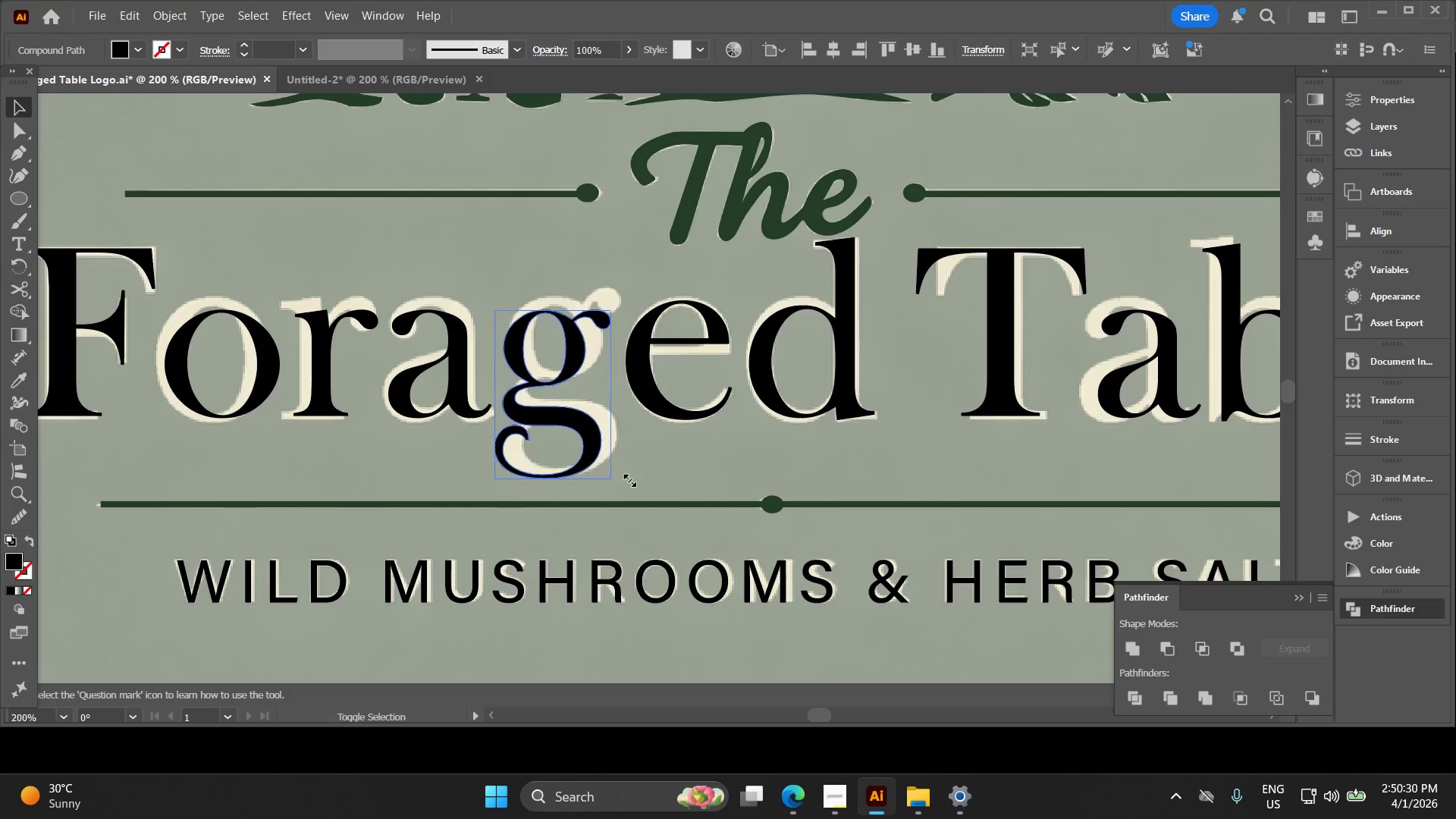 
key(Shift+ShiftLeft)
 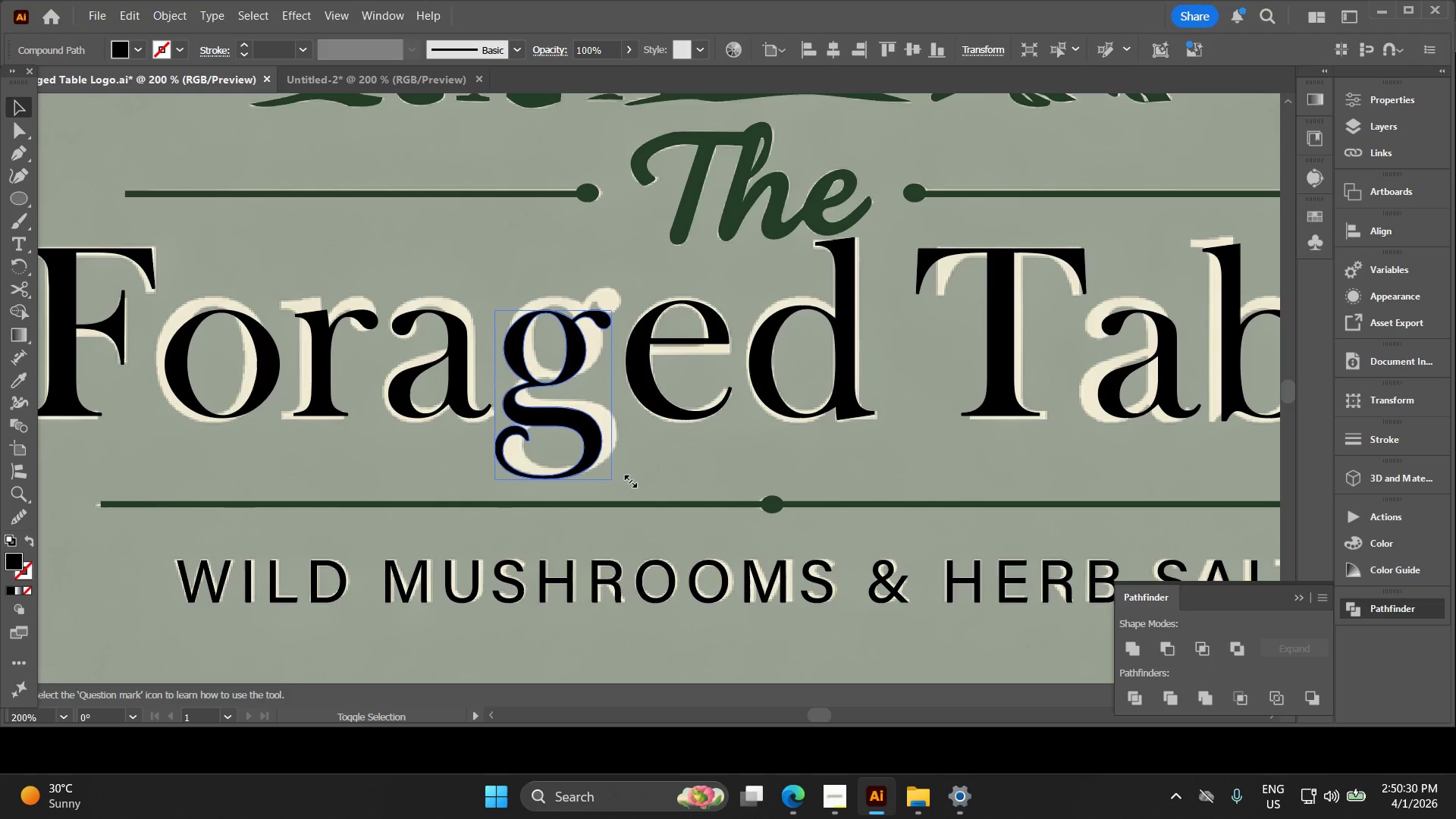 
key(Shift+ShiftLeft)
 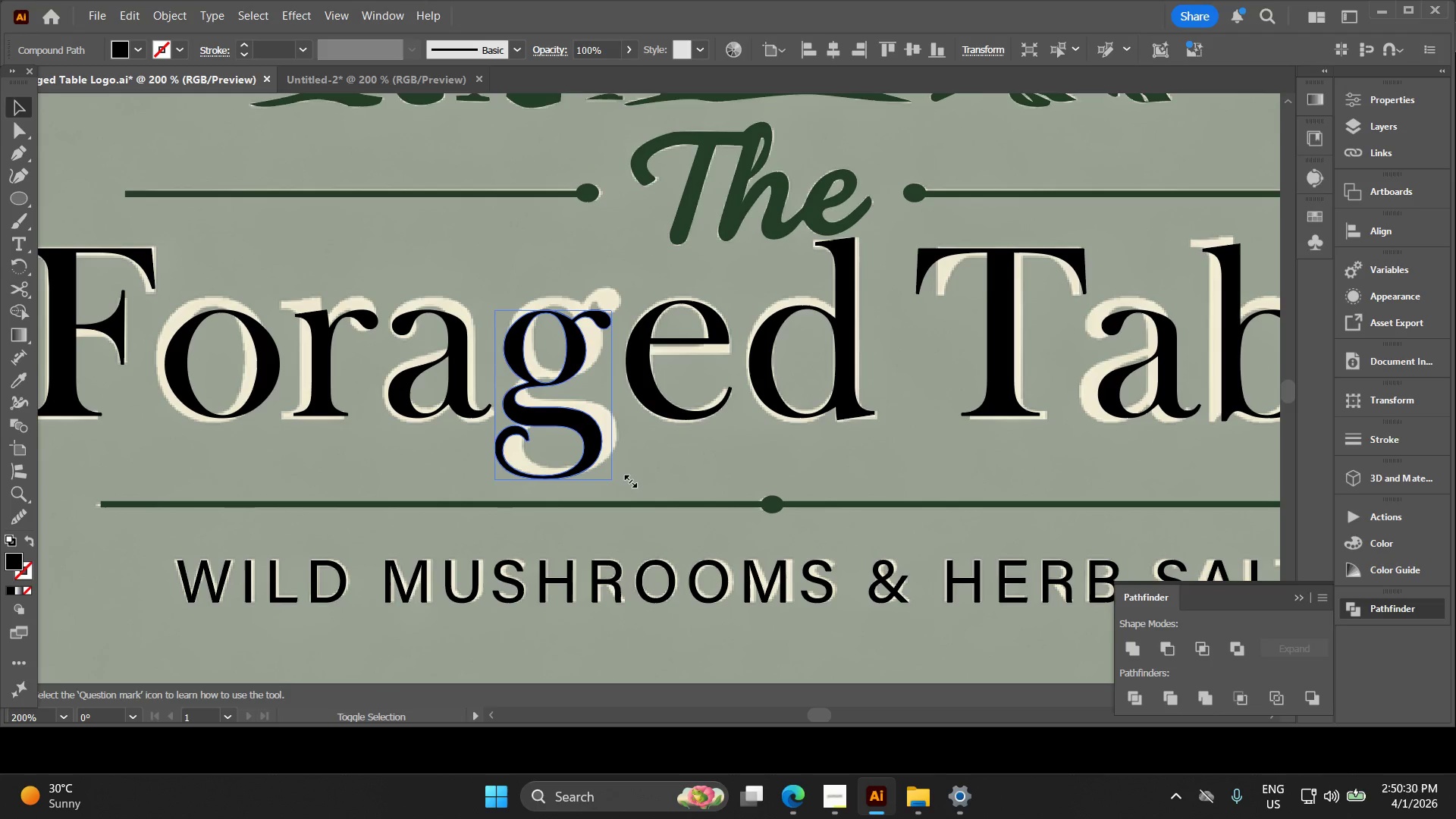 
key(Shift+ShiftLeft)
 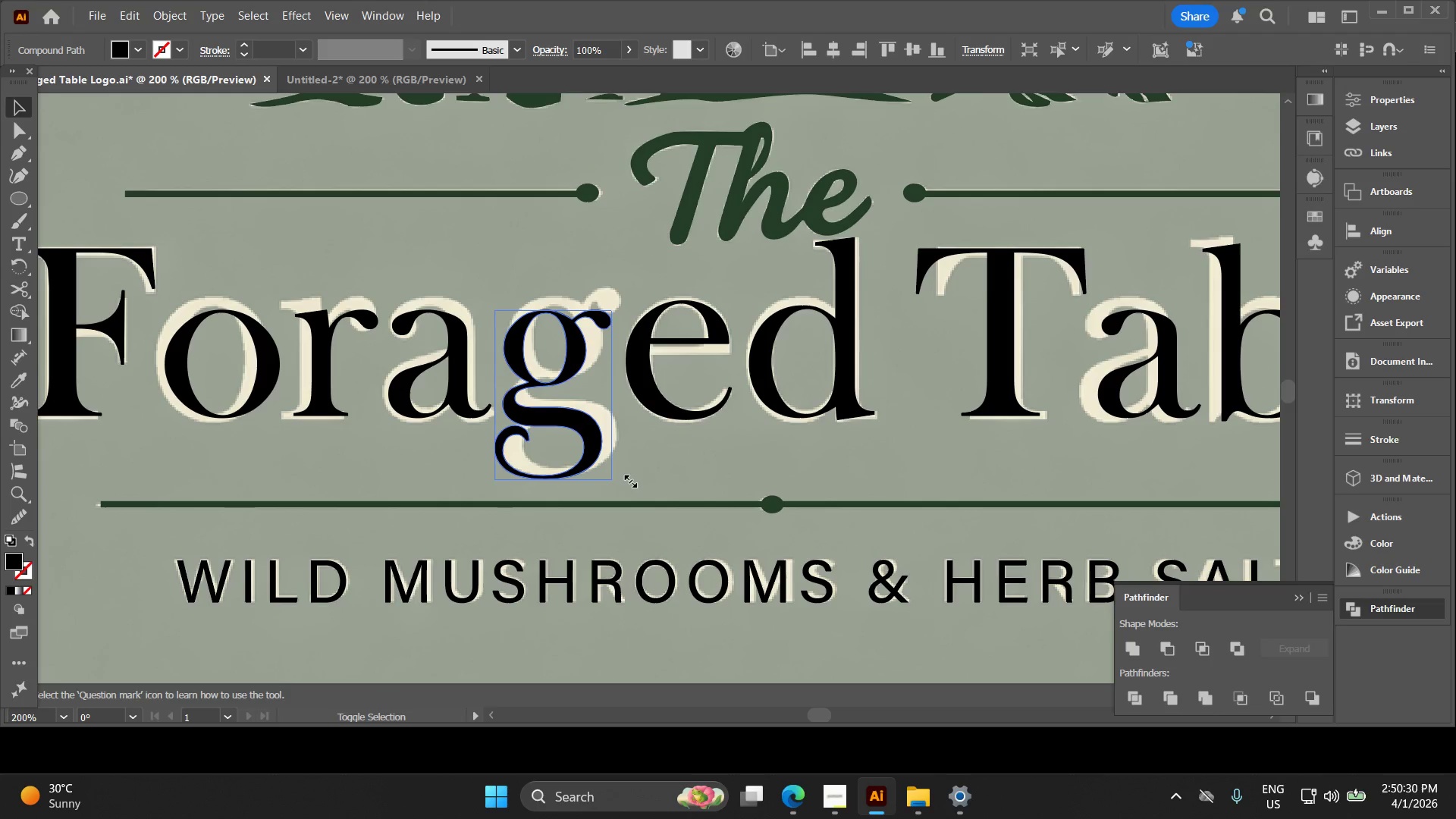 
key(Shift+ShiftLeft)
 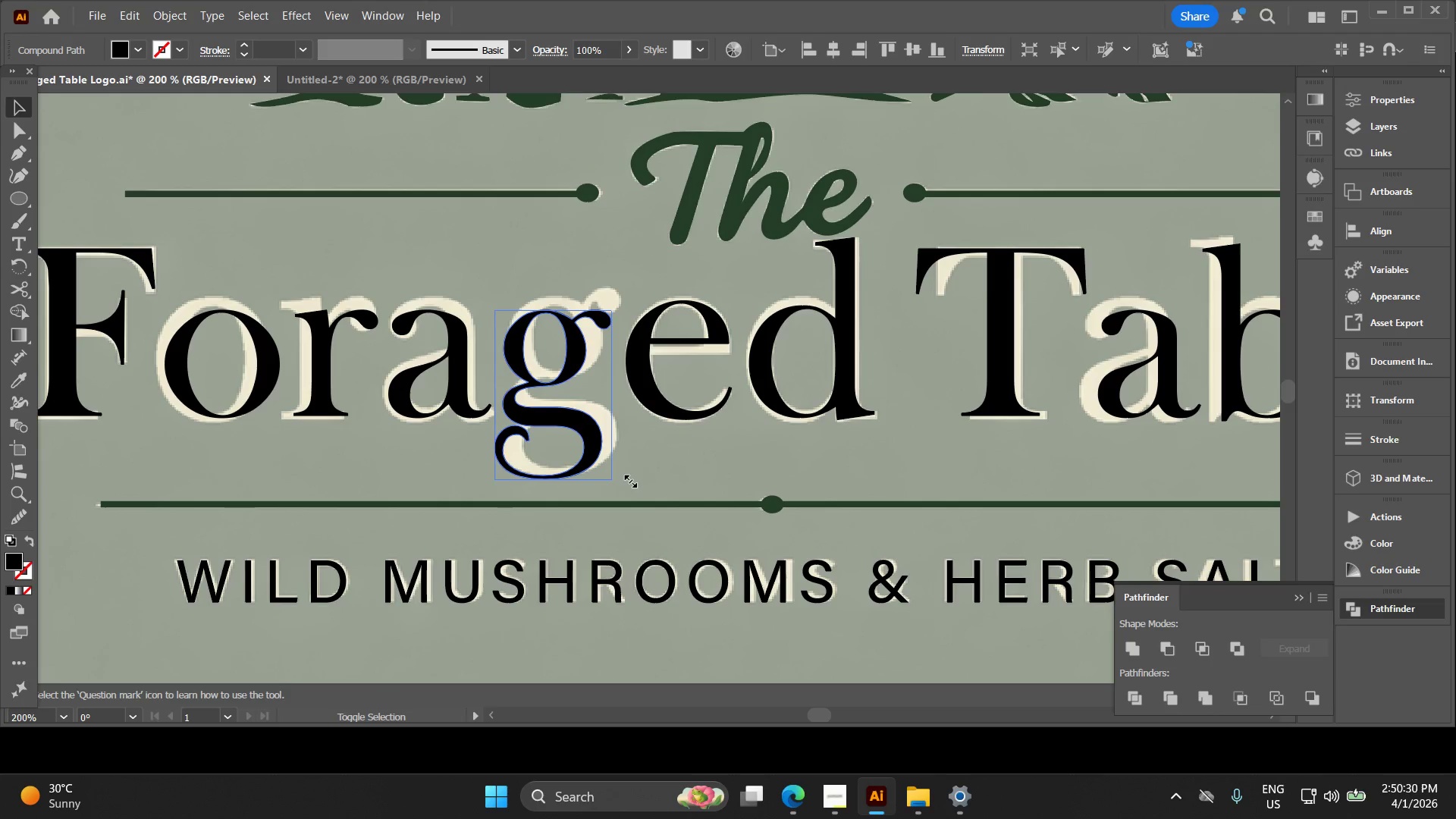 
key(Shift+ShiftLeft)
 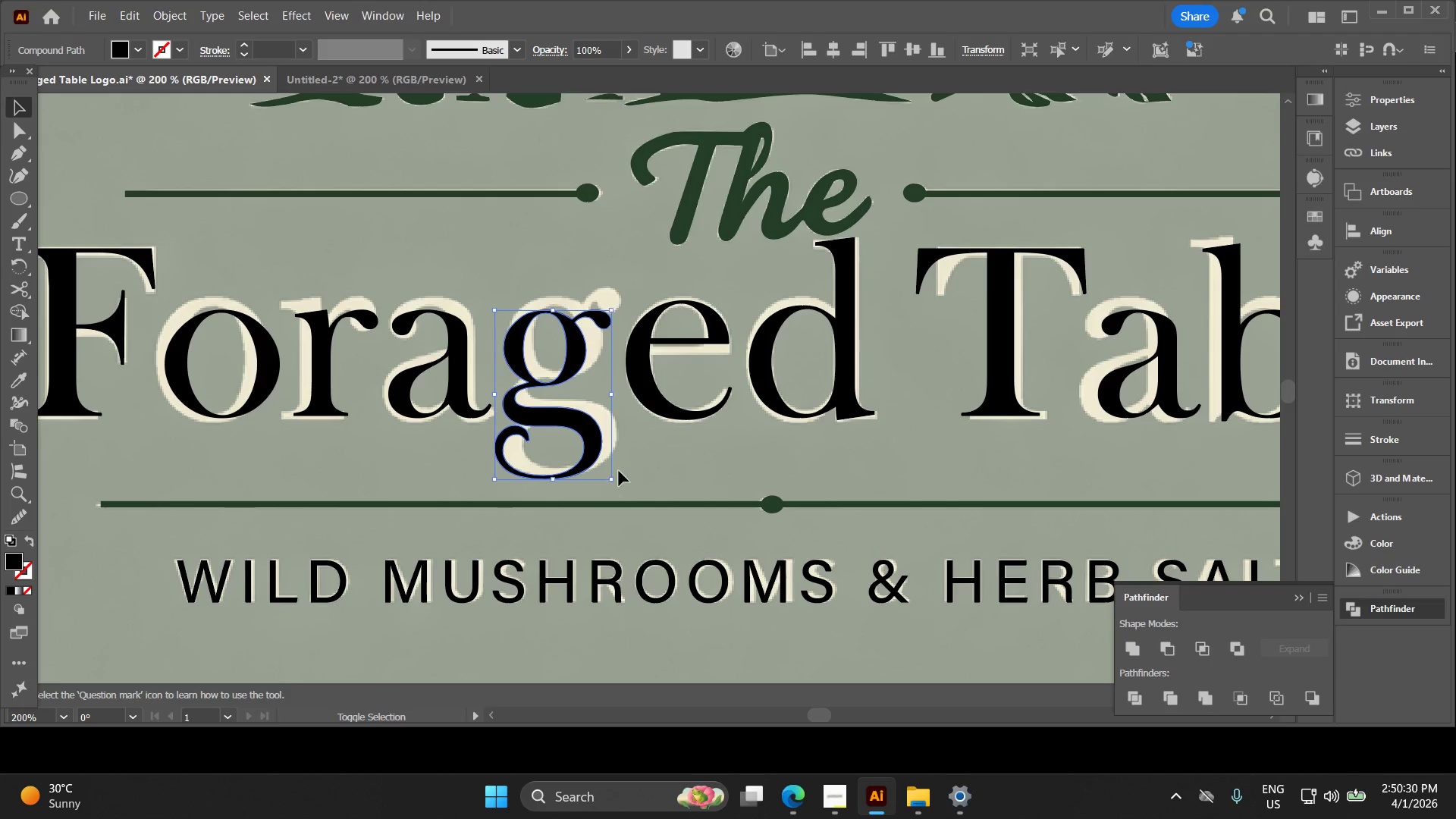 
key(Shift+ShiftLeft)
 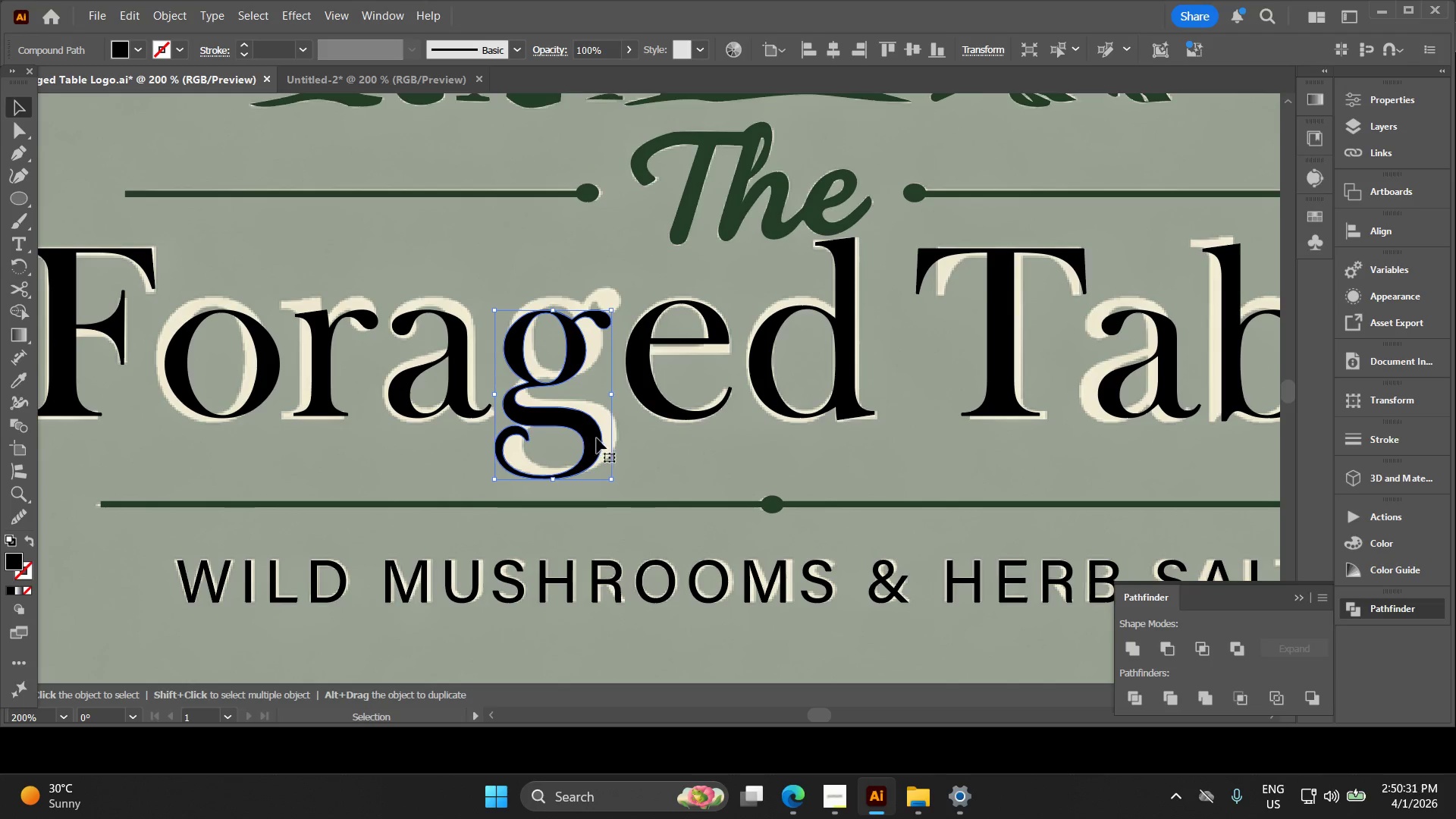 
left_click_drag(start_coordinate=[597, 437], to_coordinate=[607, 431])
 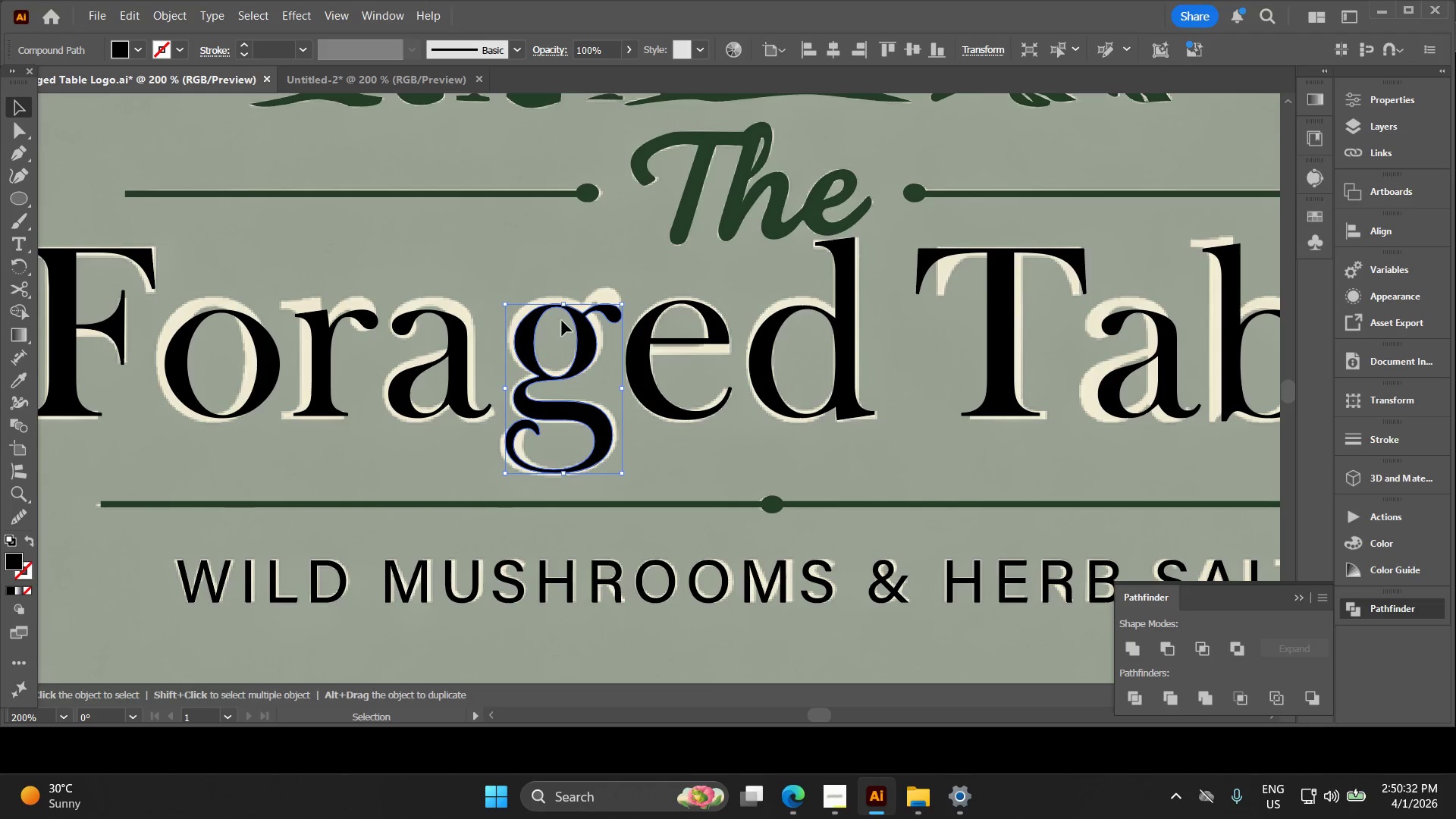 
hold_key(key=ShiftLeft, duration=1.5)
left_click_drag(start_coordinate=[562, 304], to_coordinate=[561, 297])
 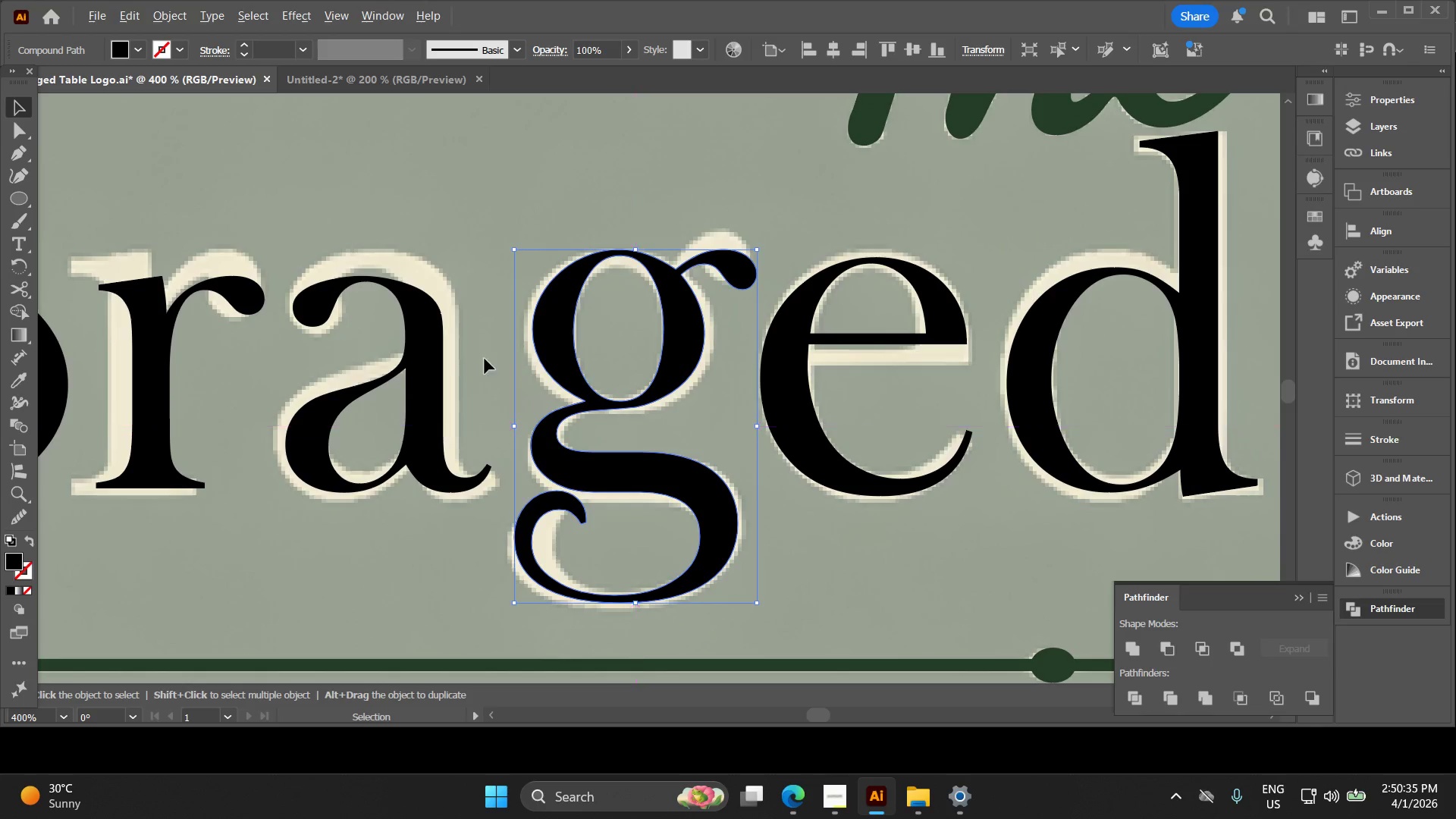 
hold_key(key=ShiftLeft, duration=0.62)
 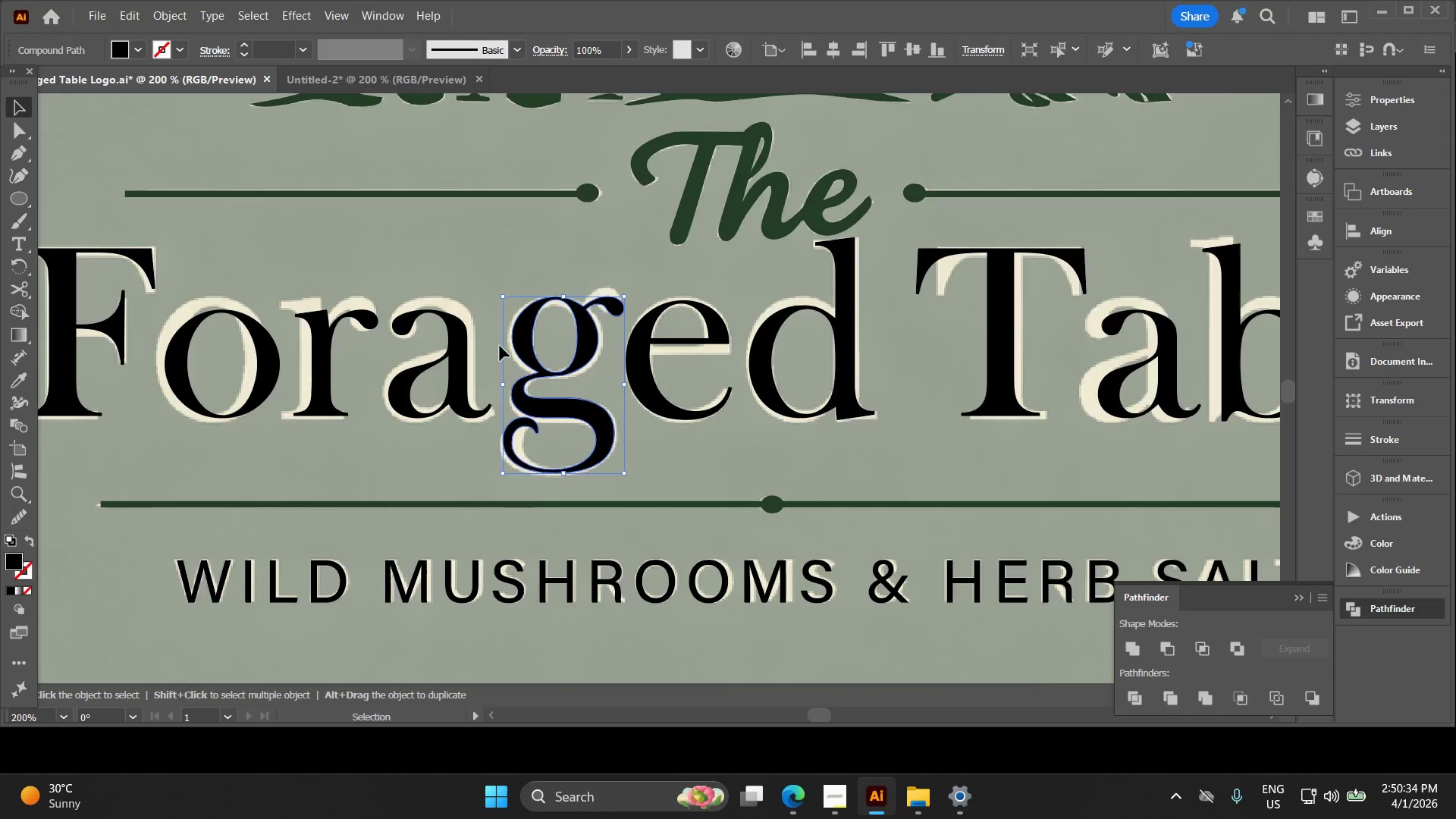 
key(Alt+AltLeft)
 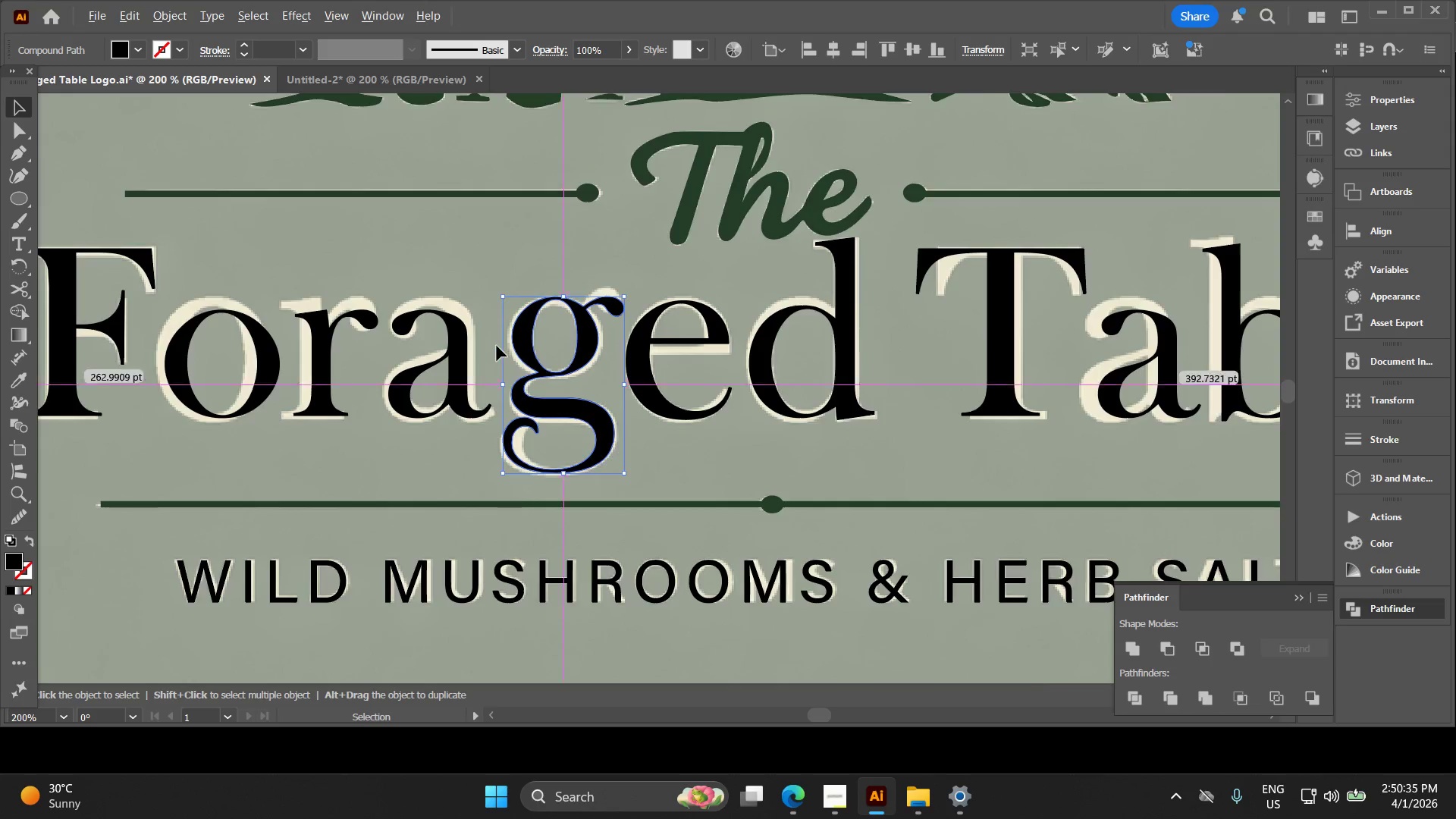 
left_click([412, 373])
 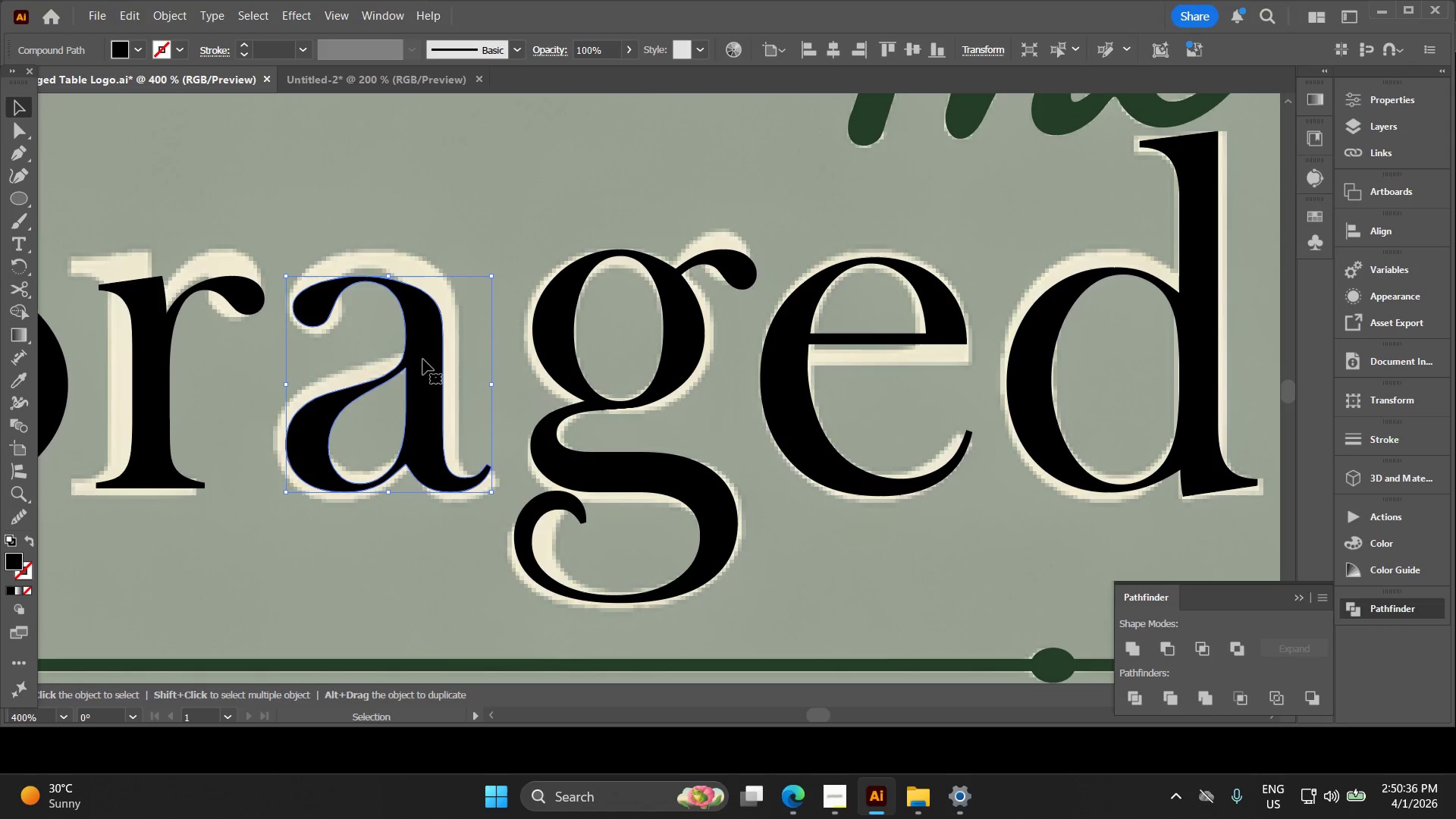 
scroll: coordinate [495, 347], scroll_direction: up, amount: 2.0
 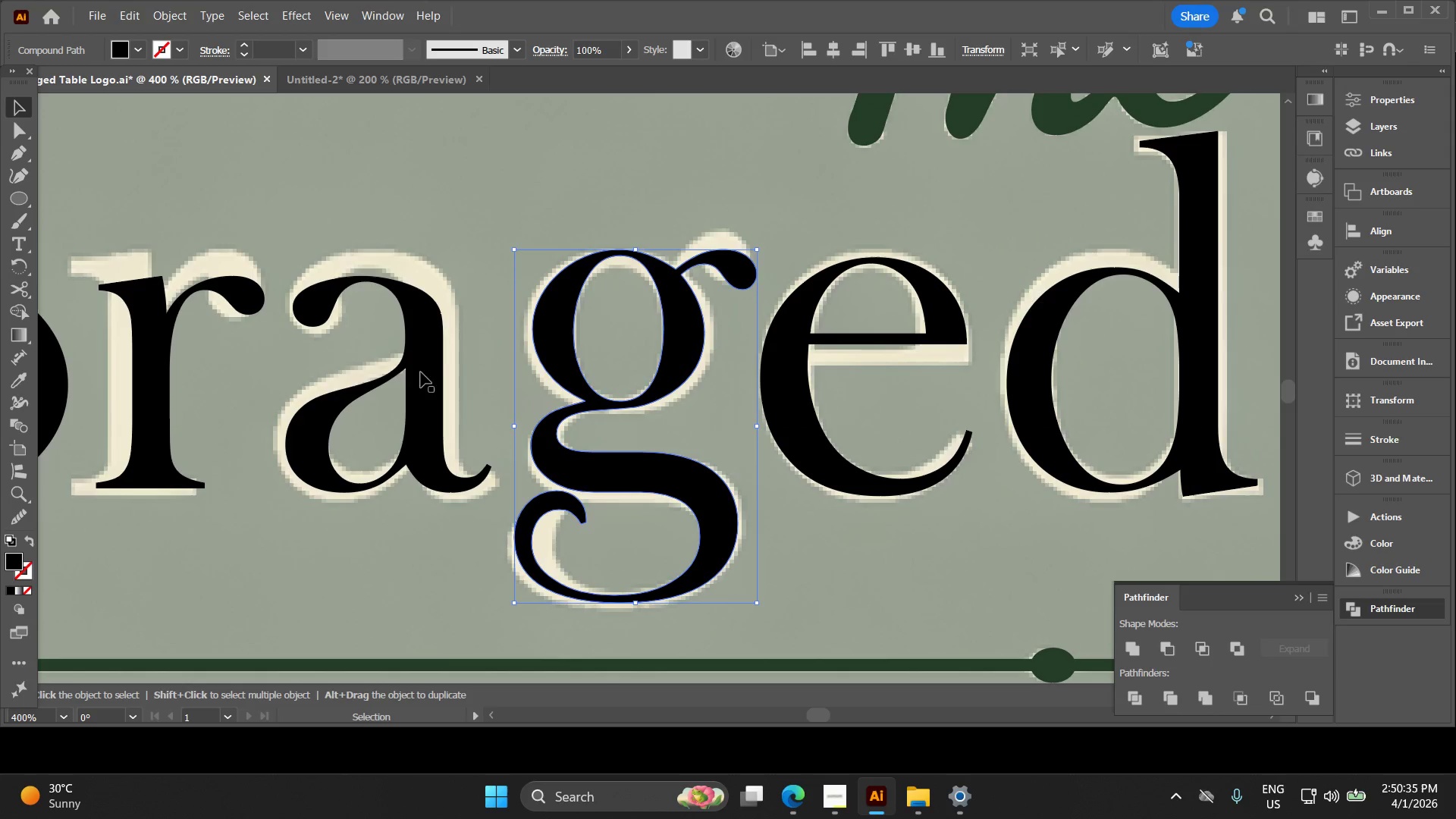 
hold_key(key=ShiftLeft, duration=1.5)
left_click_drag(start_coordinate=[392, 277], to_coordinate=[399, 257])
 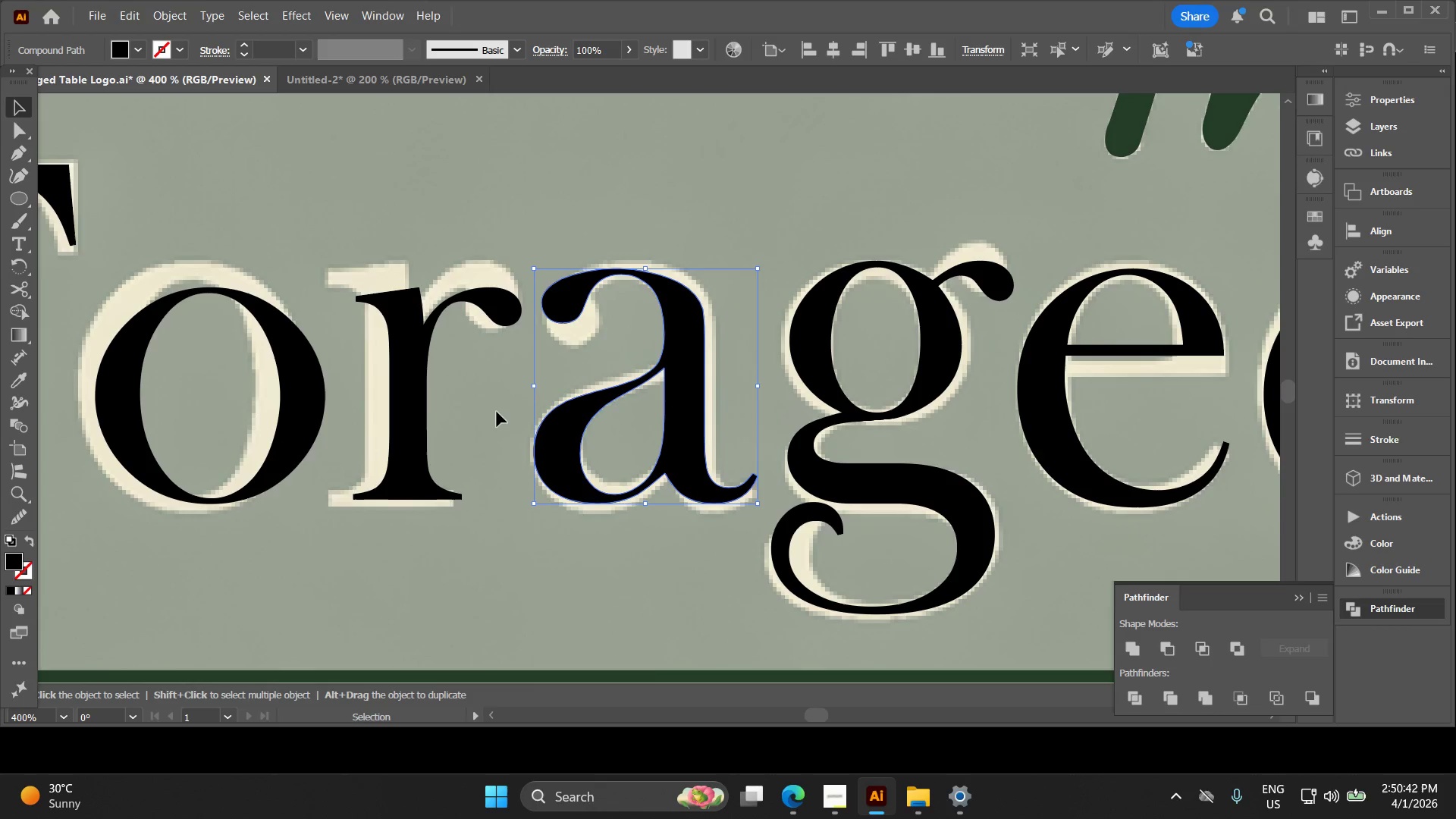 
hold_key(key=ShiftLeft, duration=0.59)
 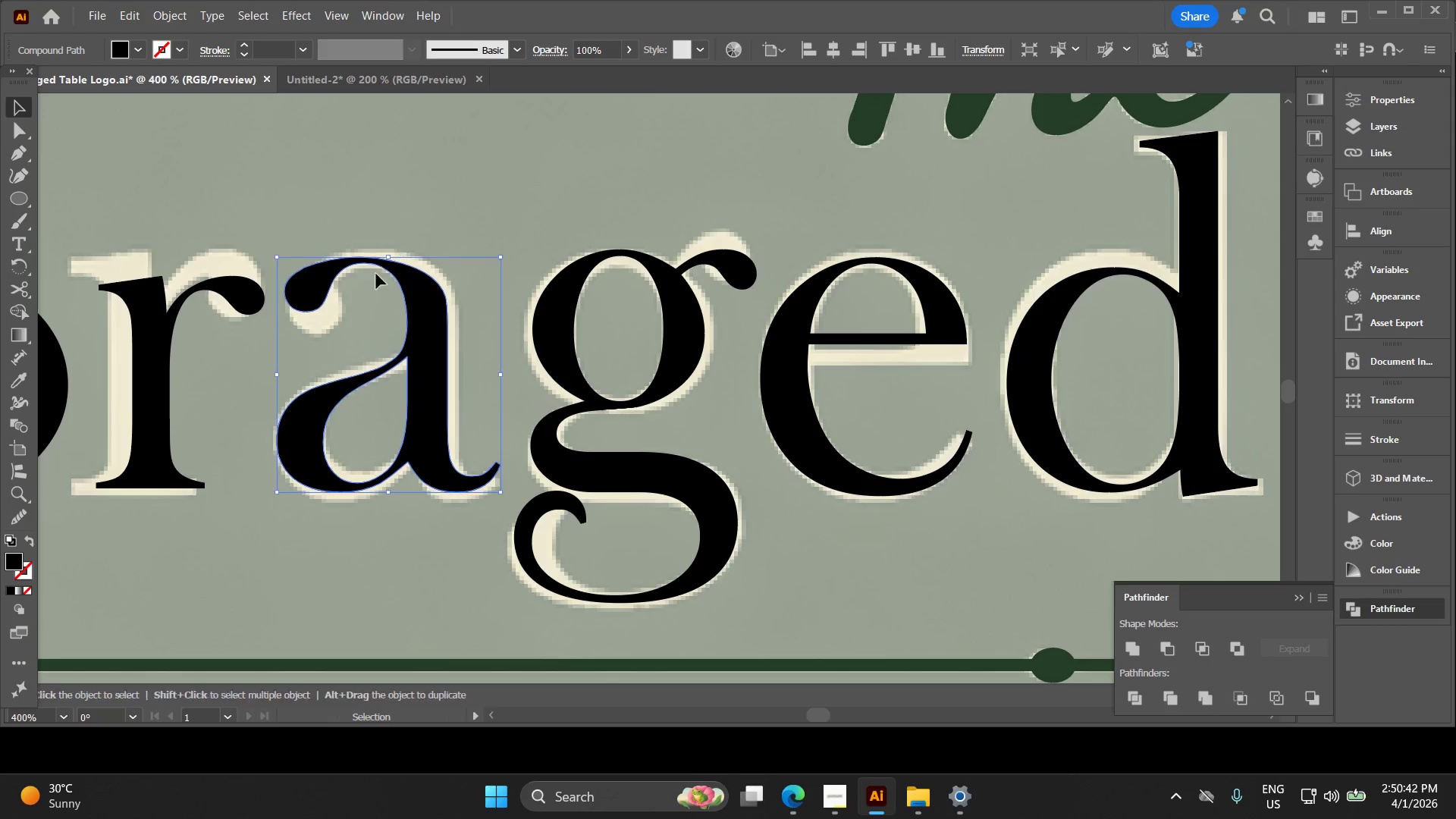 
hold_key(key=Space, duration=0.36)
 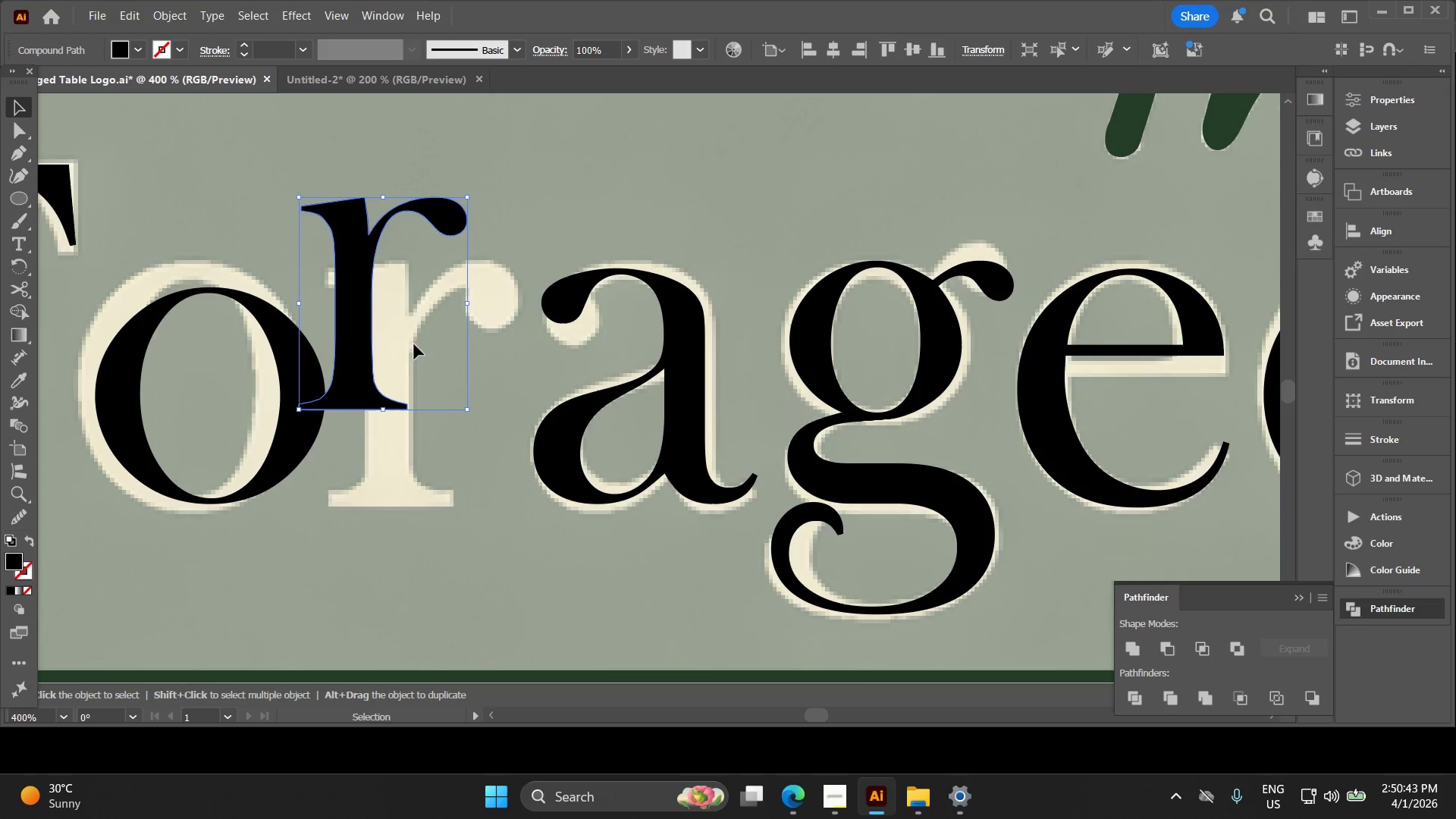 
left_click_drag(start_coordinate=[428, 300], to_coordinate=[685, 312])
 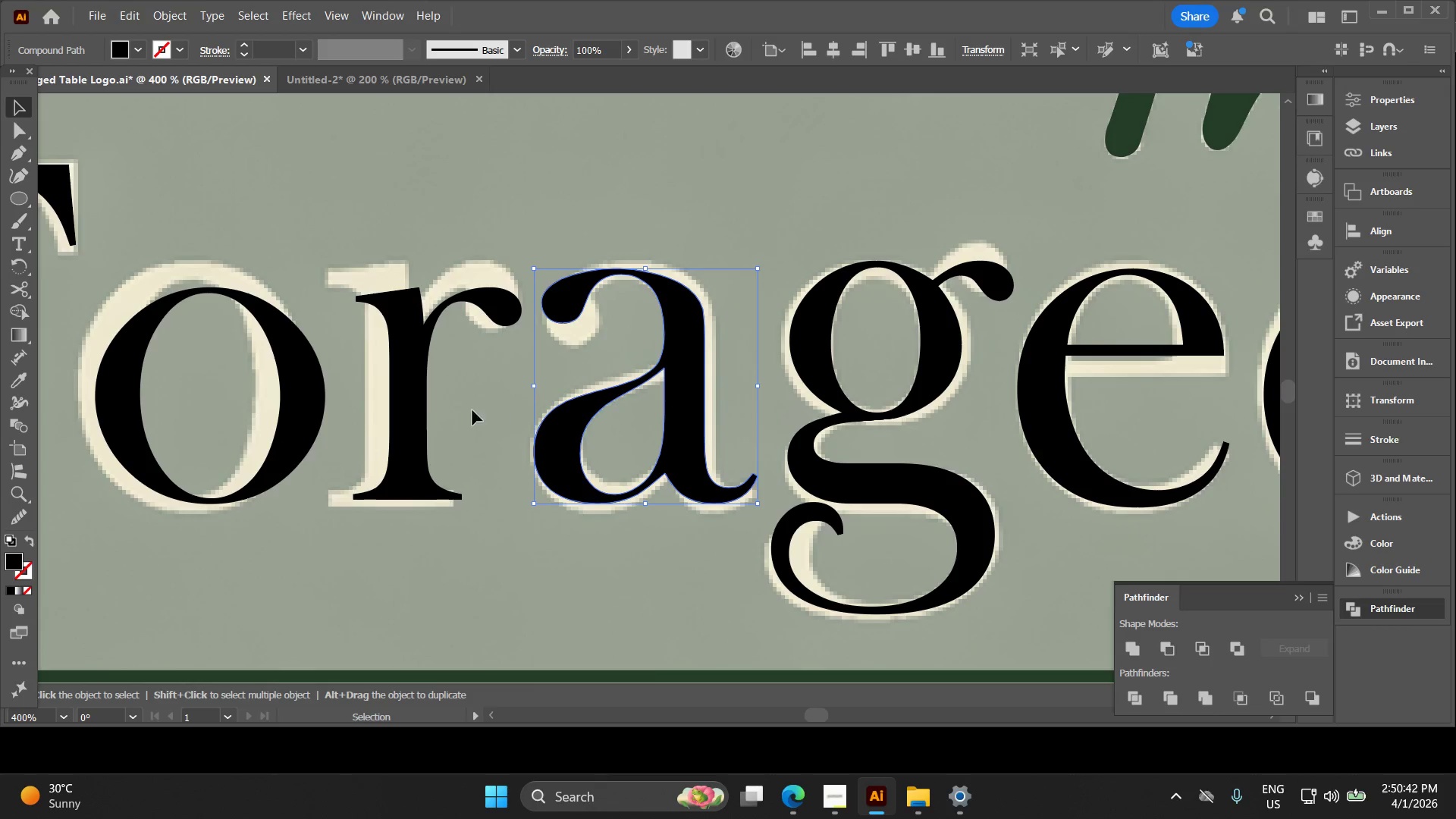 
left_click_drag(start_coordinate=[428, 398], to_coordinate=[372, 306])
 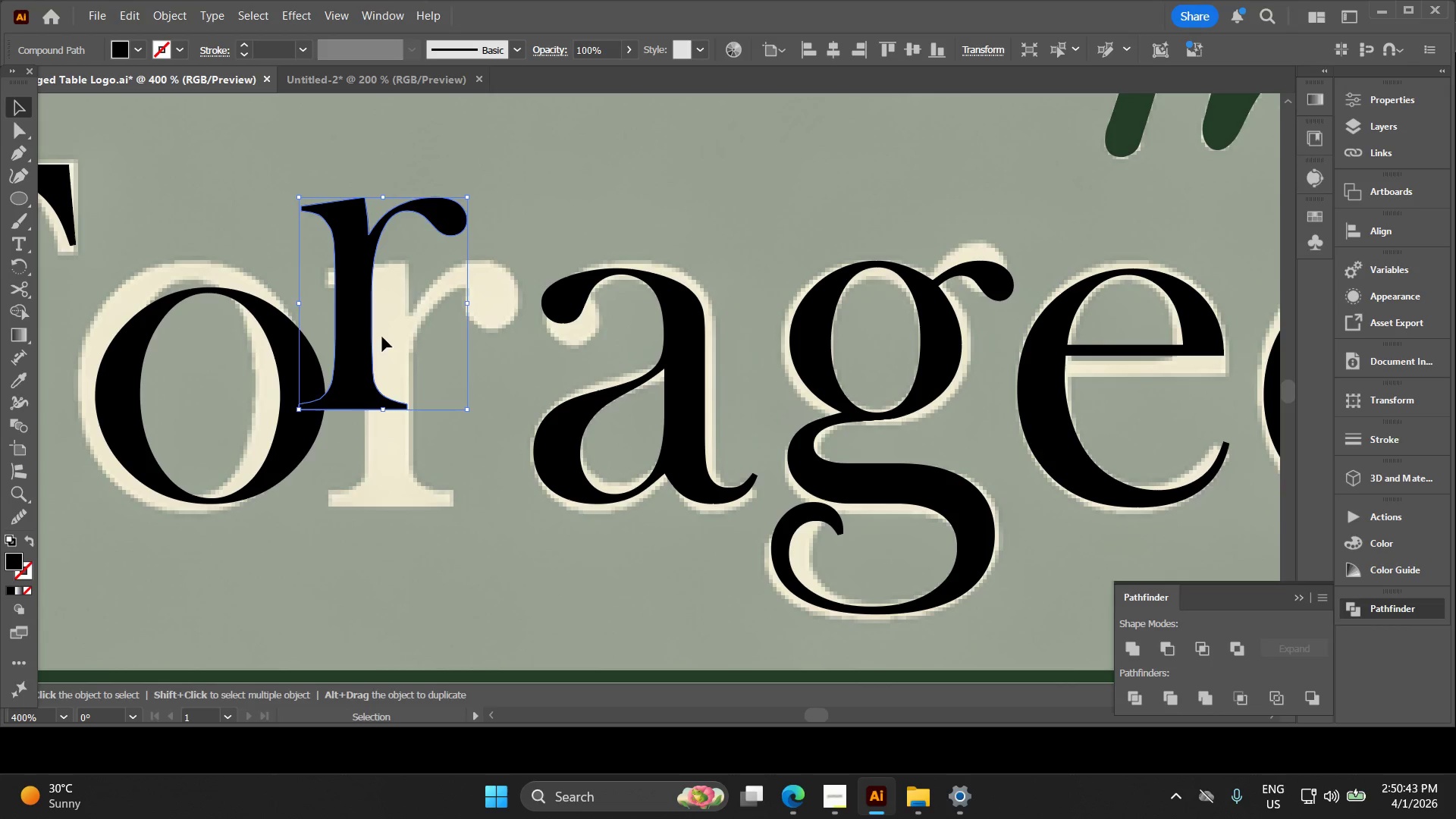 
key(Control+ControlLeft)
 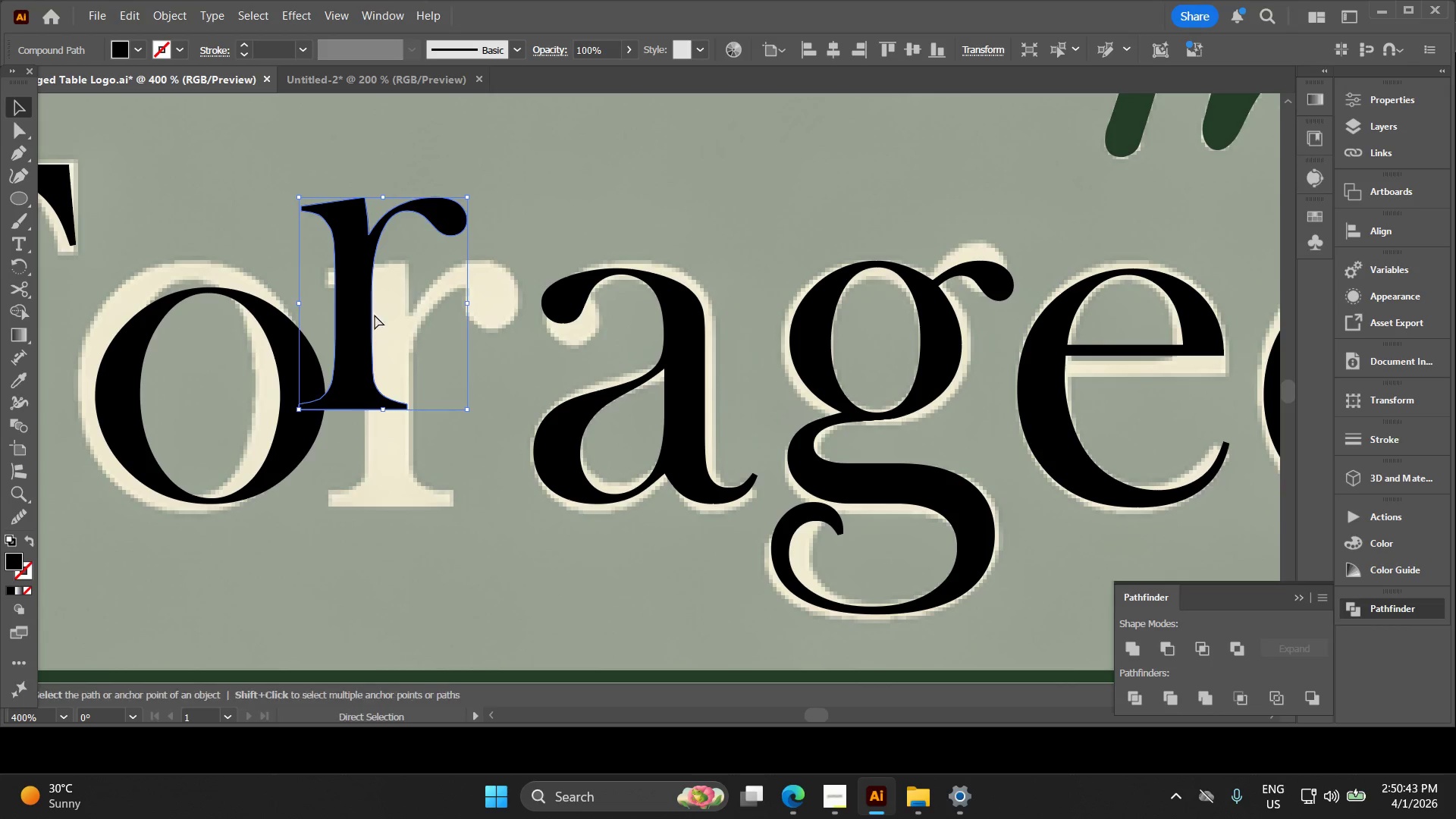 
key(Control+Z)
 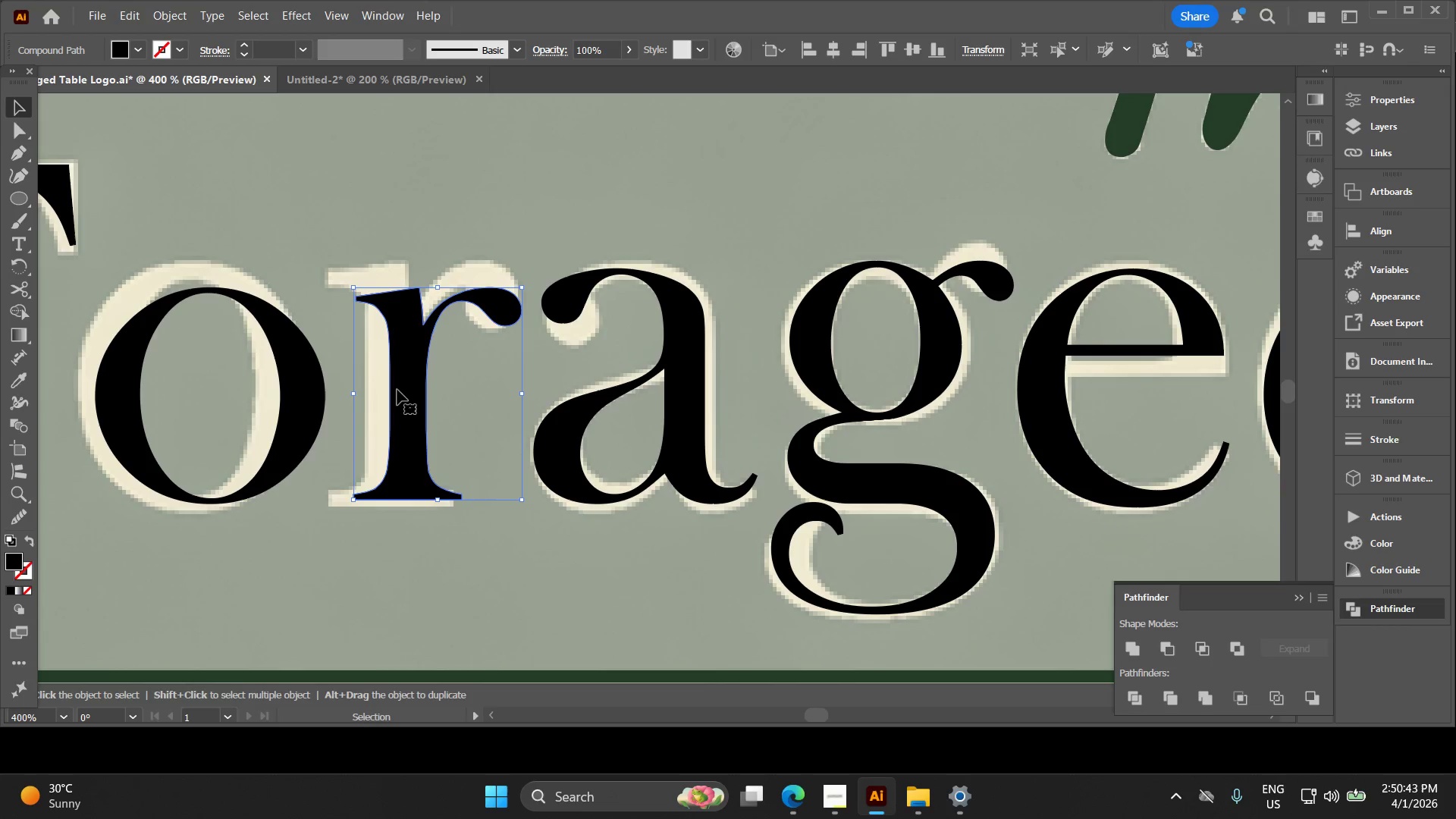 
hold_key(key=ShiftLeft, duration=1.5)
left_click_drag(start_coordinate=[351, 290], to_coordinate=[325, 264])
 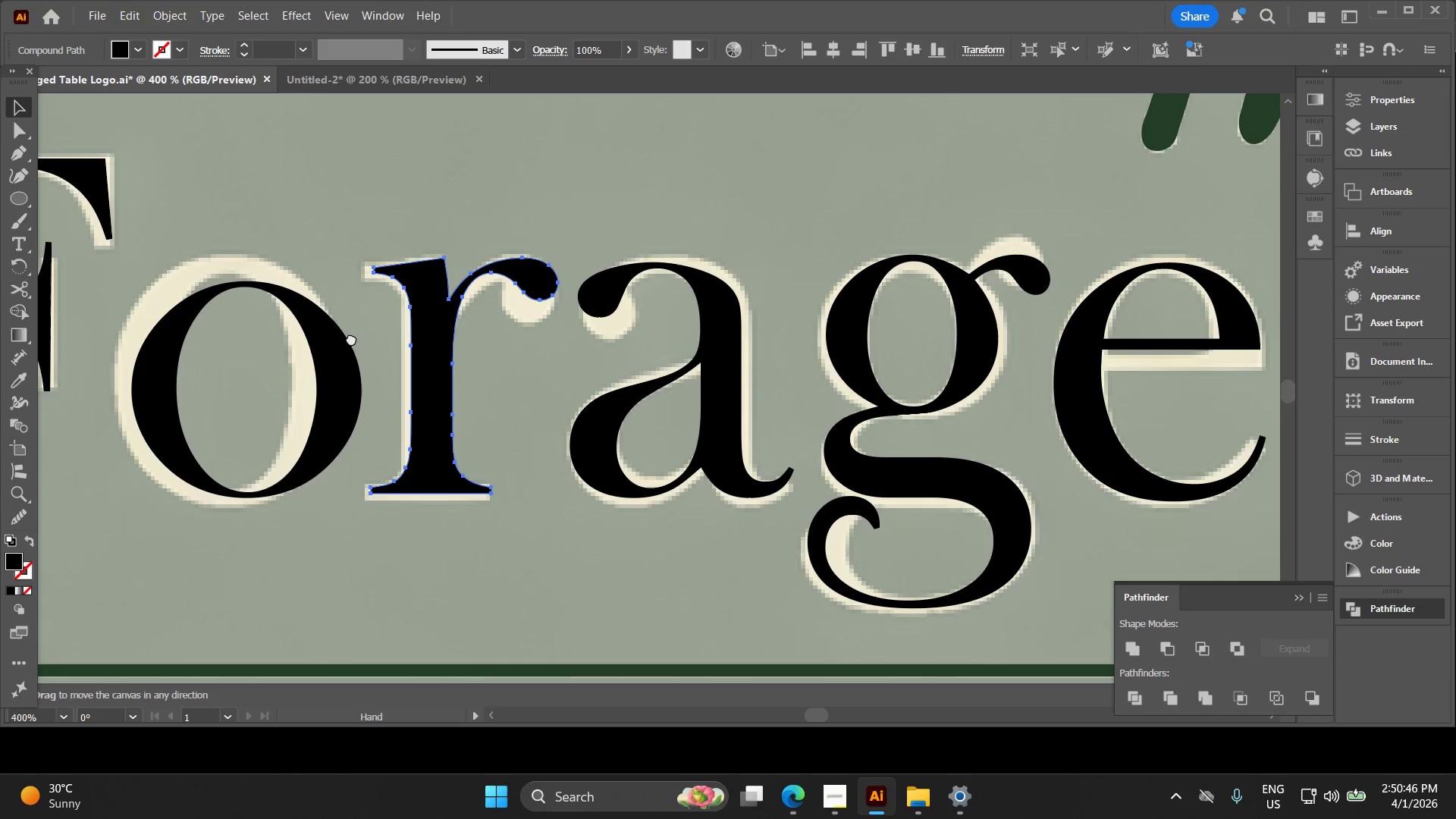 
key(Shift+ShiftLeft)
 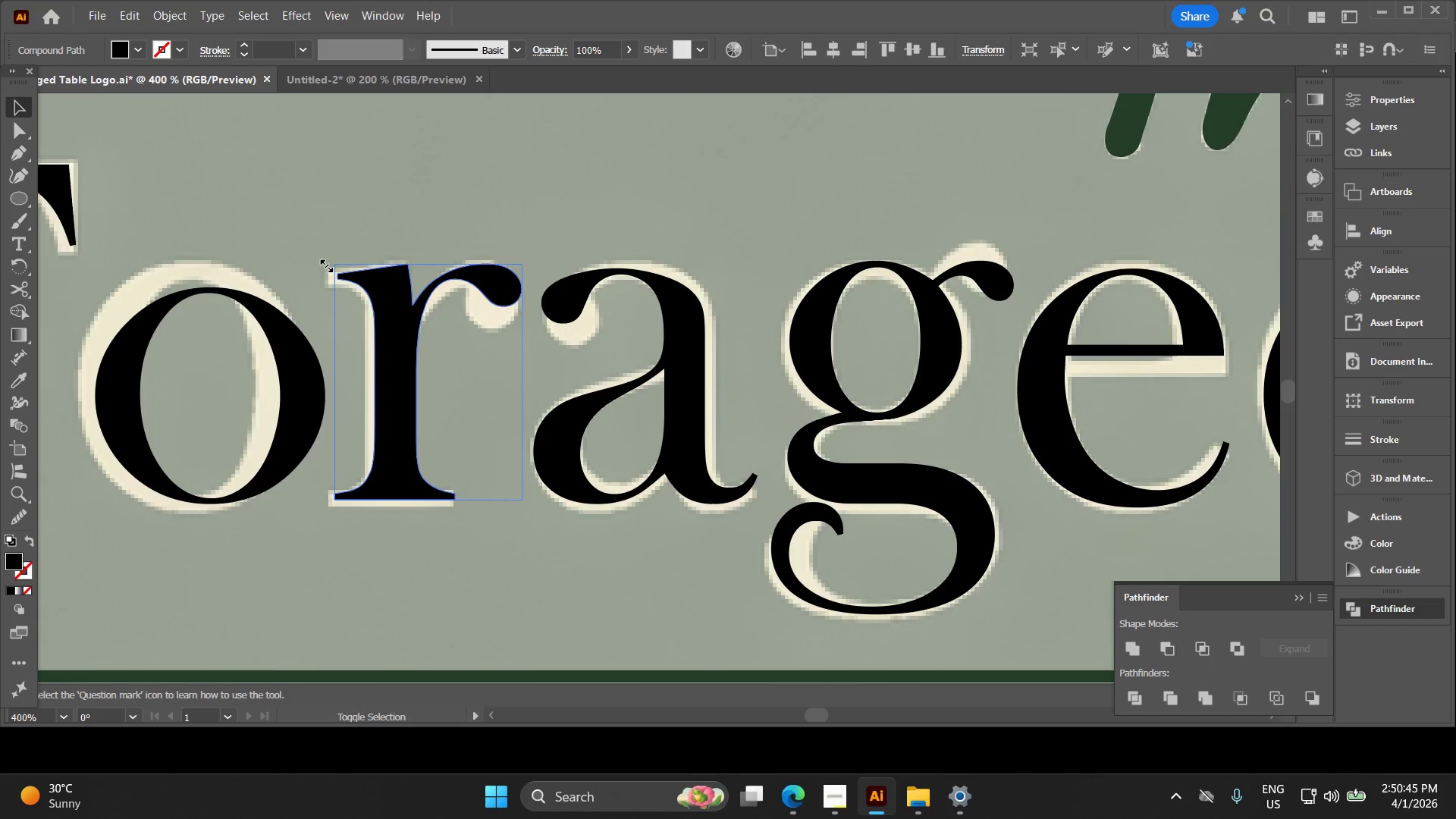 
key(Shift+ShiftLeft)
 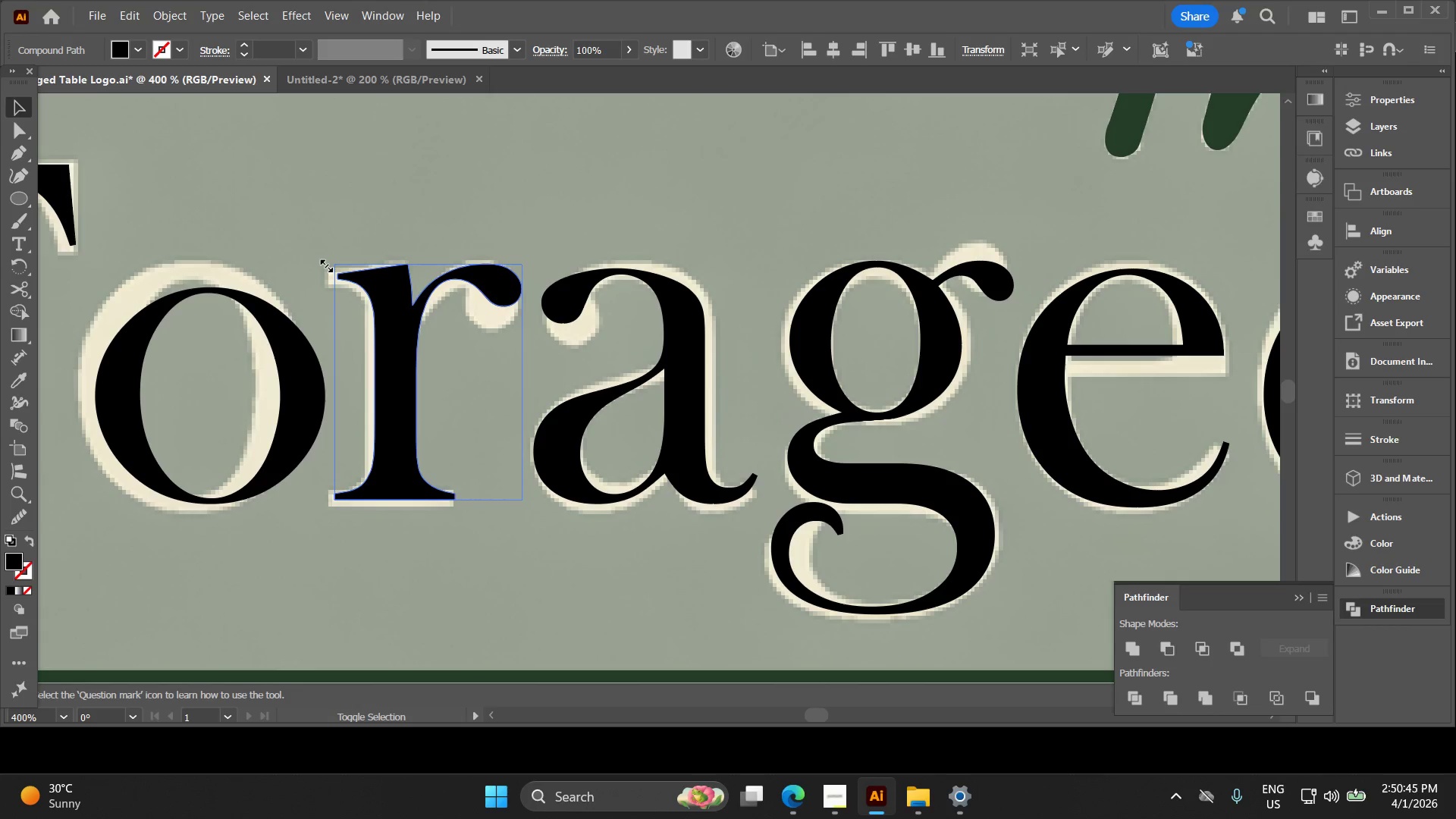 
key(Shift+ShiftLeft)
 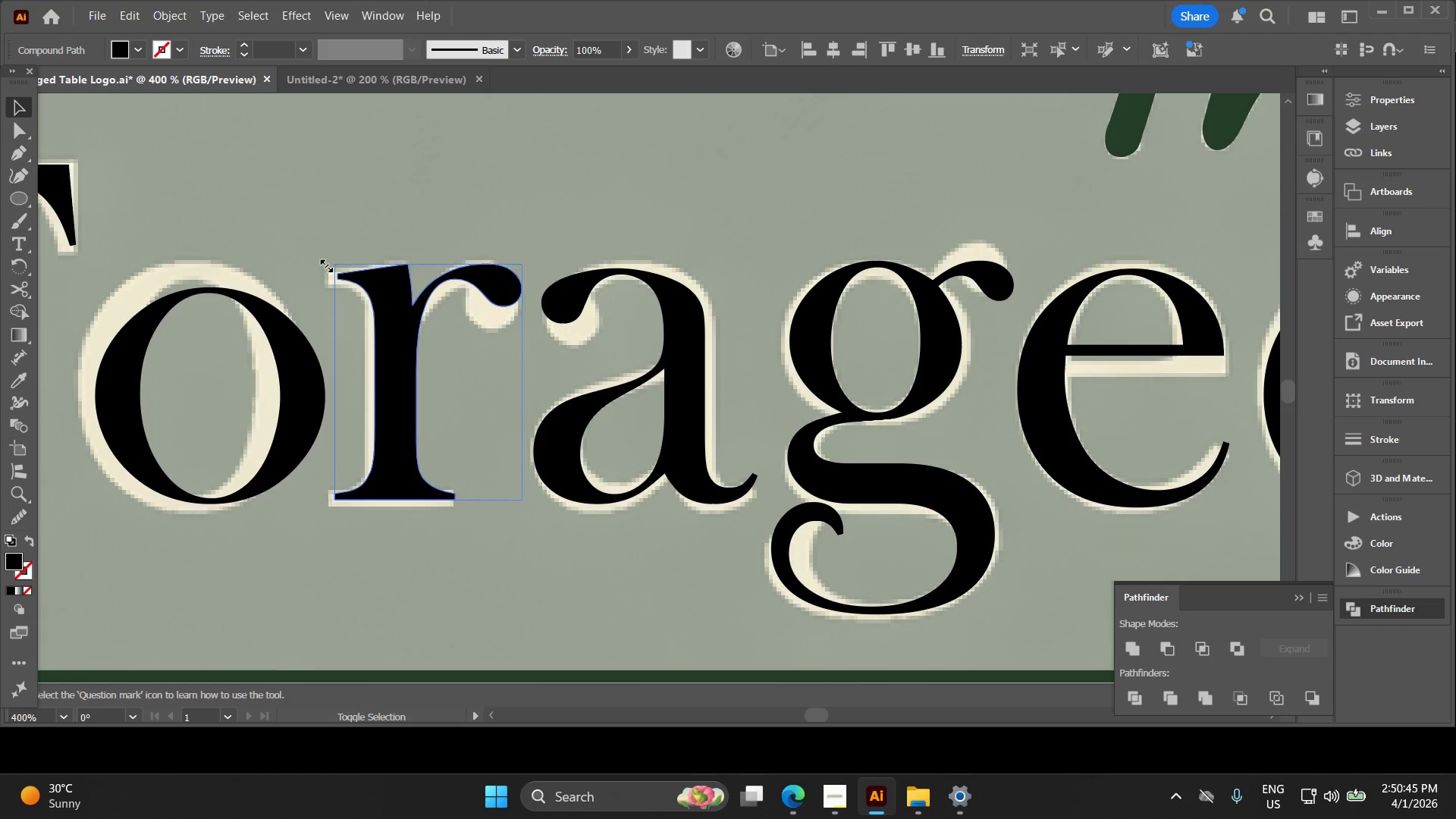 
key(Shift+ShiftLeft)
 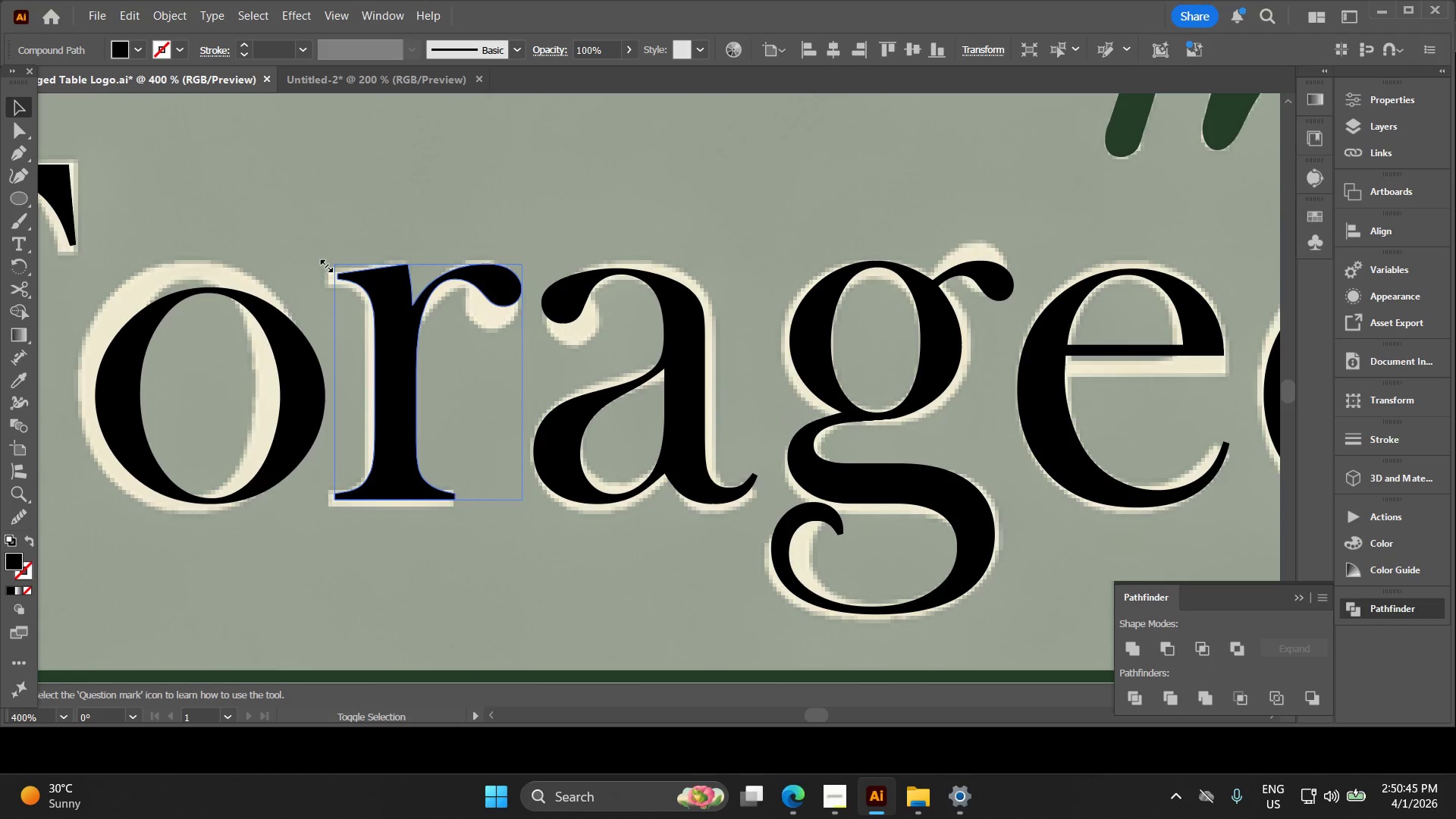 
key(Shift+ShiftLeft)
 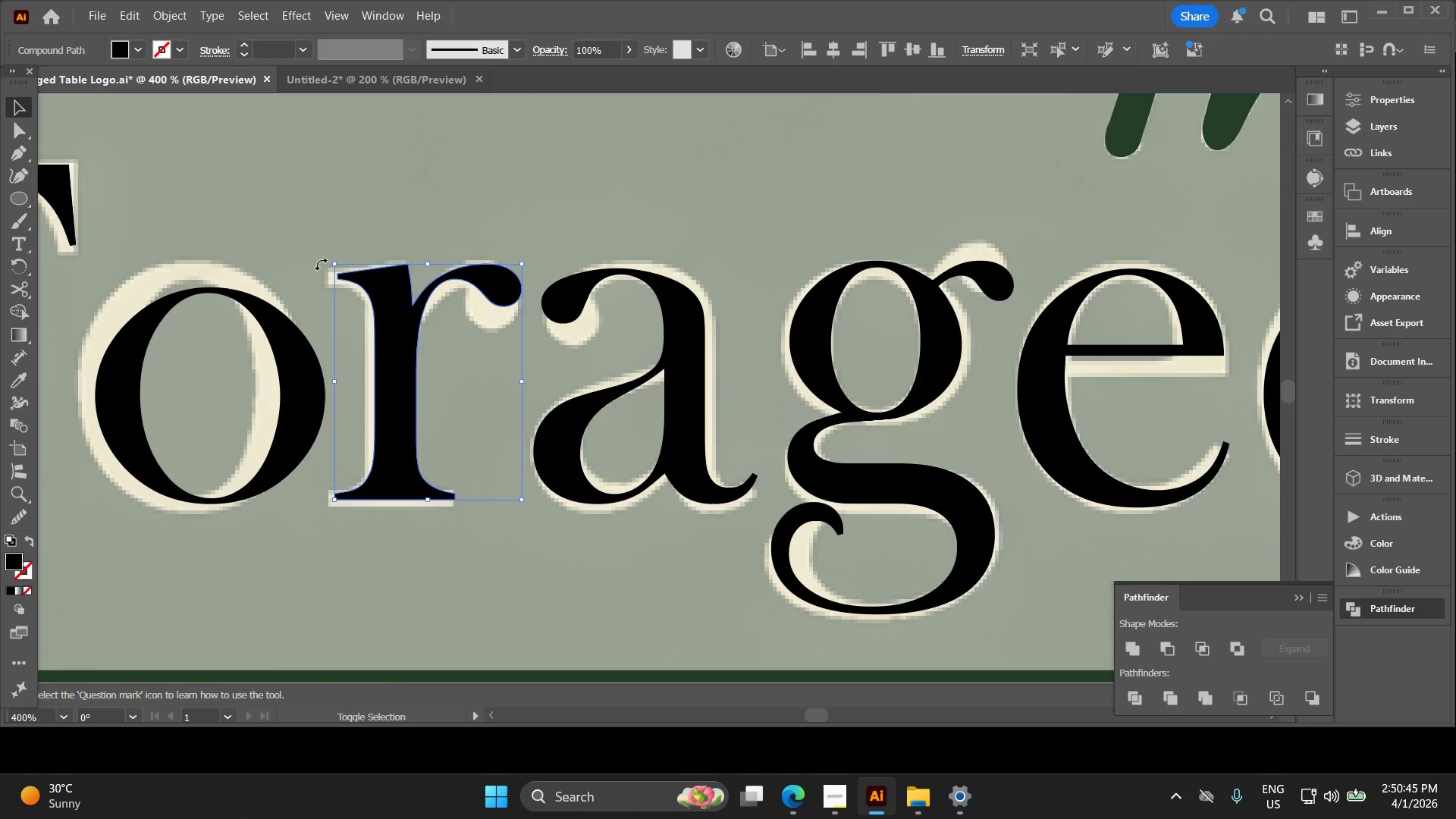 
key(Shift+ShiftLeft)
 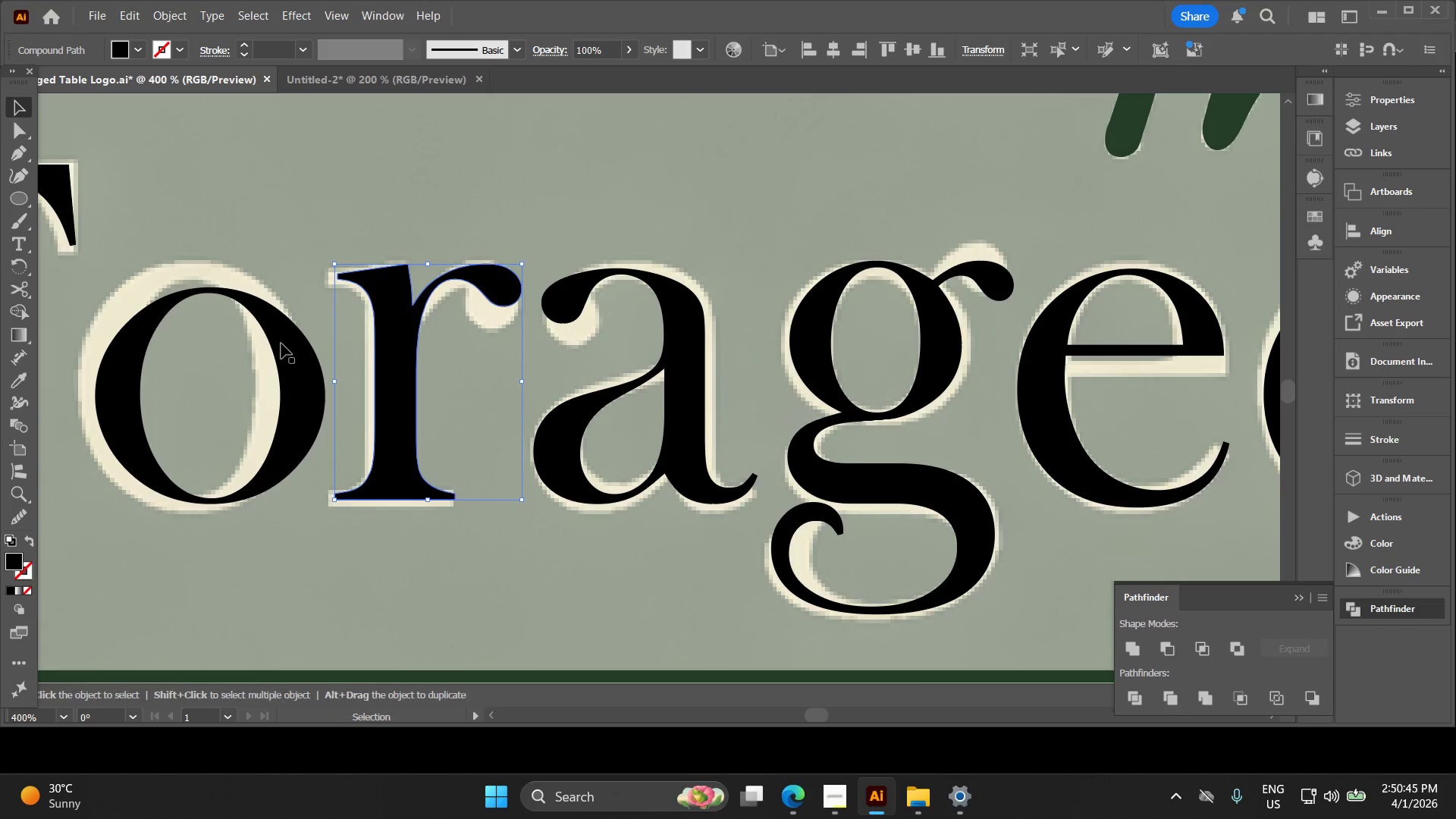 
hold_key(key=Space, duration=0.31)
 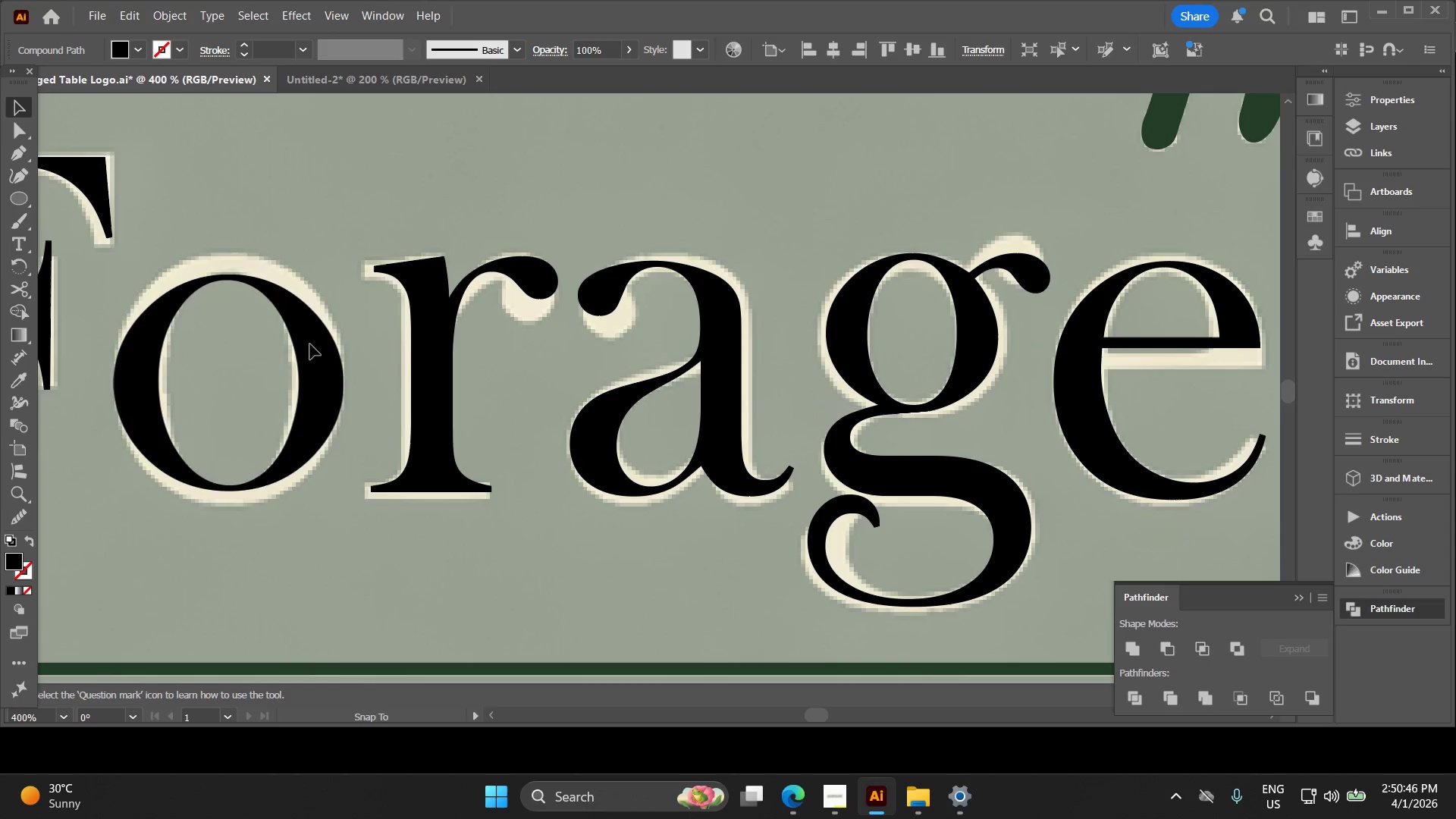 
left_click_drag(start_coordinate=[314, 344], to_coordinate=[351, 336])
 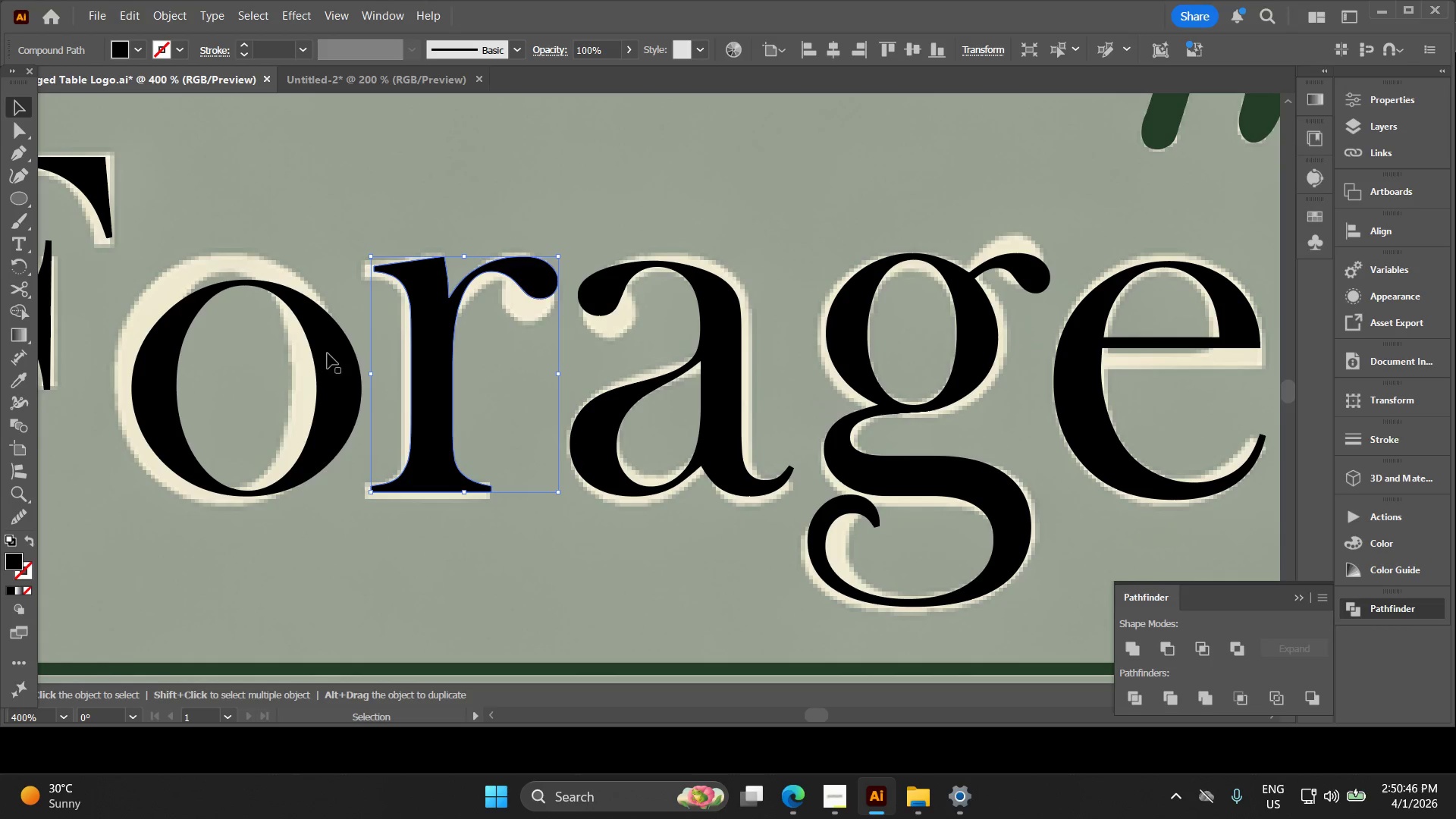 
left_click_drag(start_coordinate=[328, 353], to_coordinate=[313, 328])
 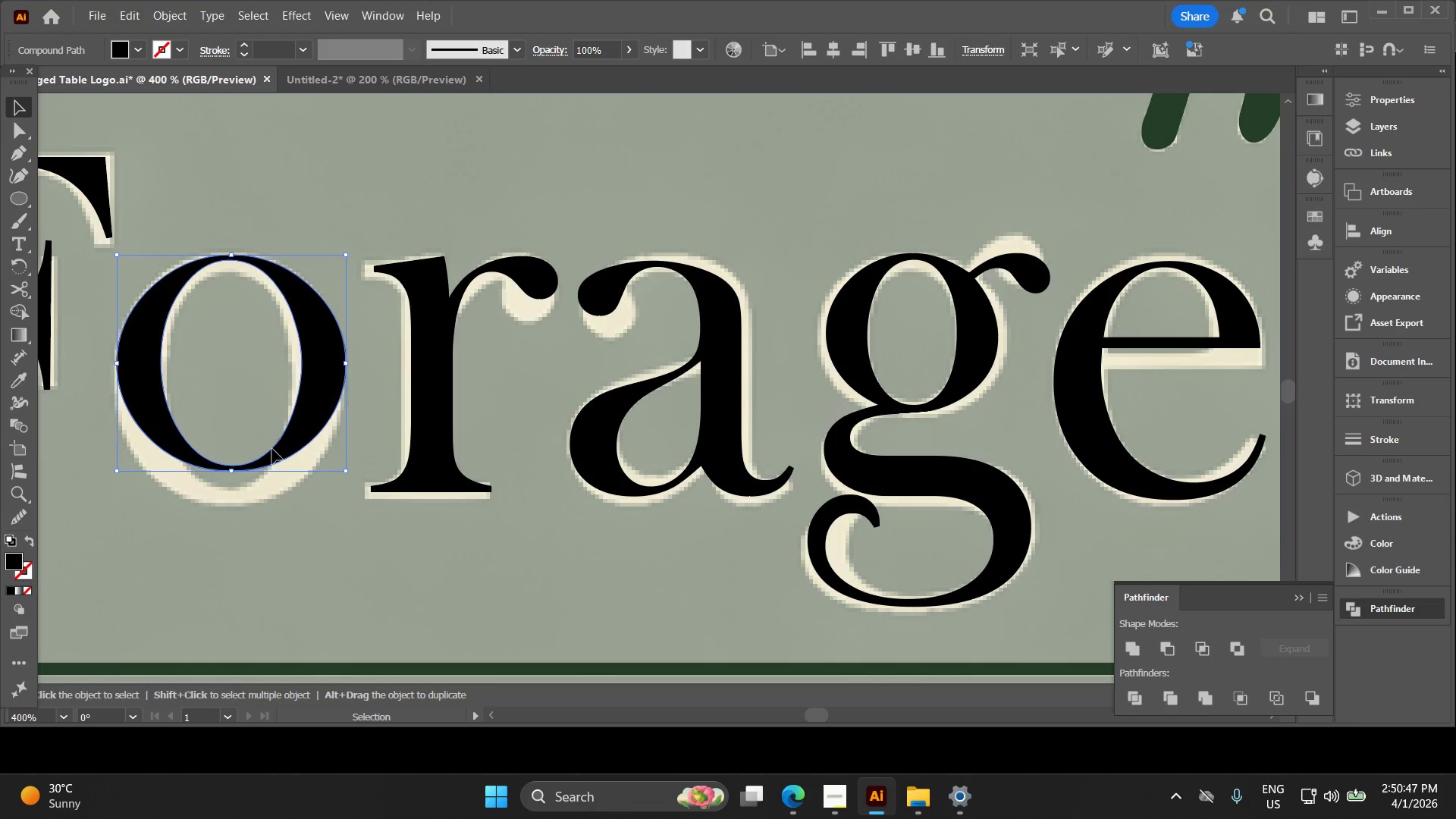 
hold_key(key=ShiftLeft, duration=1.08)
 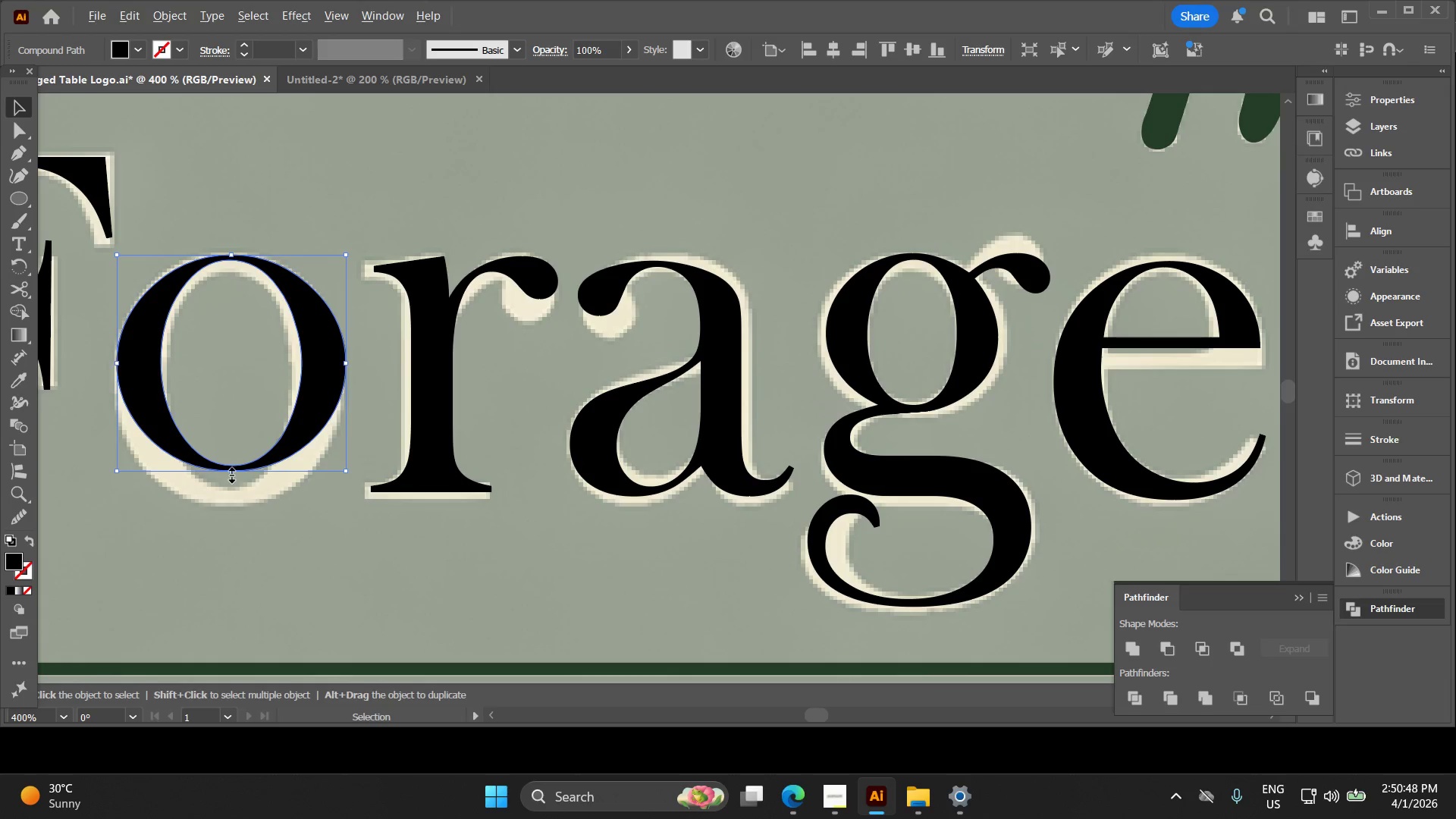 
hold_key(key=AltLeft, duration=0.92)
left_click_drag(start_coordinate=[230, 473], to_coordinate=[232, 491])
 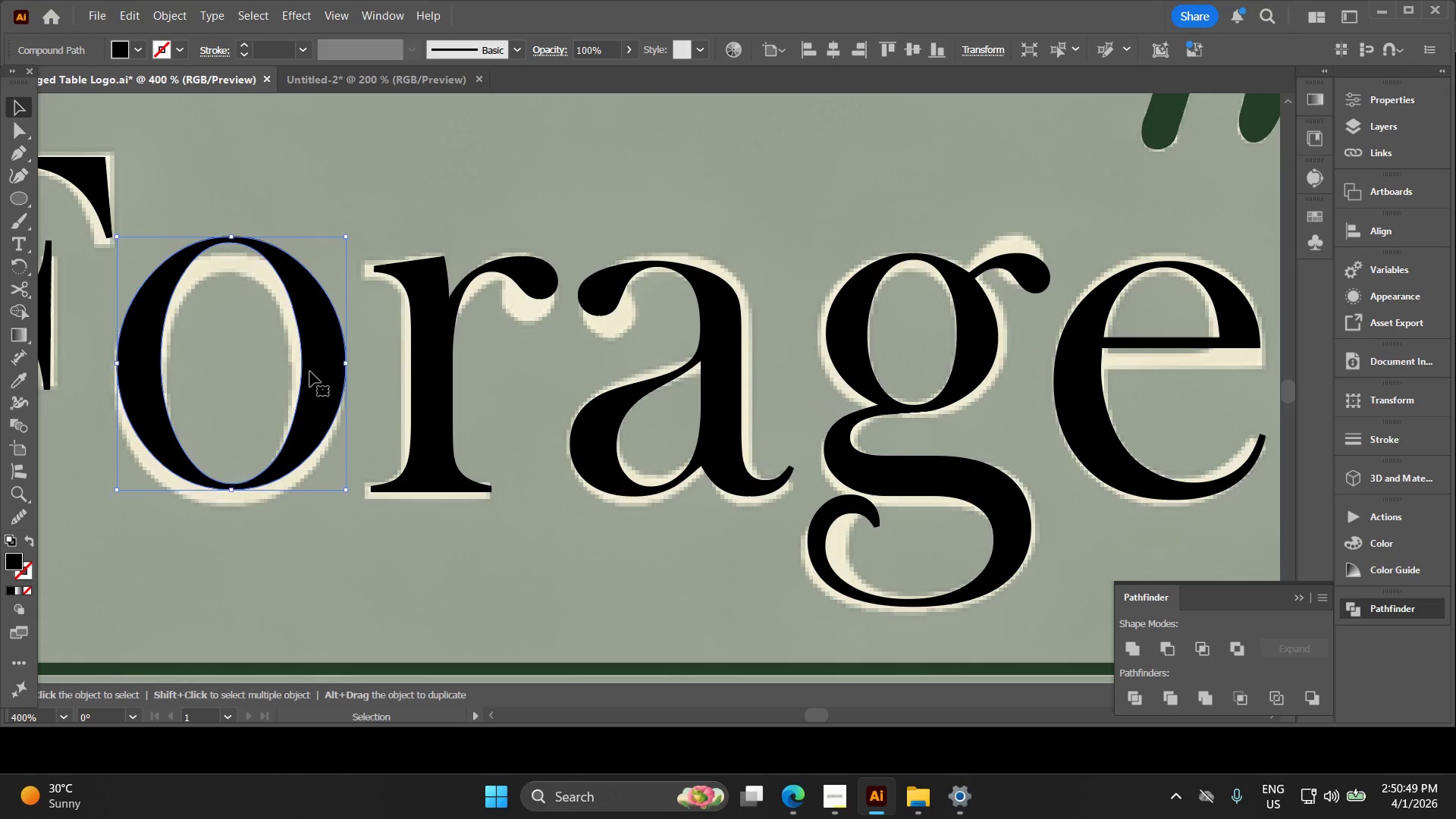 
left_click_drag(start_coordinate=[316, 371], to_coordinate=[313, 388])
 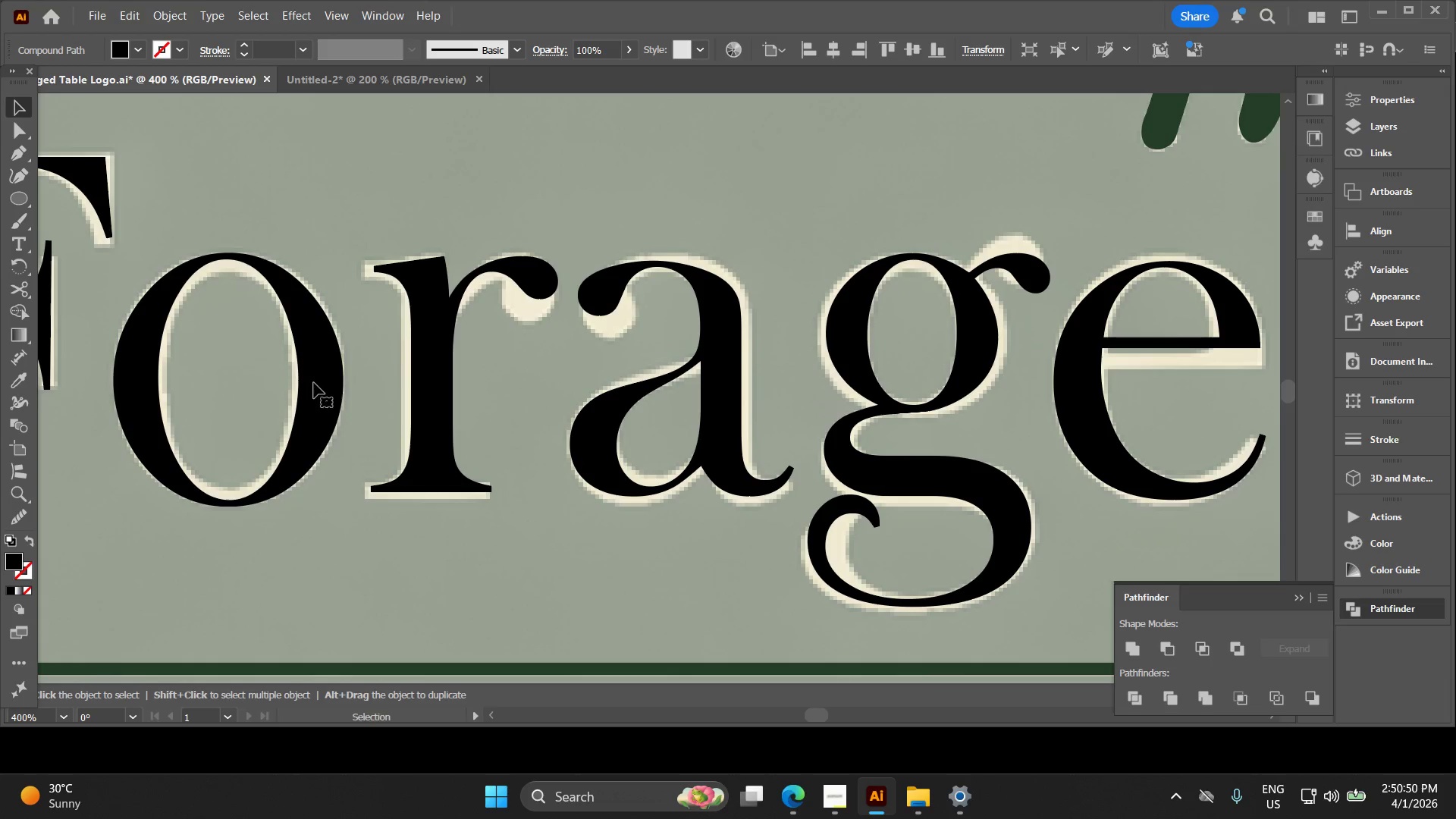 
key(Alt+AltLeft)
 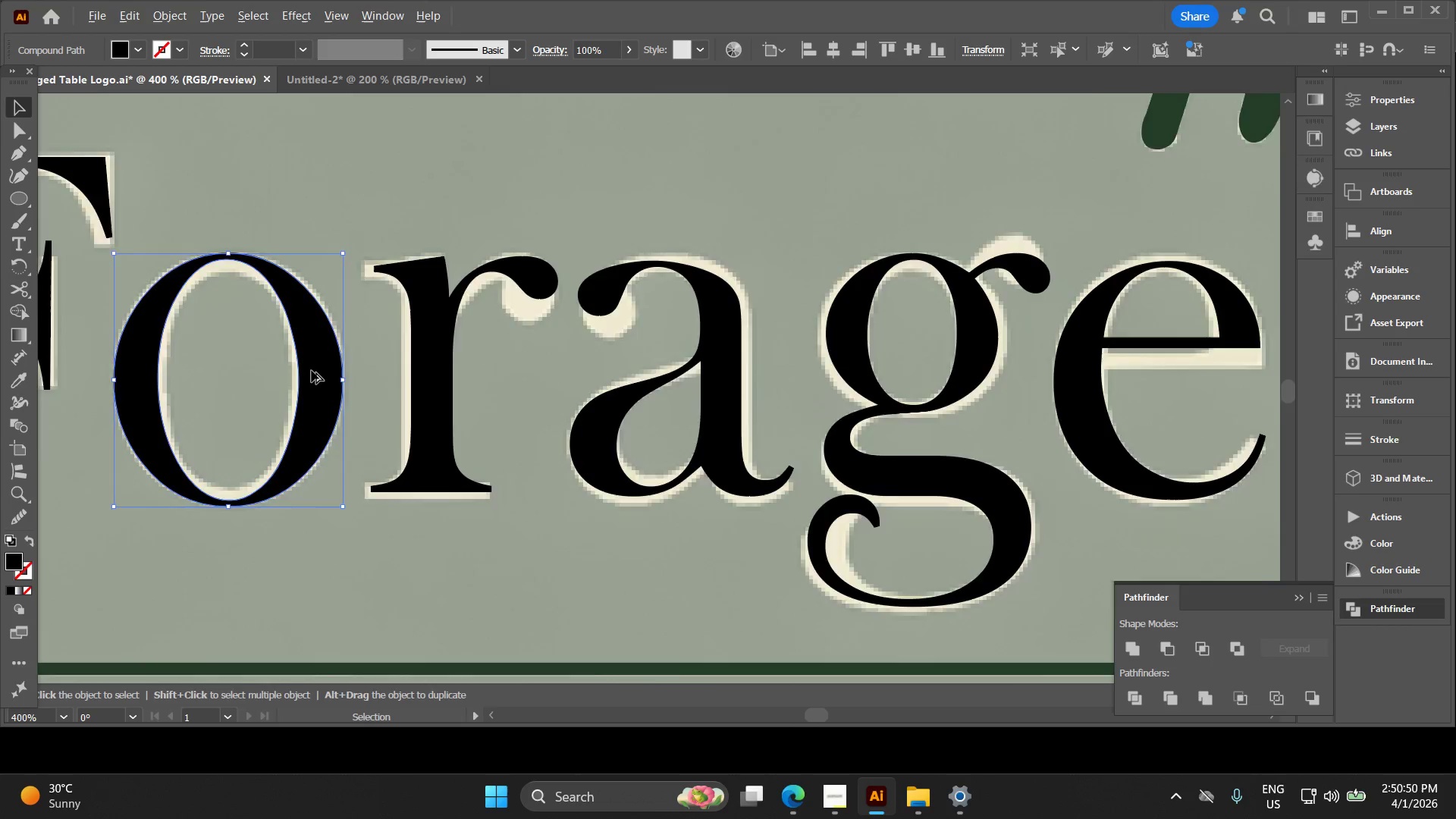 
left_click_drag(start_coordinate=[557, 388], to_coordinate=[303, 387])
 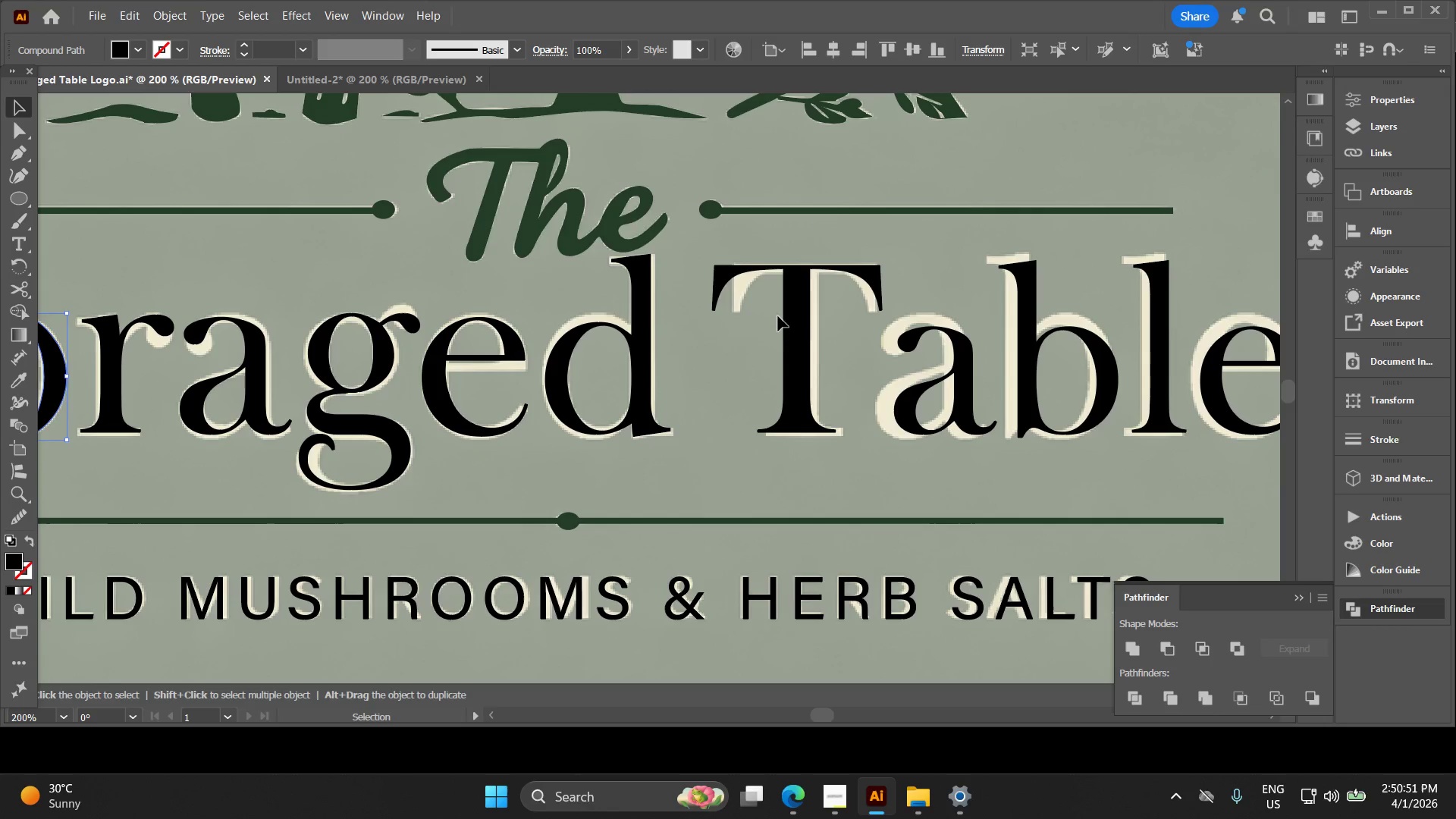 
key(Space)
 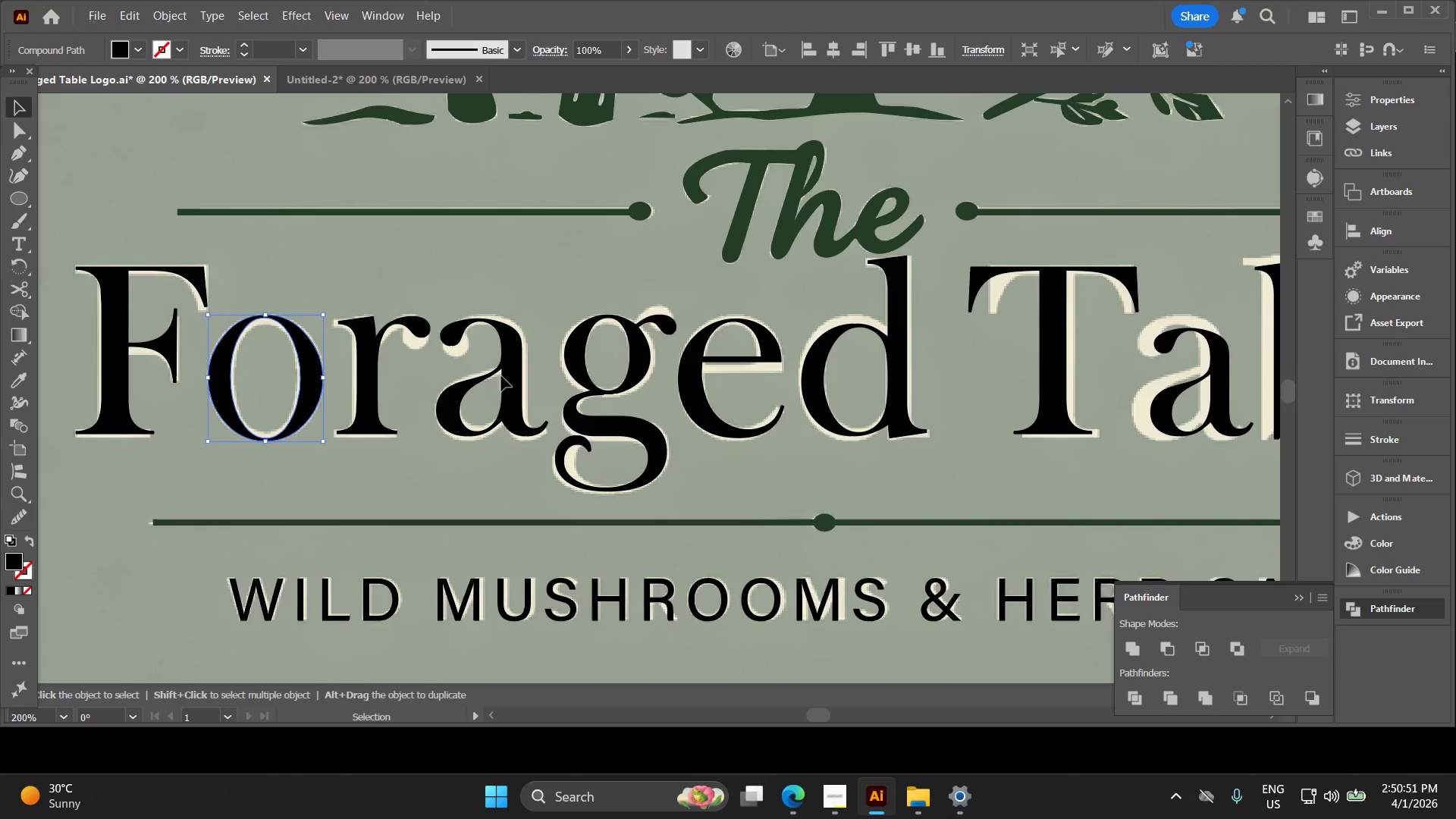 
scroll: coordinate [303, 381], scroll_direction: down, amount: 2.0
 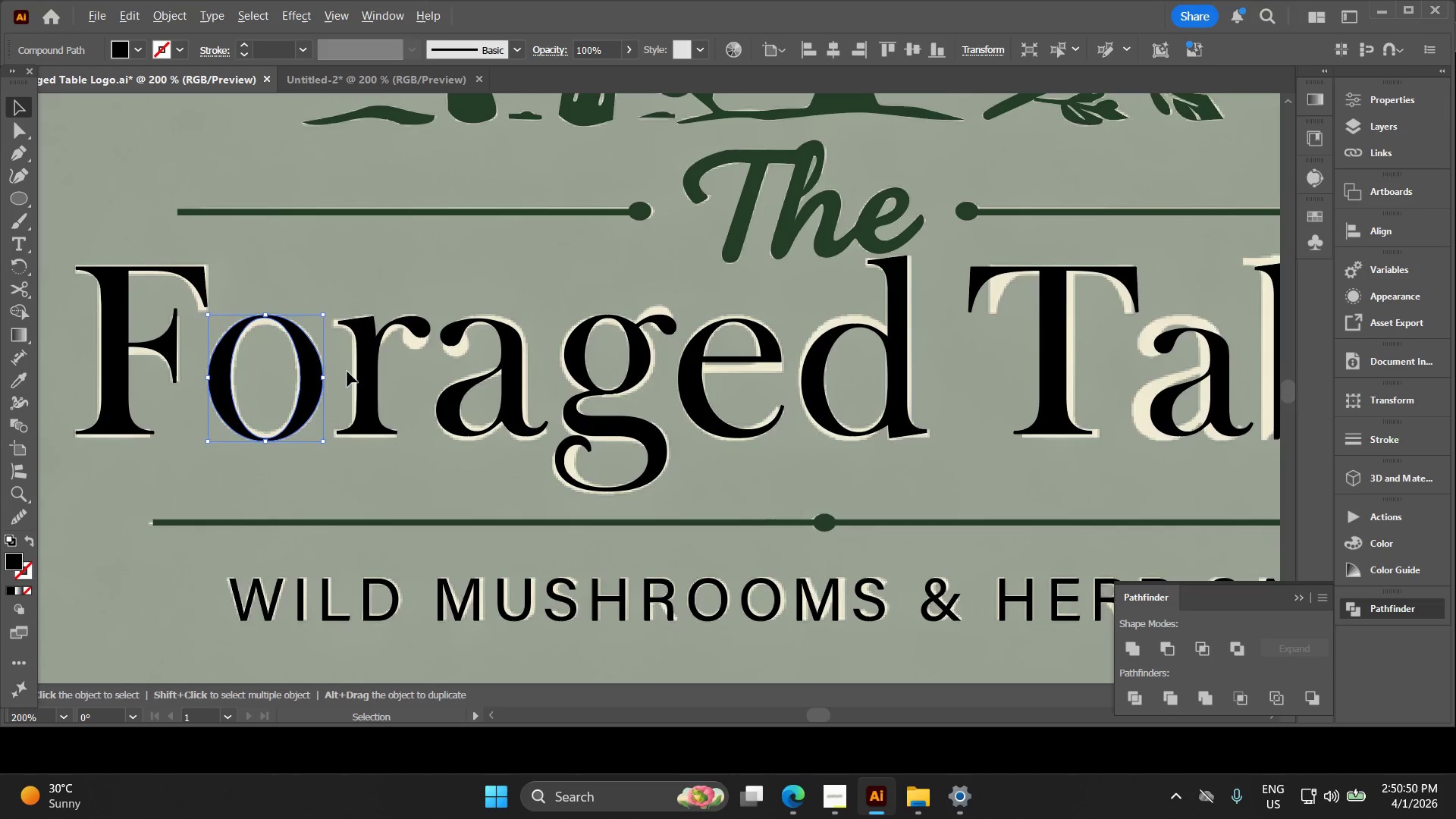 
hold_key(key=Space, duration=0.36)
 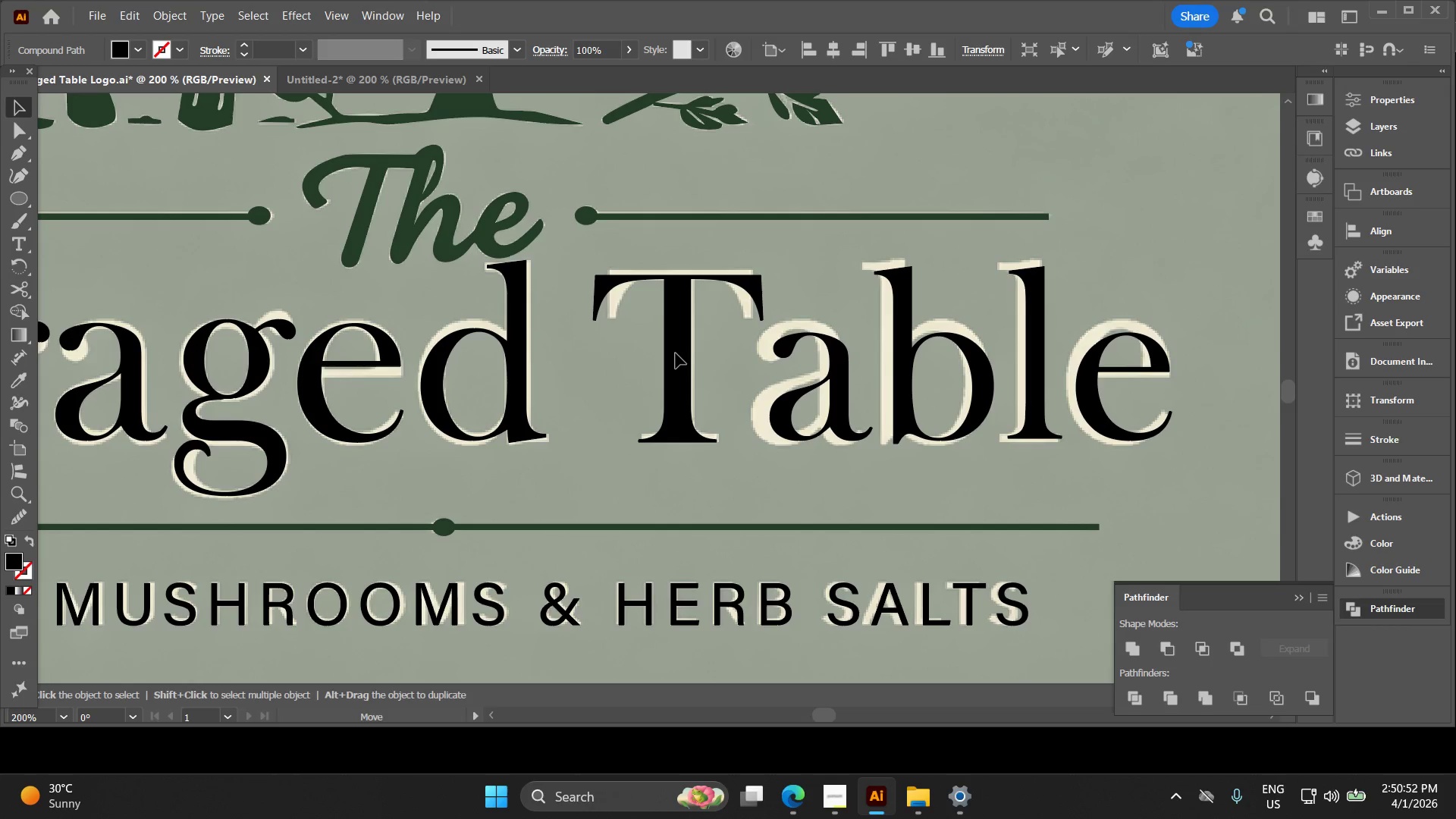 
left_click_drag(start_coordinate=[789, 350], to_coordinate=[666, 356])
 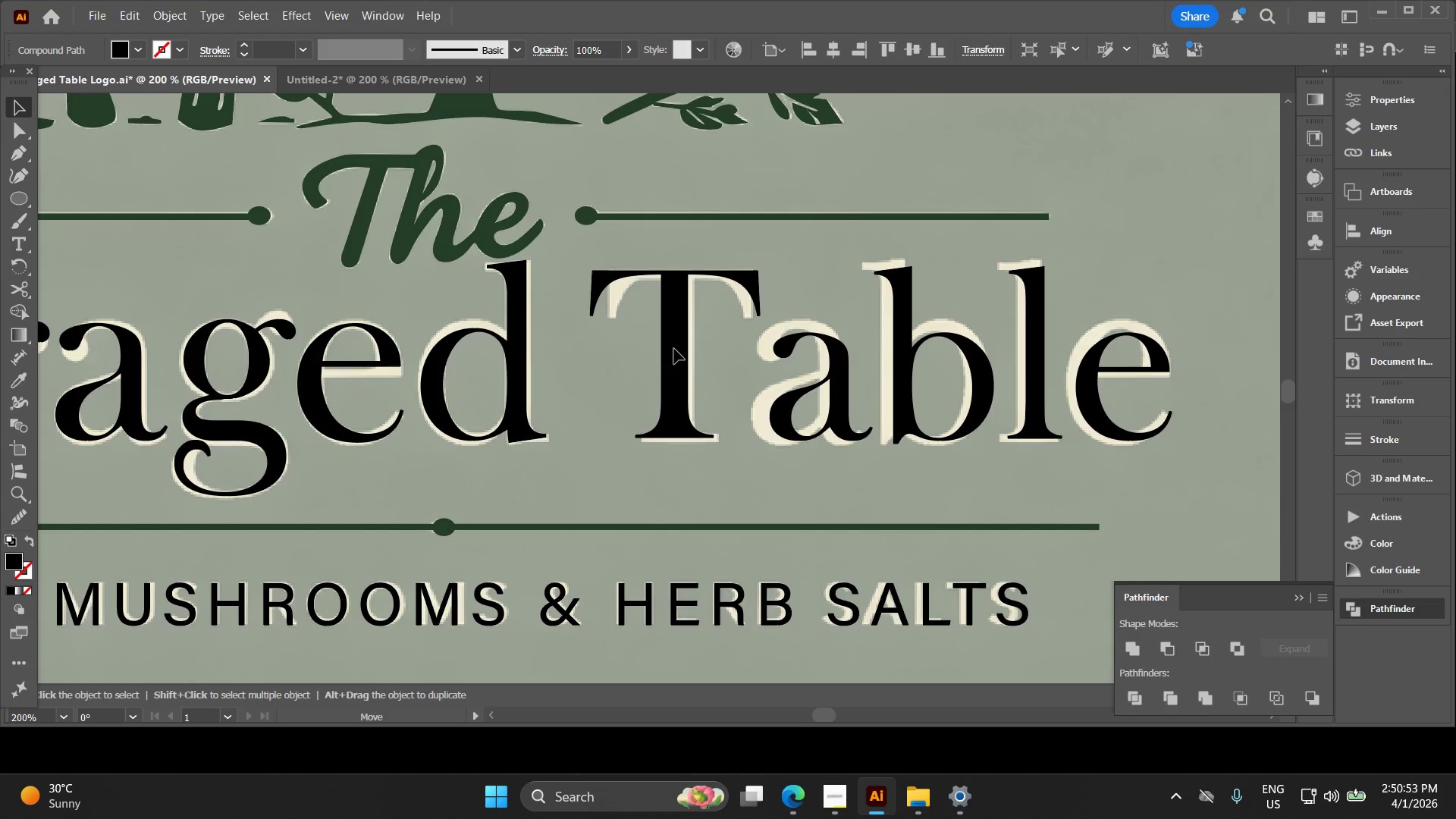 
key(Alt+AltLeft)
 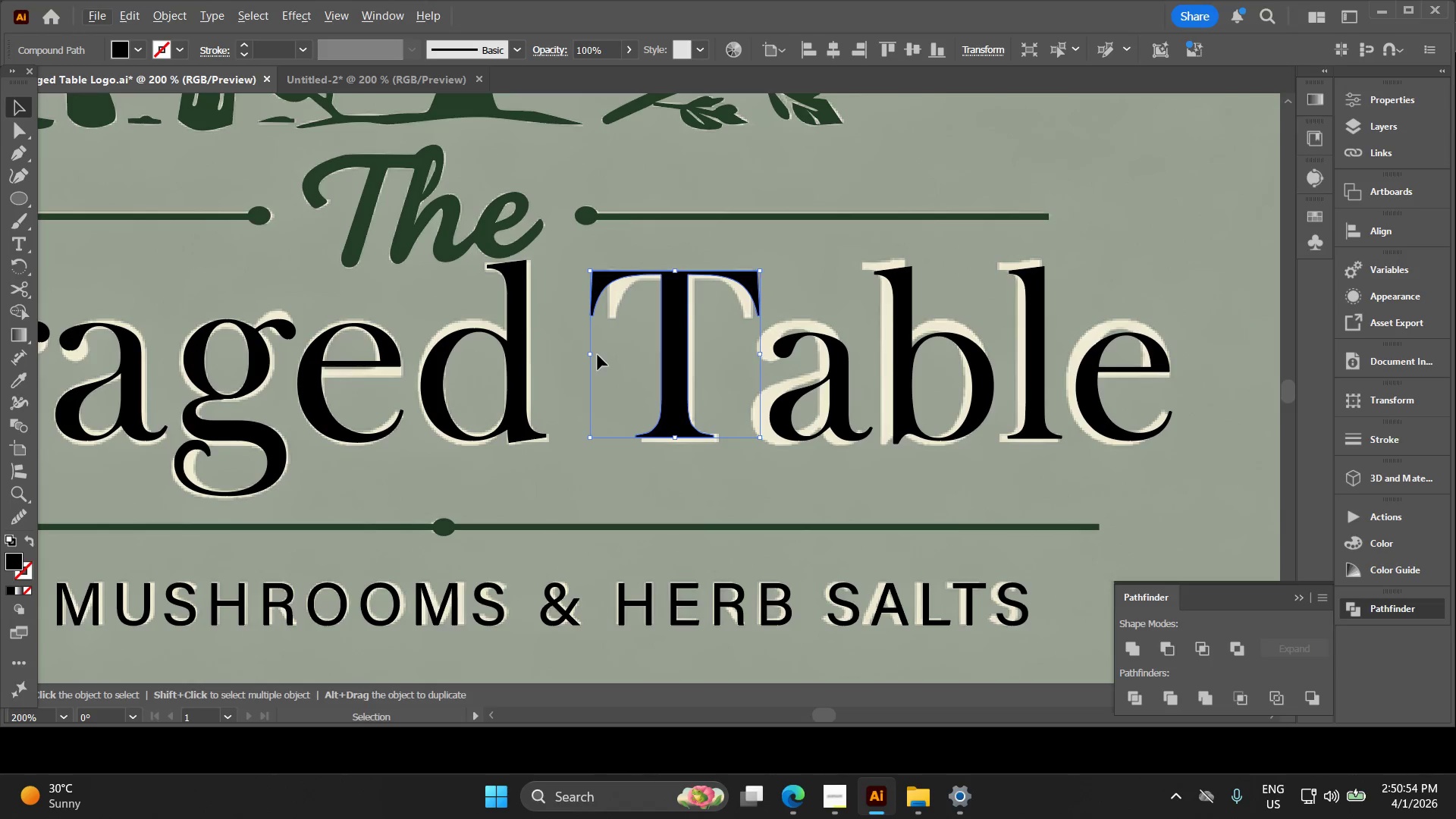 
hold_key(key=AltLeft, duration=1.5)
left_click_drag(start_coordinate=[594, 352], to_coordinate=[602, 355])
 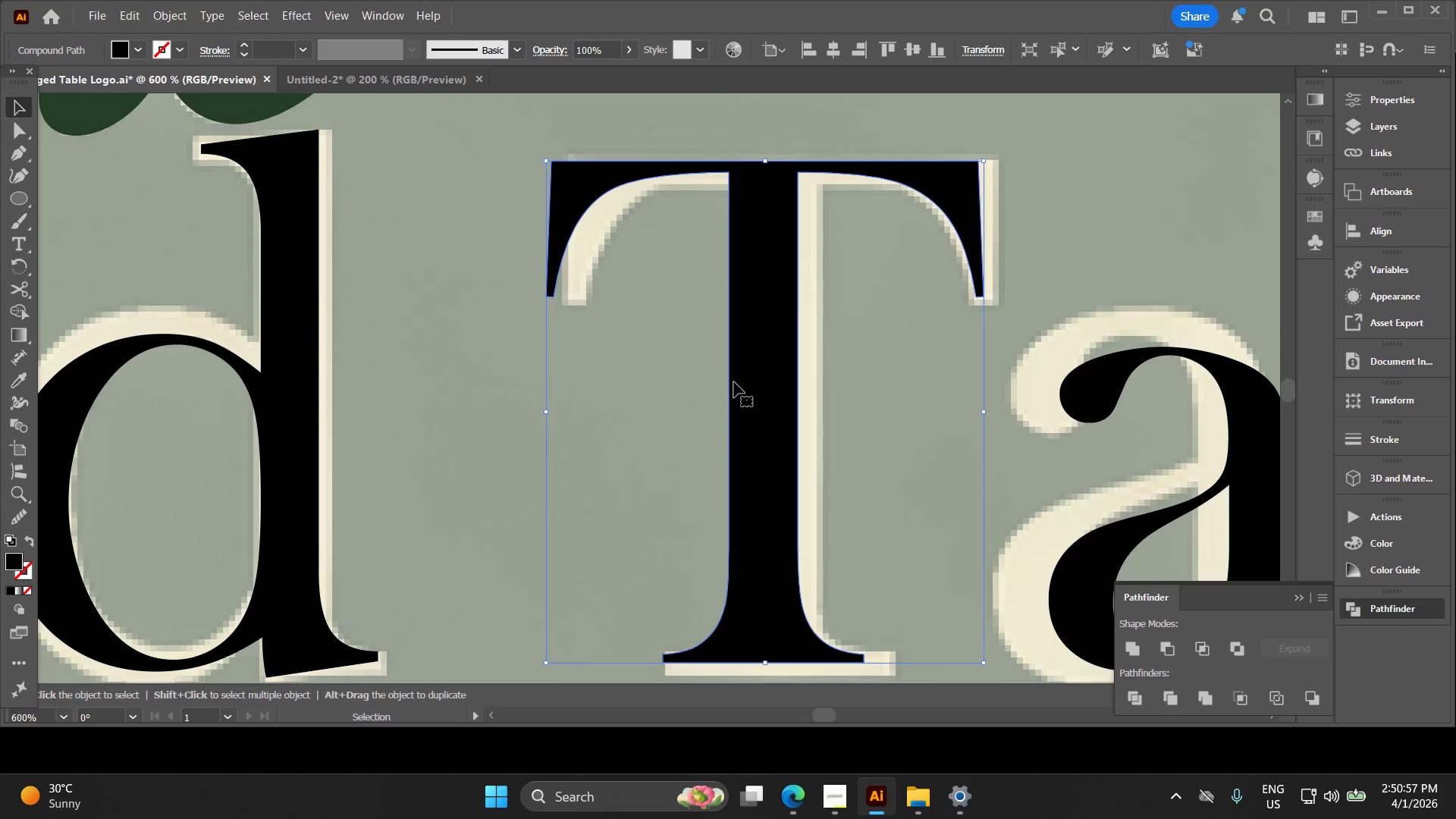 
hold_key(key=AltLeft, duration=1.09)
 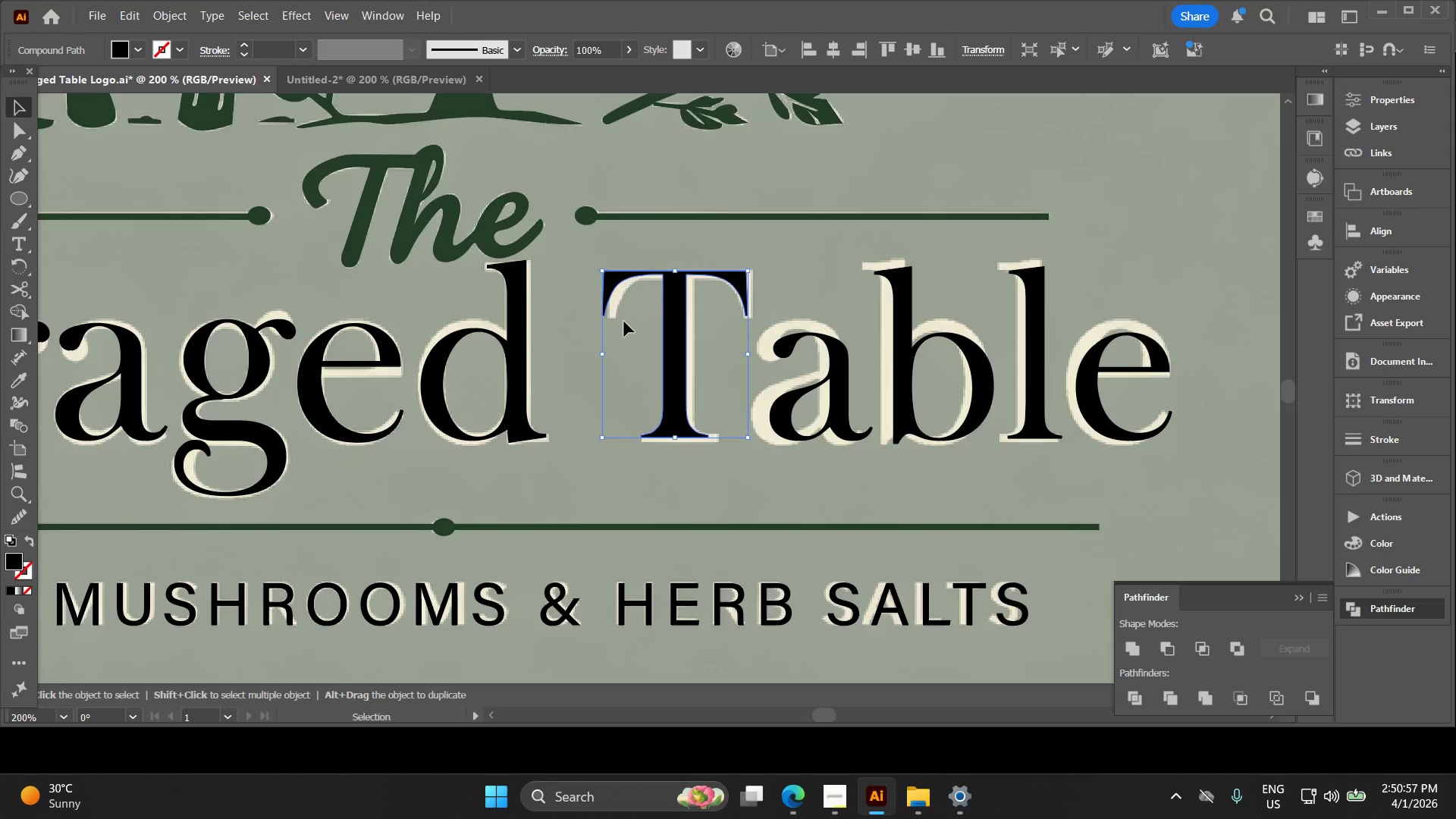 
key(Alt+AltLeft)
 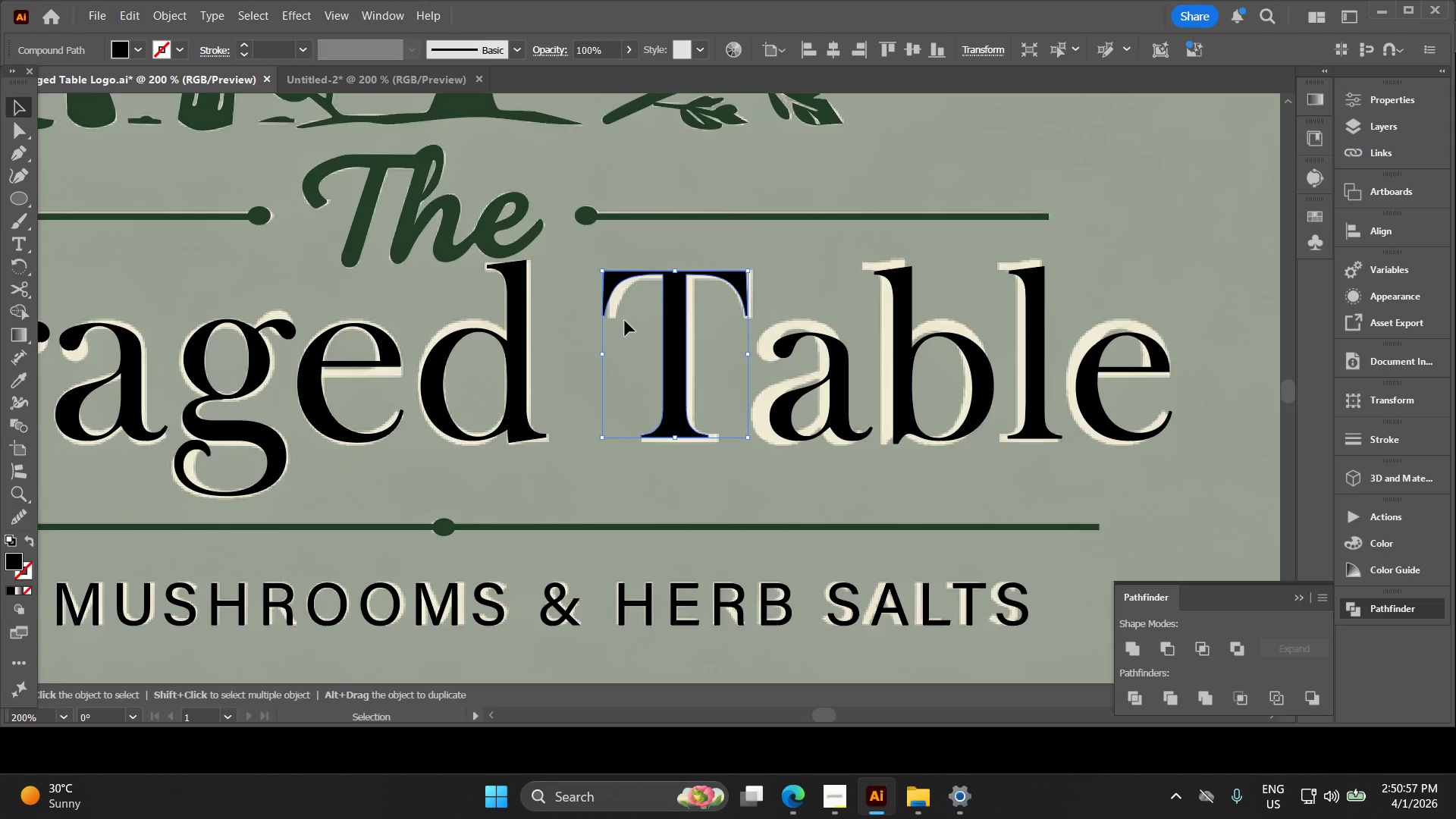 
left_click_drag(start_coordinate=[749, 384], to_coordinate=[765, 389])
 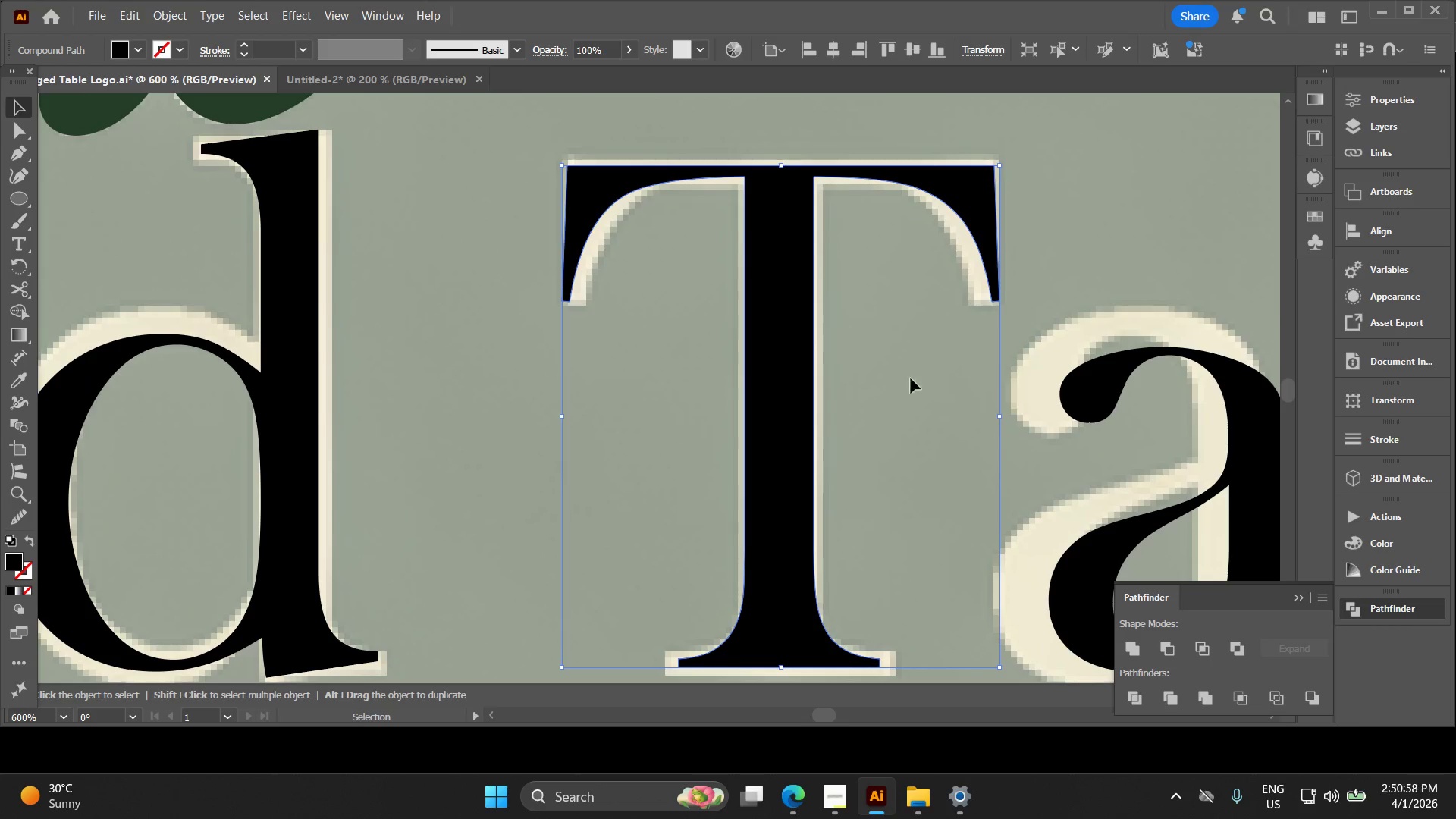 
scroll: coordinate [638, 321], scroll_direction: up, amount: 3.0
 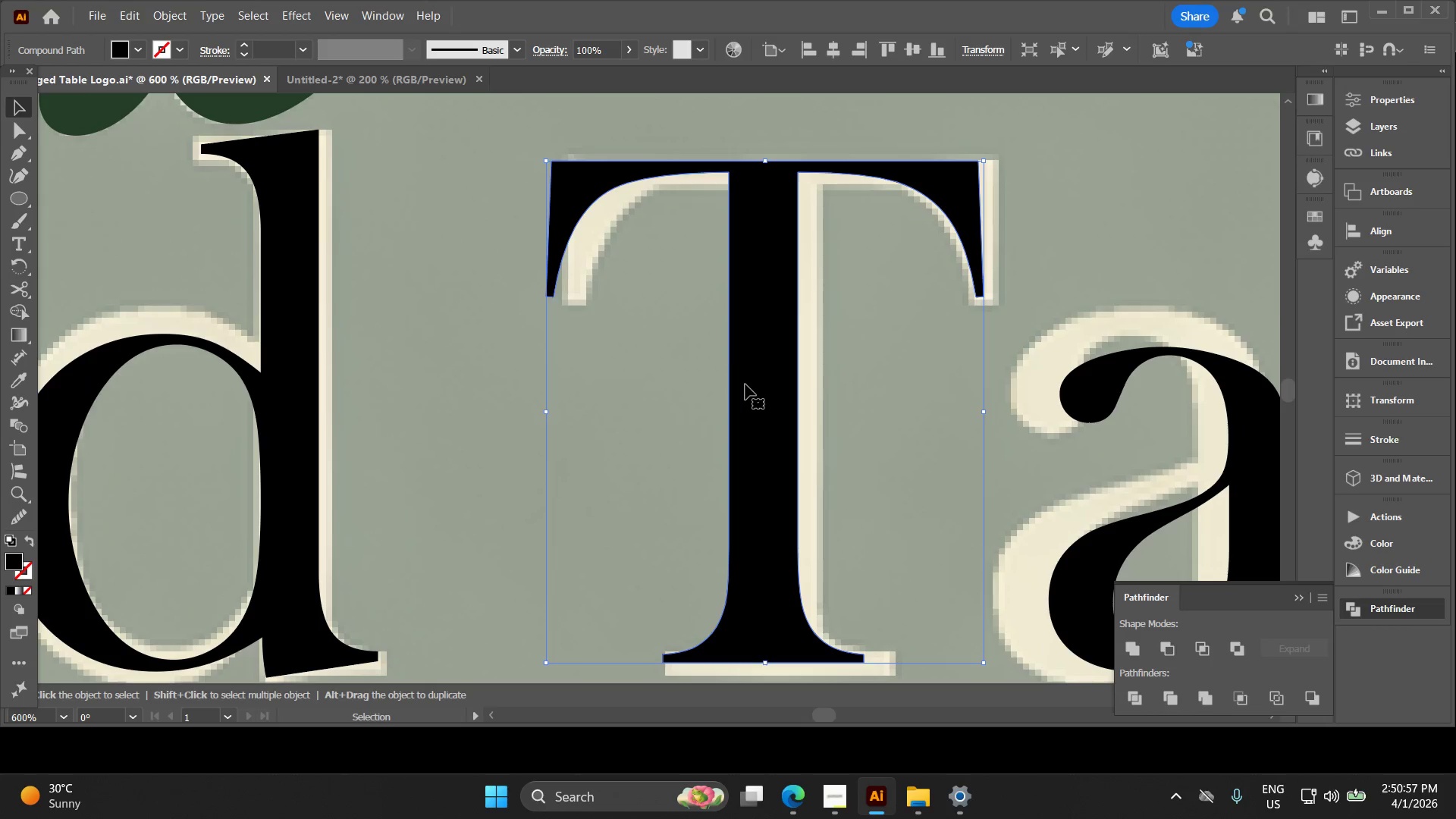 
hold_key(key=Space, duration=0.45)
 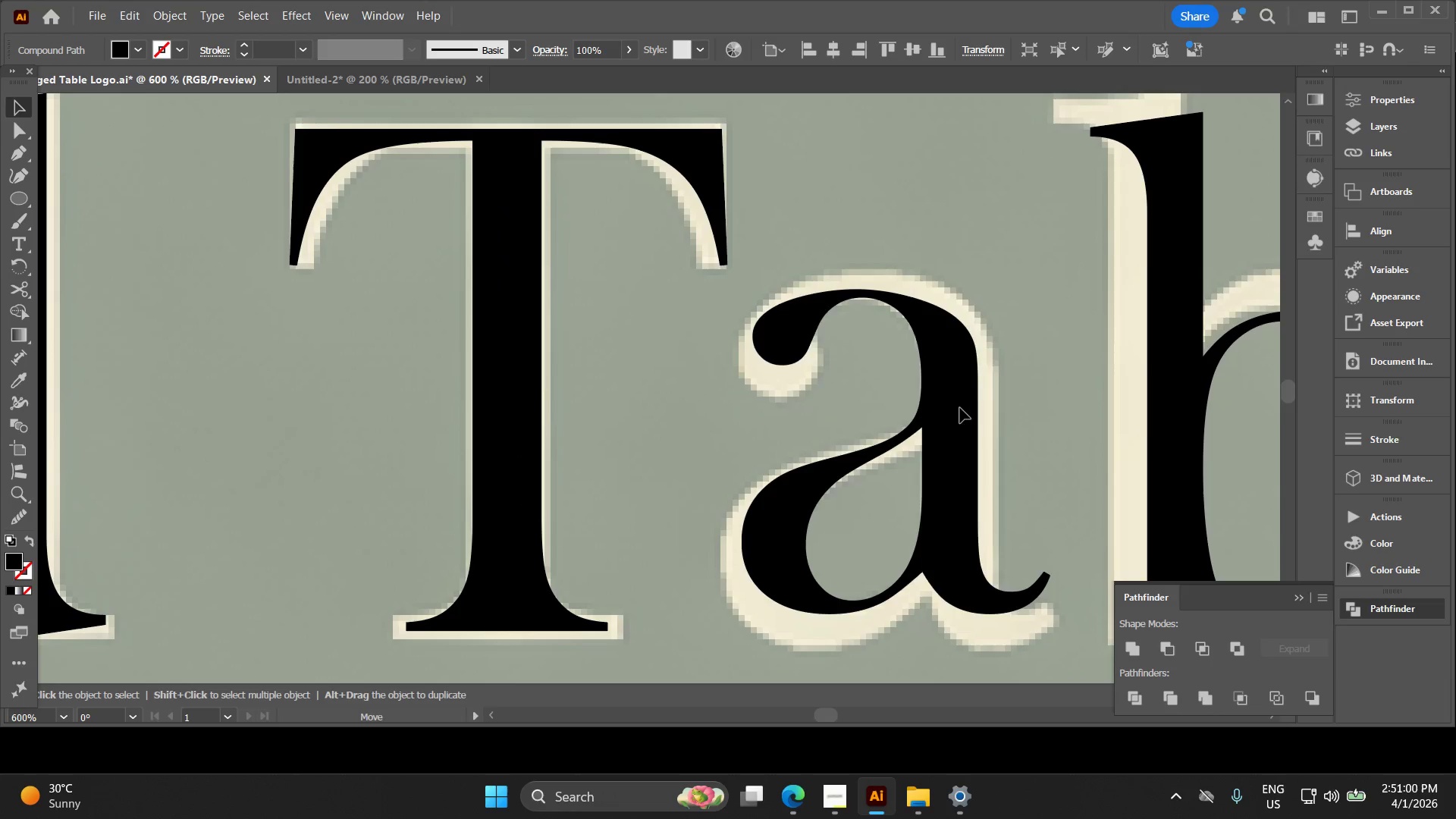 
left_click_drag(start_coordinate=[897, 367], to_coordinate=[624, 331])
 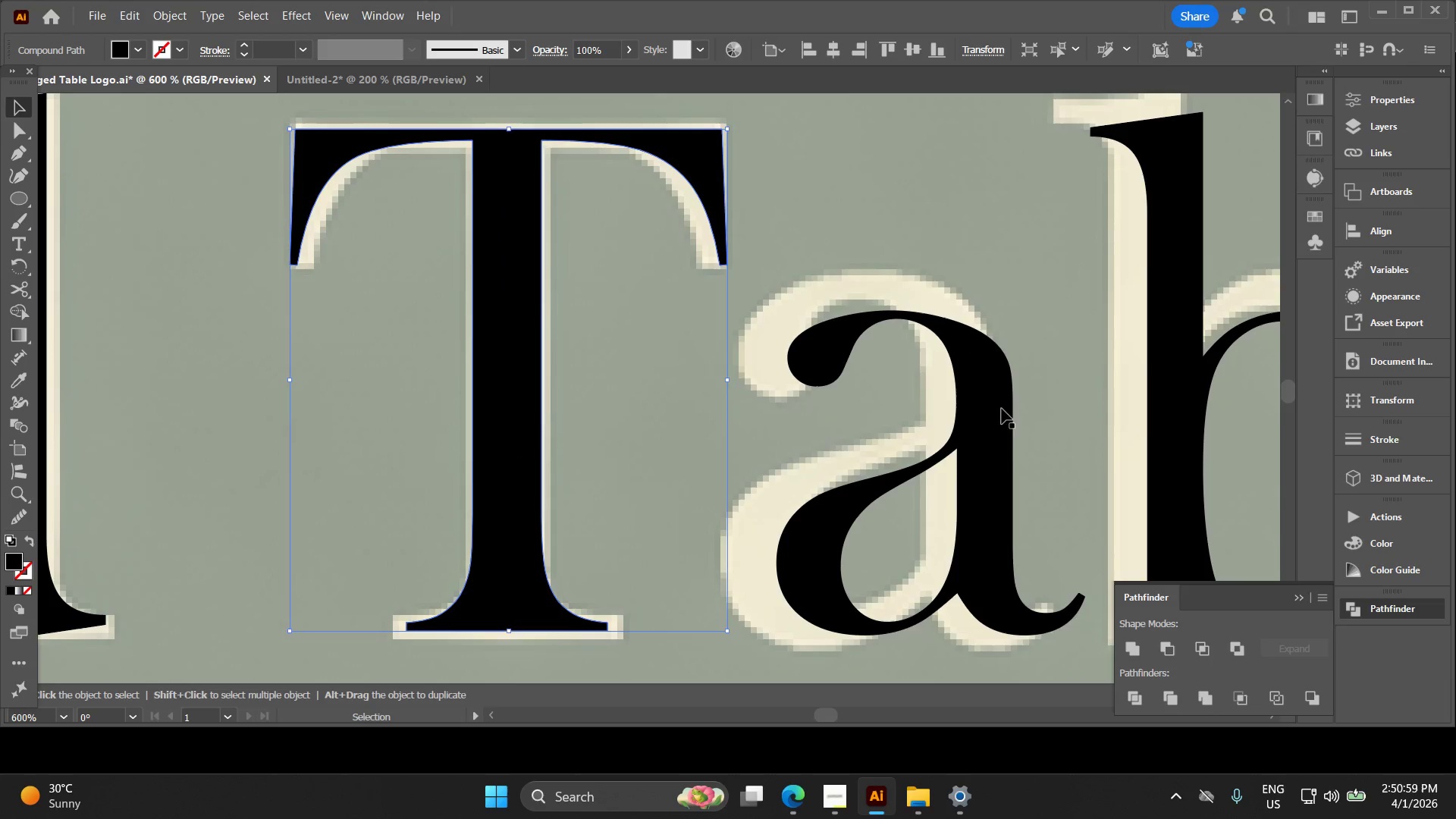 
left_click_drag(start_coordinate=[992, 430], to_coordinate=[965, 400])
 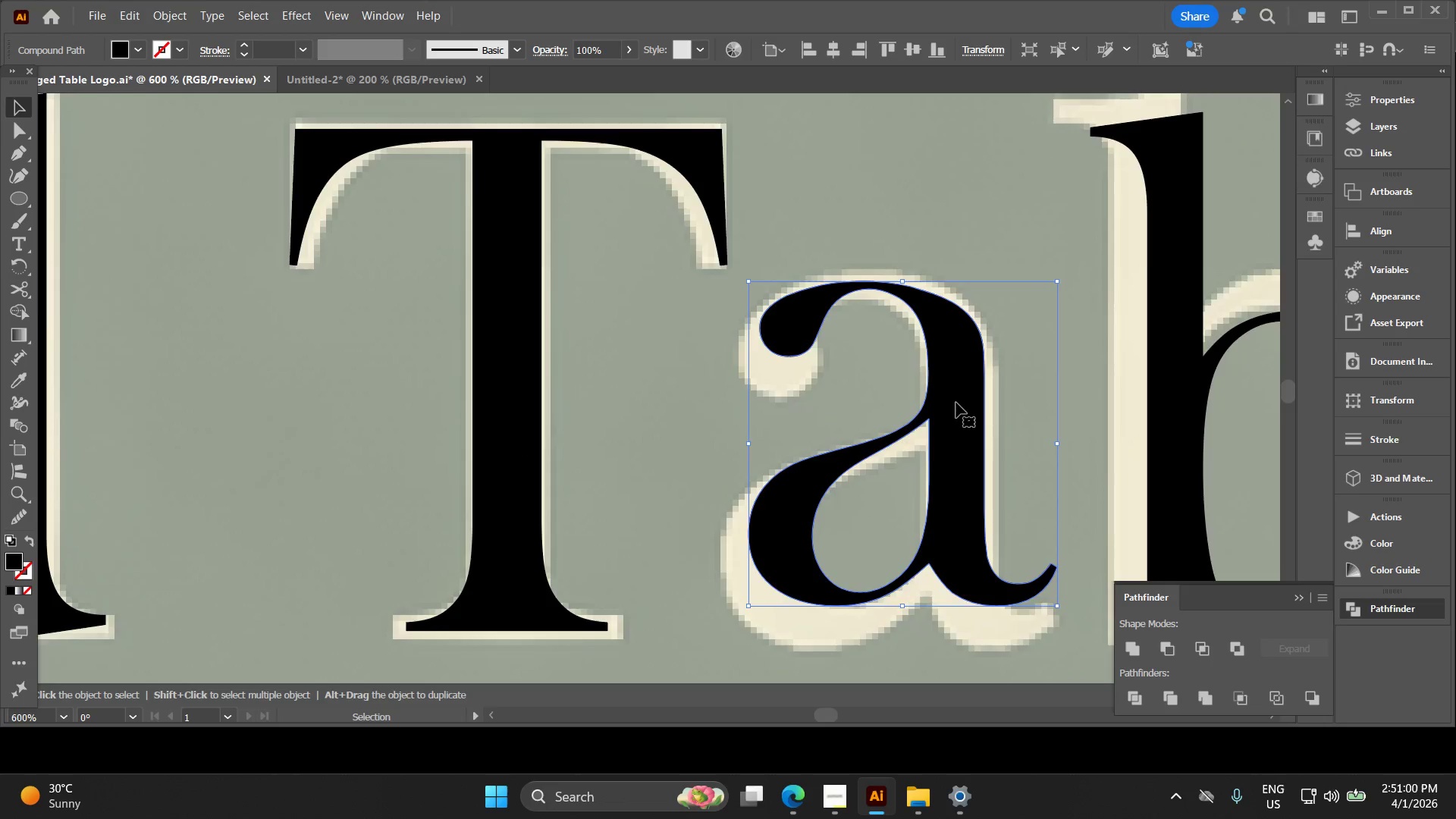 
key(Alt+AltLeft)
 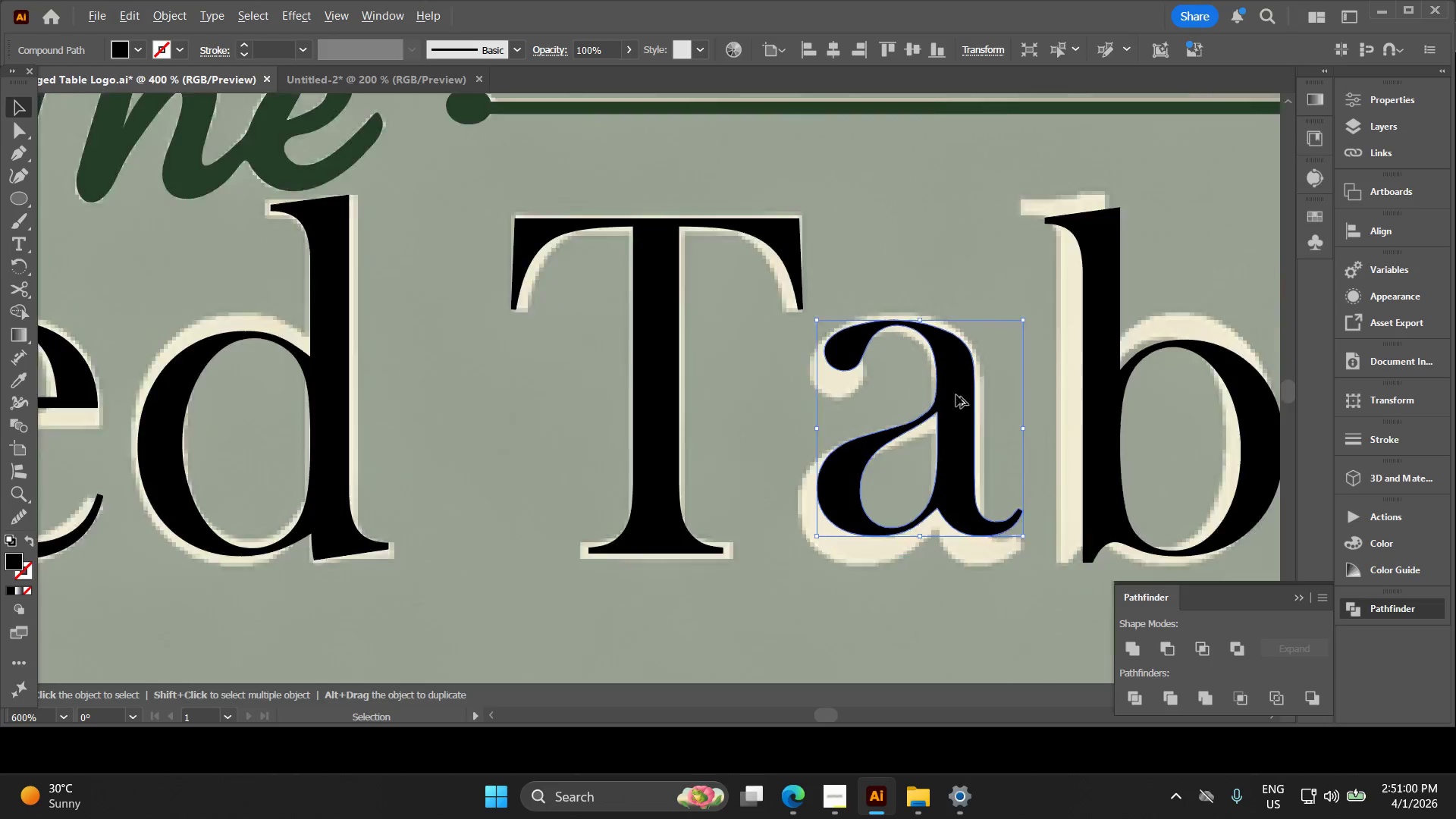 
scroll: coordinate [956, 395], scroll_direction: down, amount: 4.0
 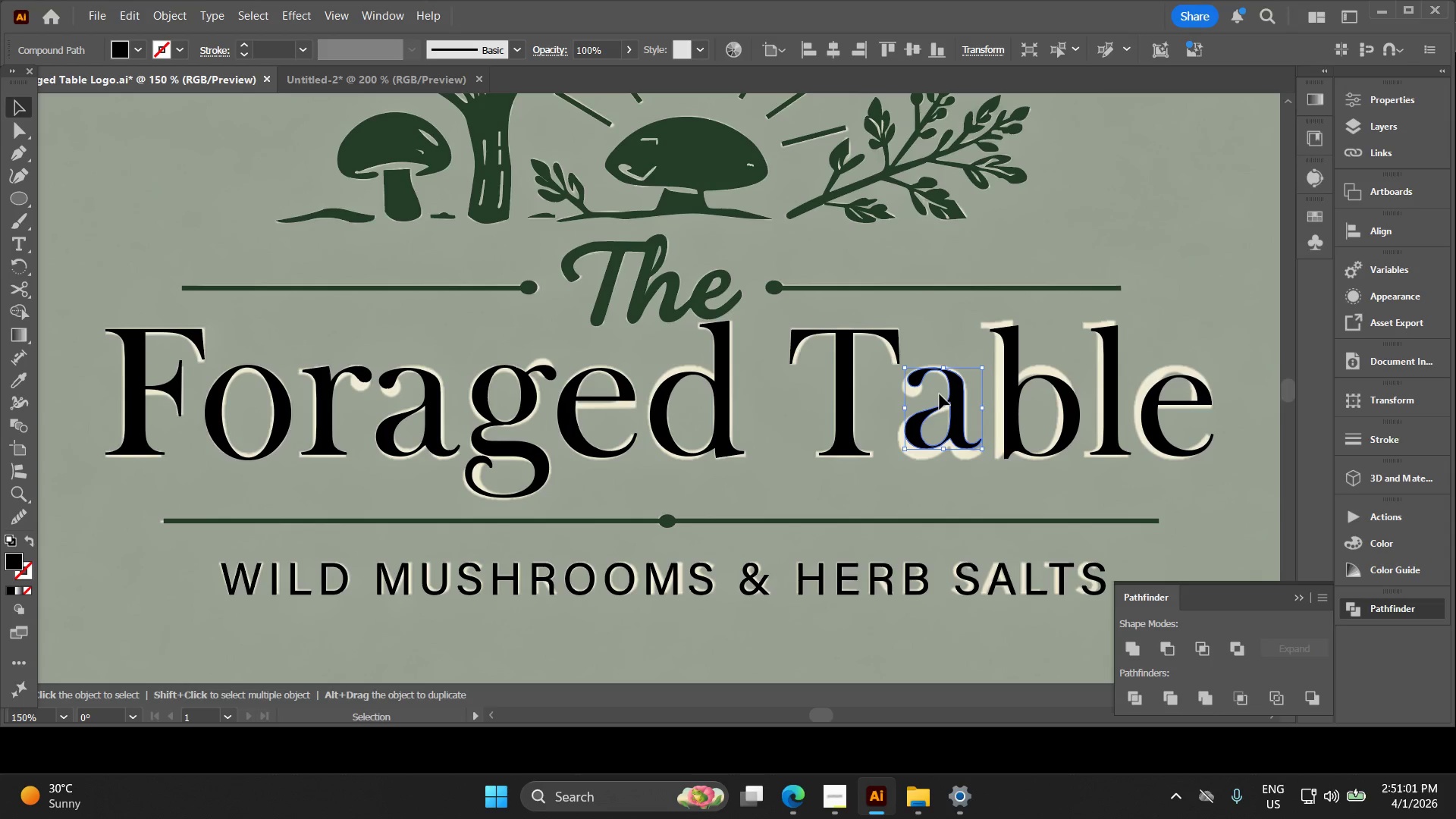 
key(Backspace)
 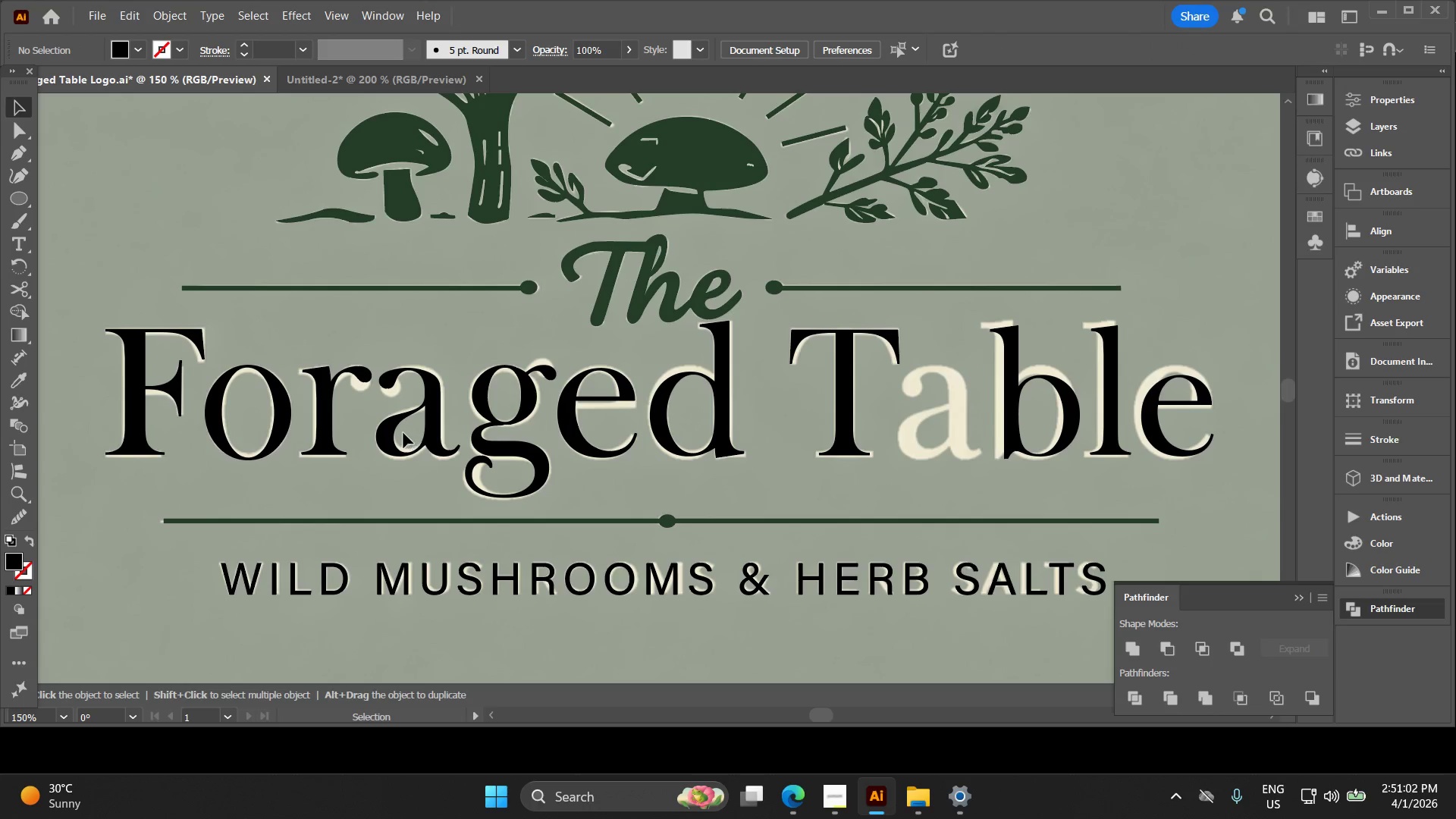 
key(Alt+Space)
 